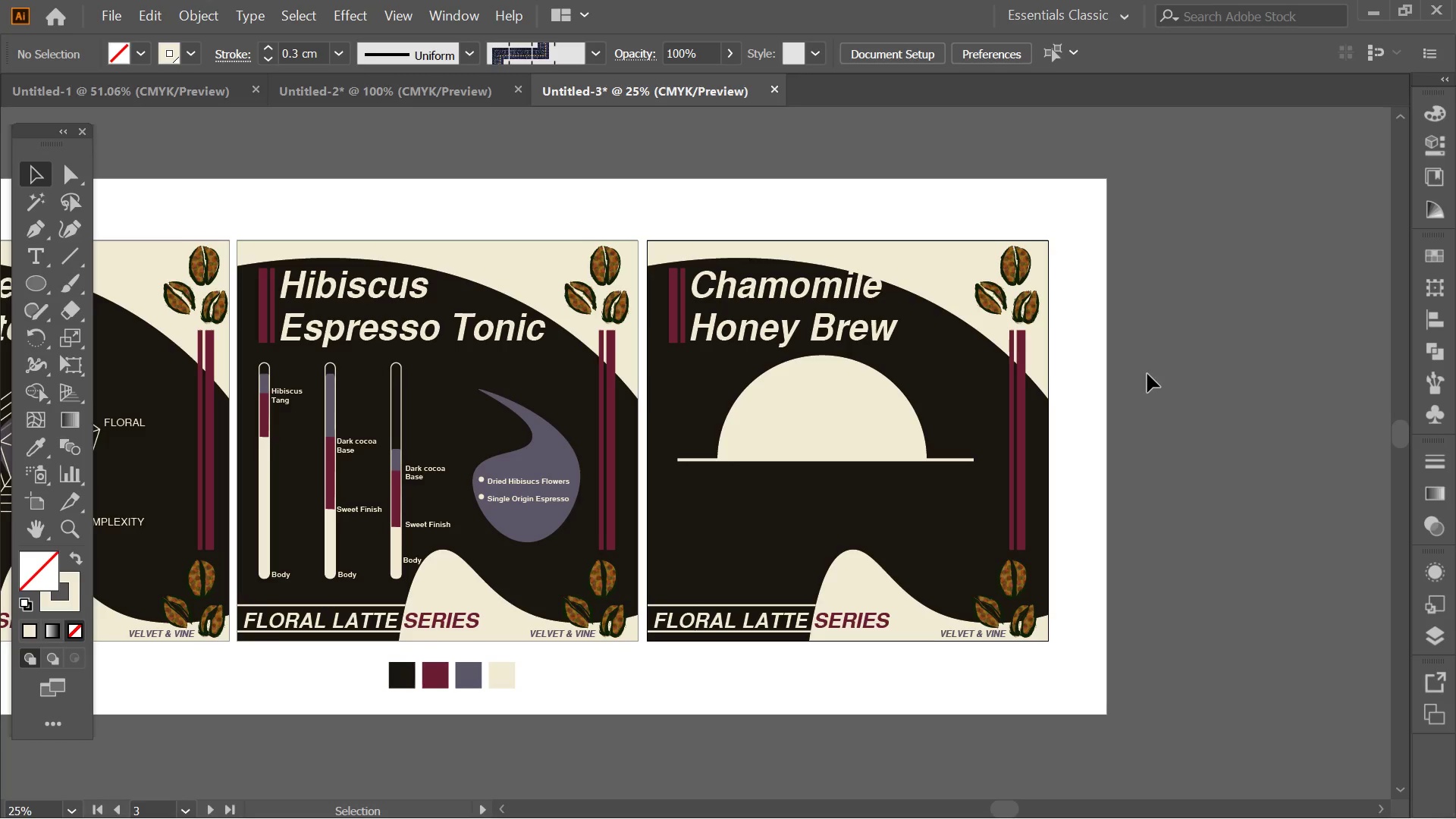 
hold_key(key=AltLeft, duration=0.44)
 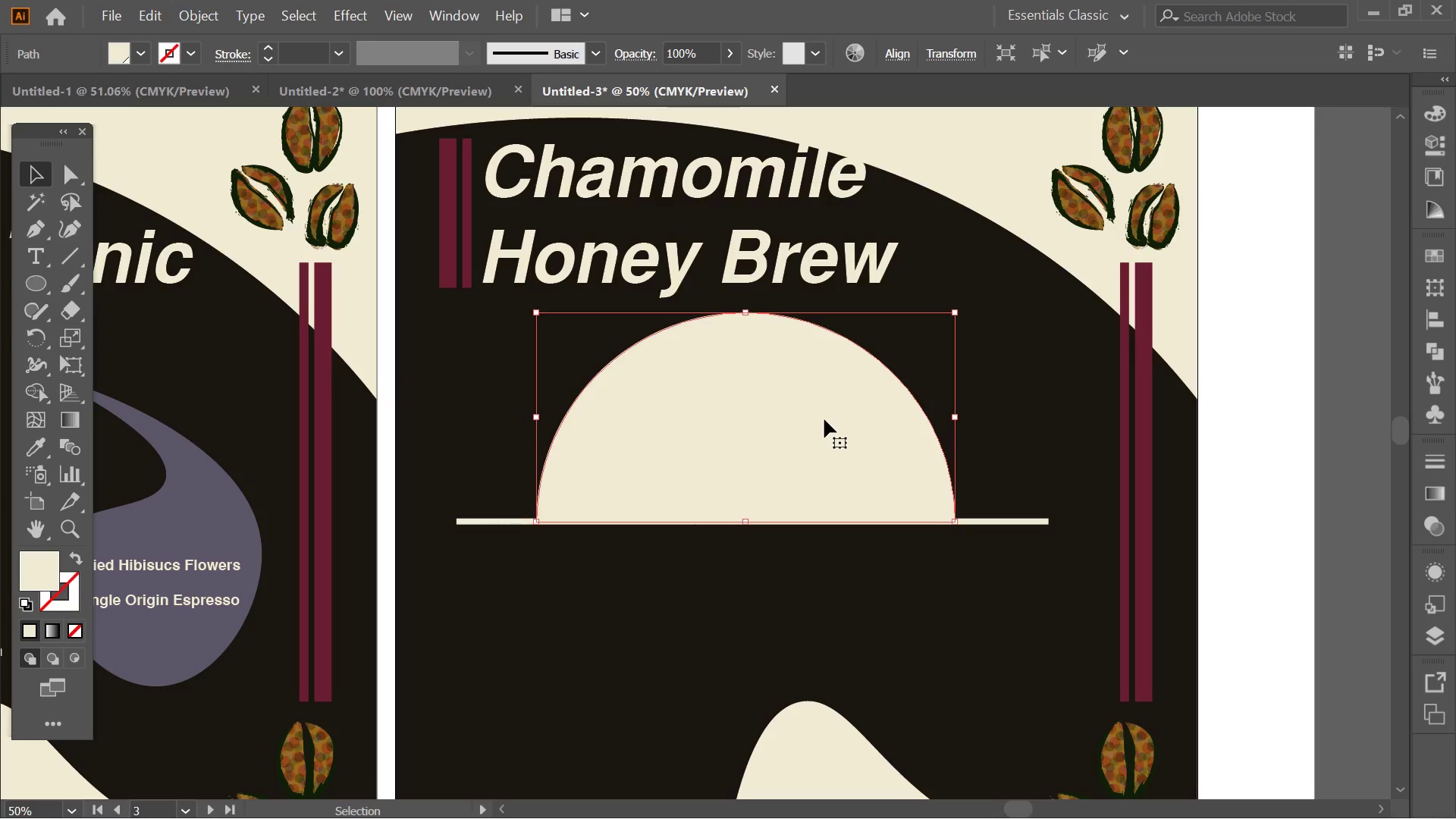 
scroll: coordinate [968, 375], scroll_direction: none, amount: 0.0
 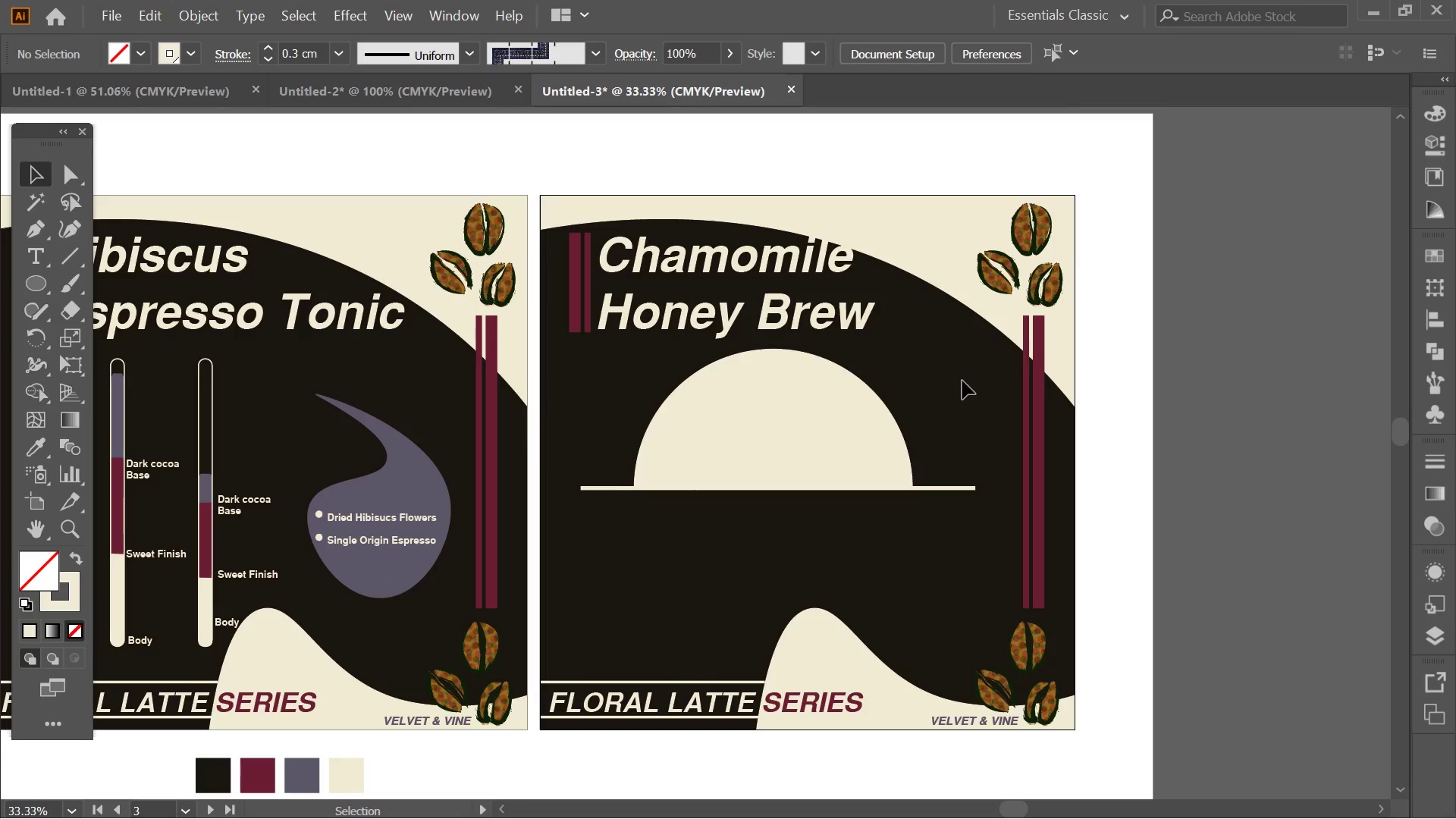 
scroll: coordinate [829, 420], scroll_direction: up, amount: 1.0
 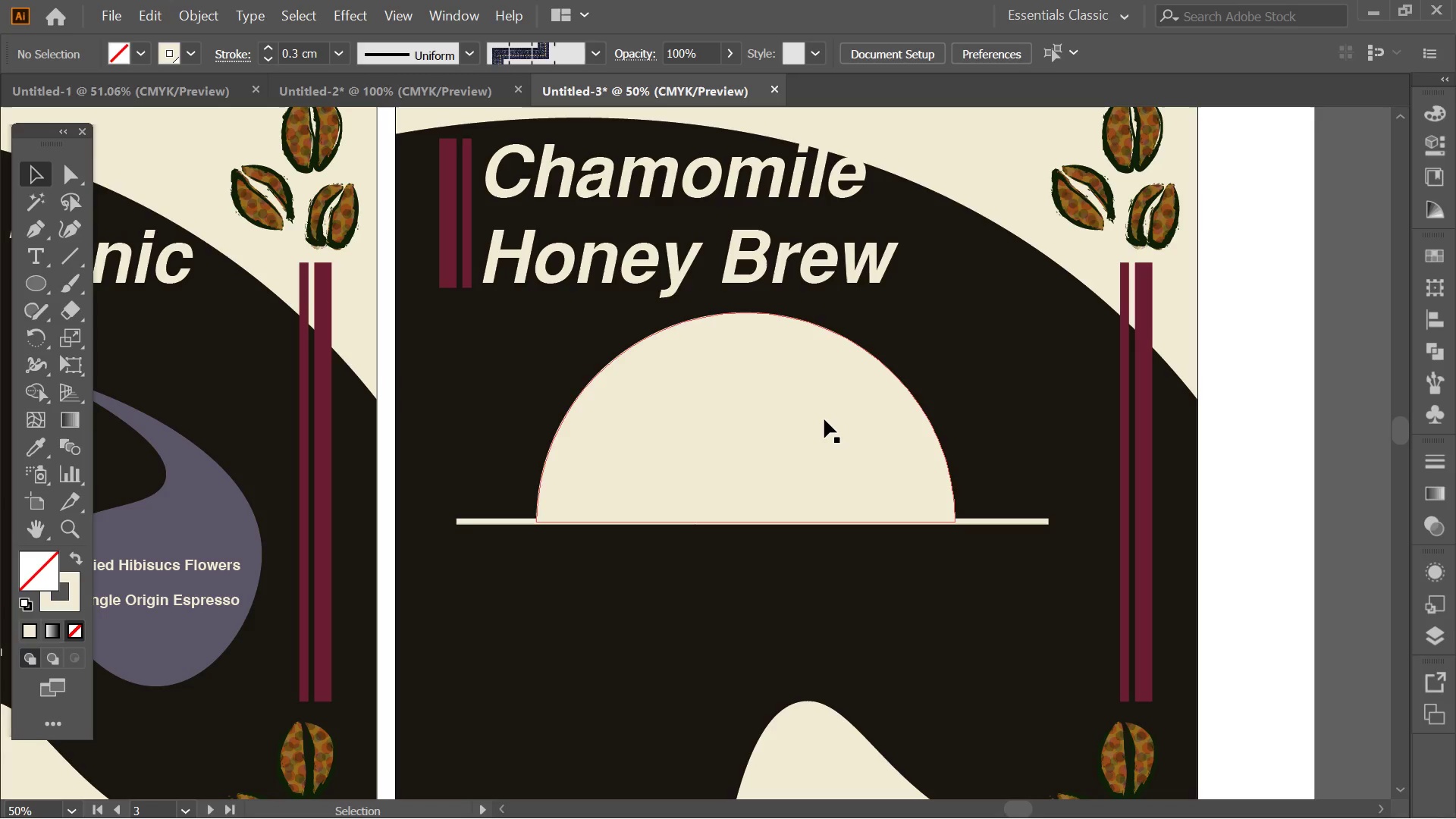 
left_click([824, 419])
 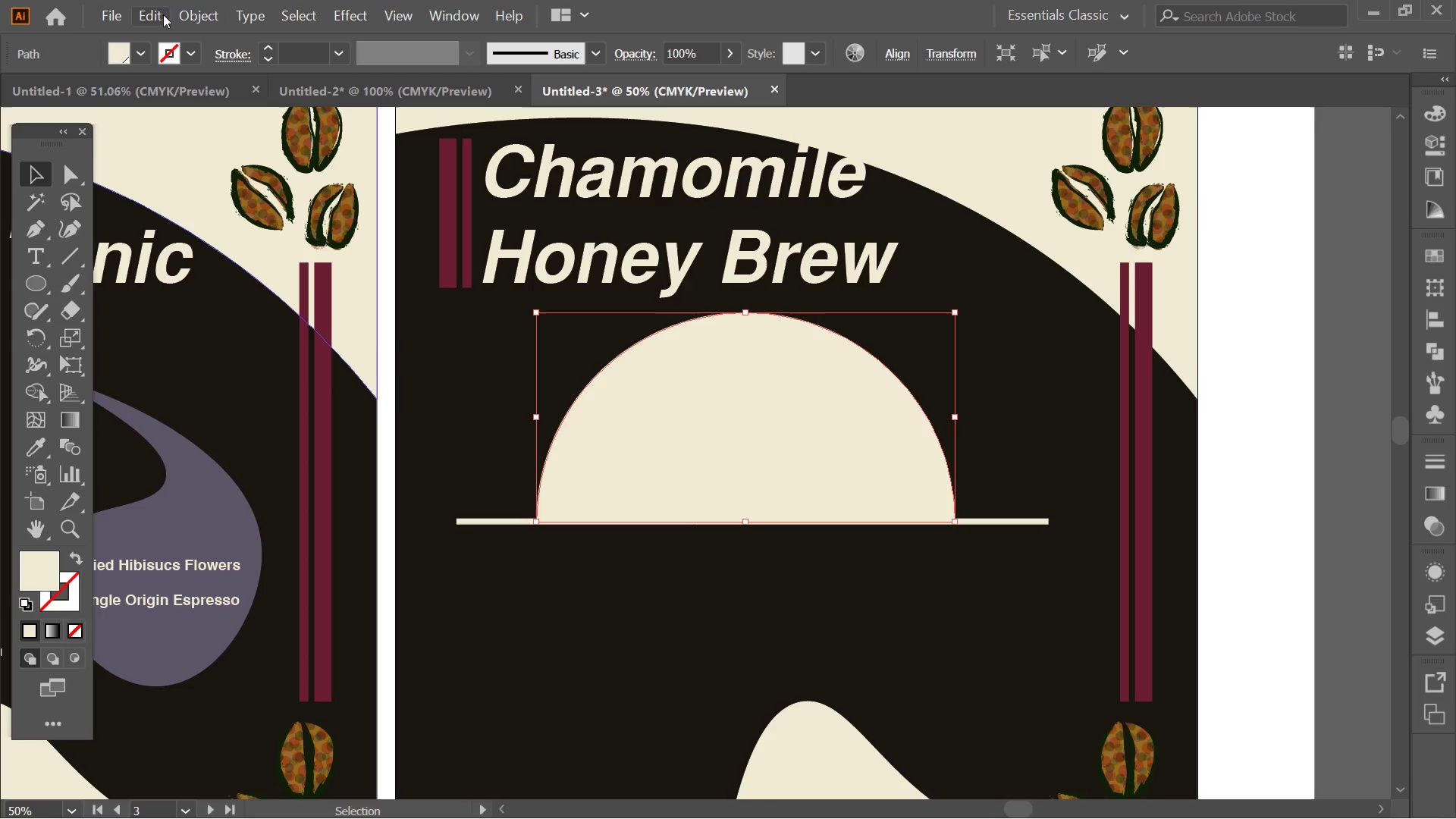 
left_click([184, 14])
 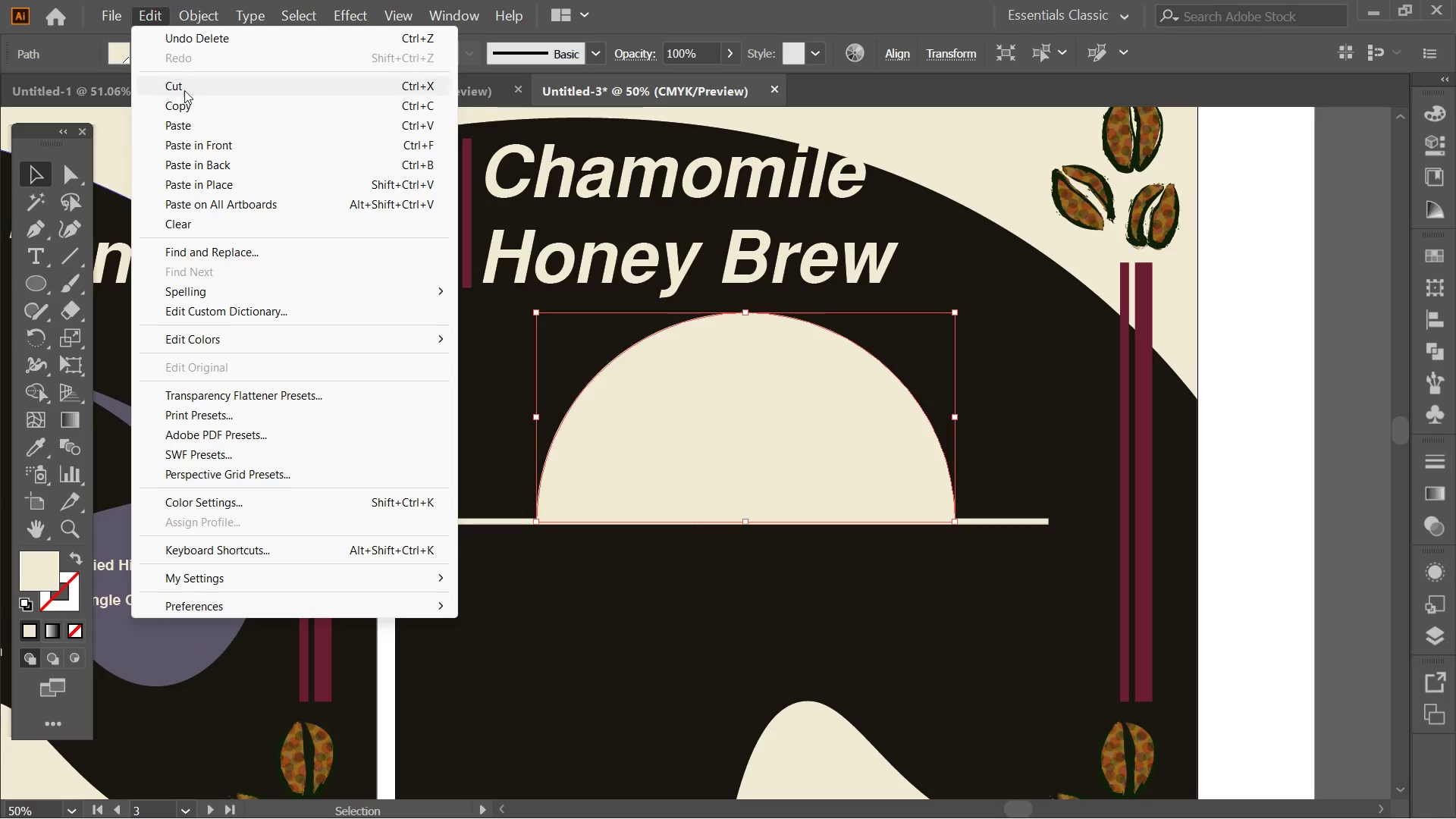 
left_click([191, 105])
 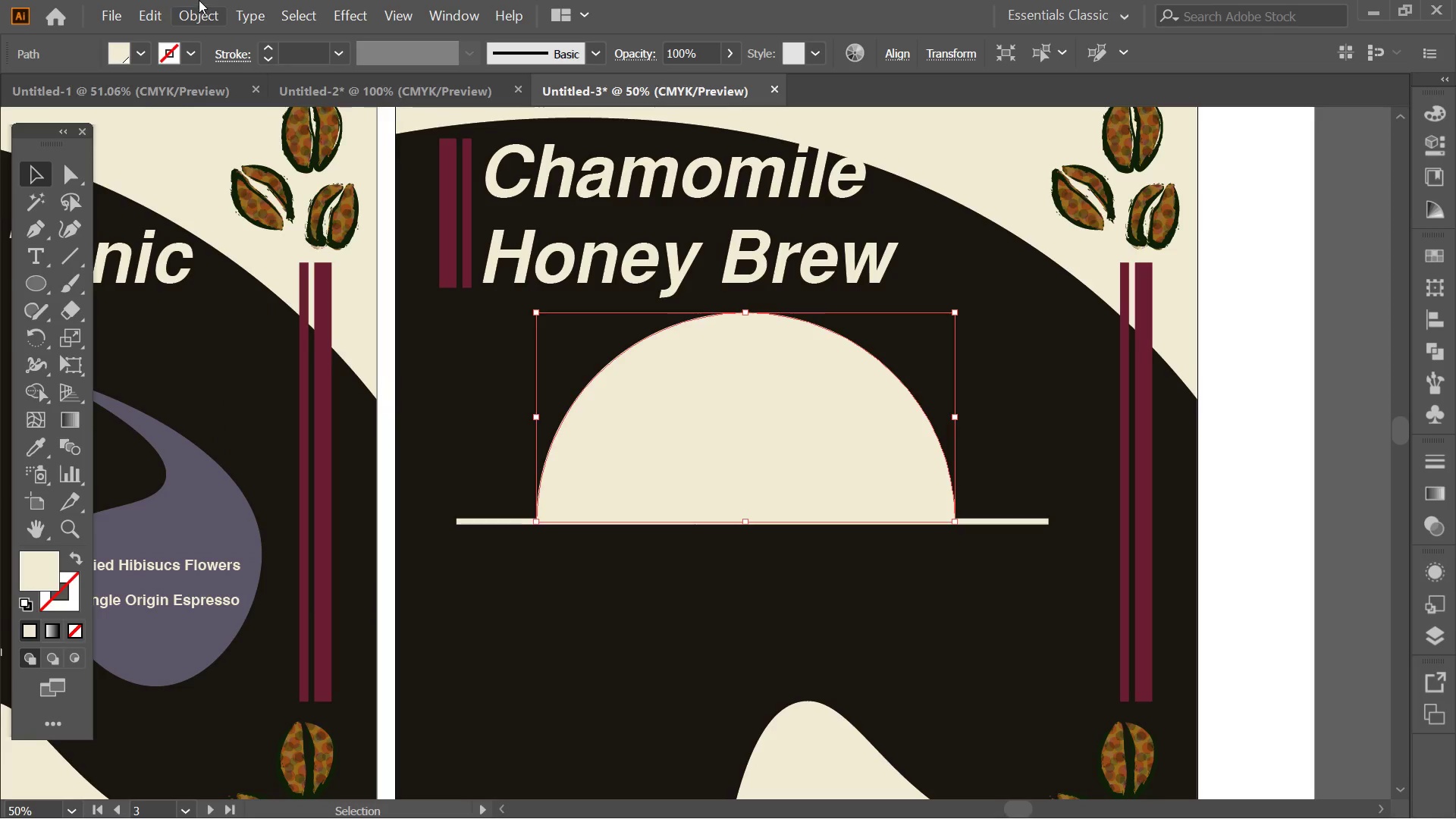 
left_click([173, 0])
 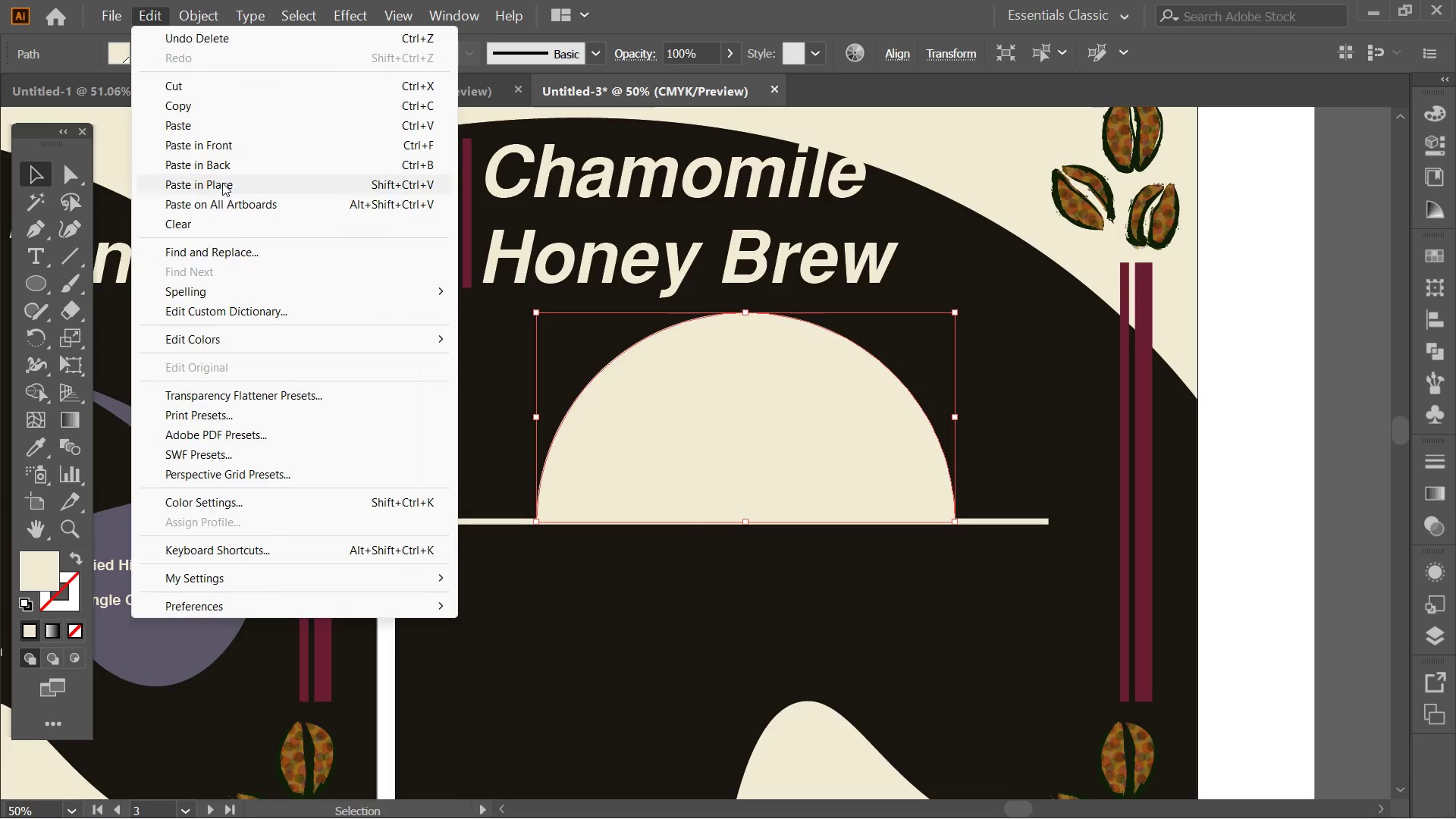 
left_click([222, 183])
 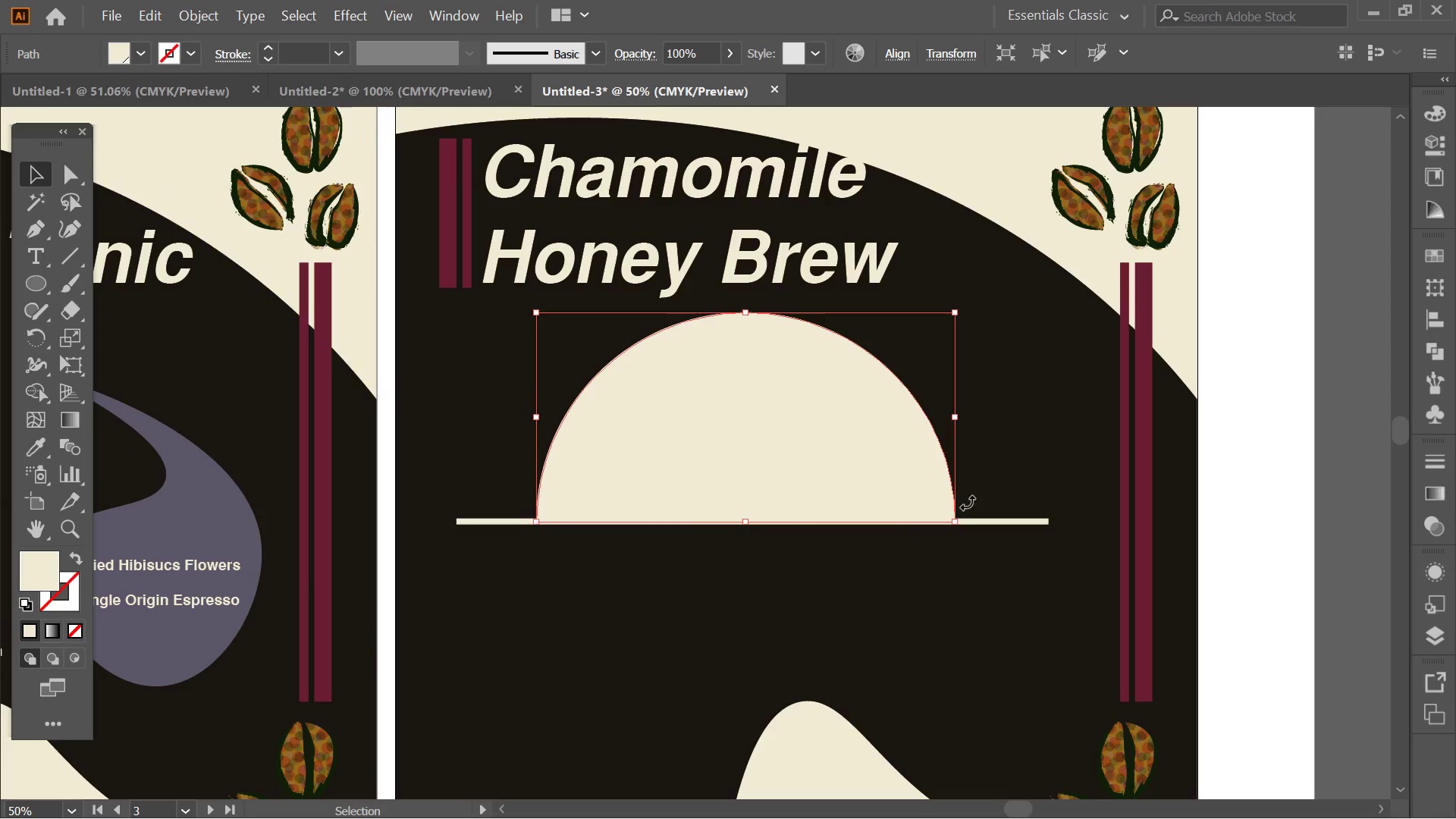 
hold_key(key=ShiftLeft, duration=3.14)
hold_key(key=AltLeft, duration=3.08)
left_click_drag(start_coordinate=[957, 312], to_coordinate=[925, 328])
 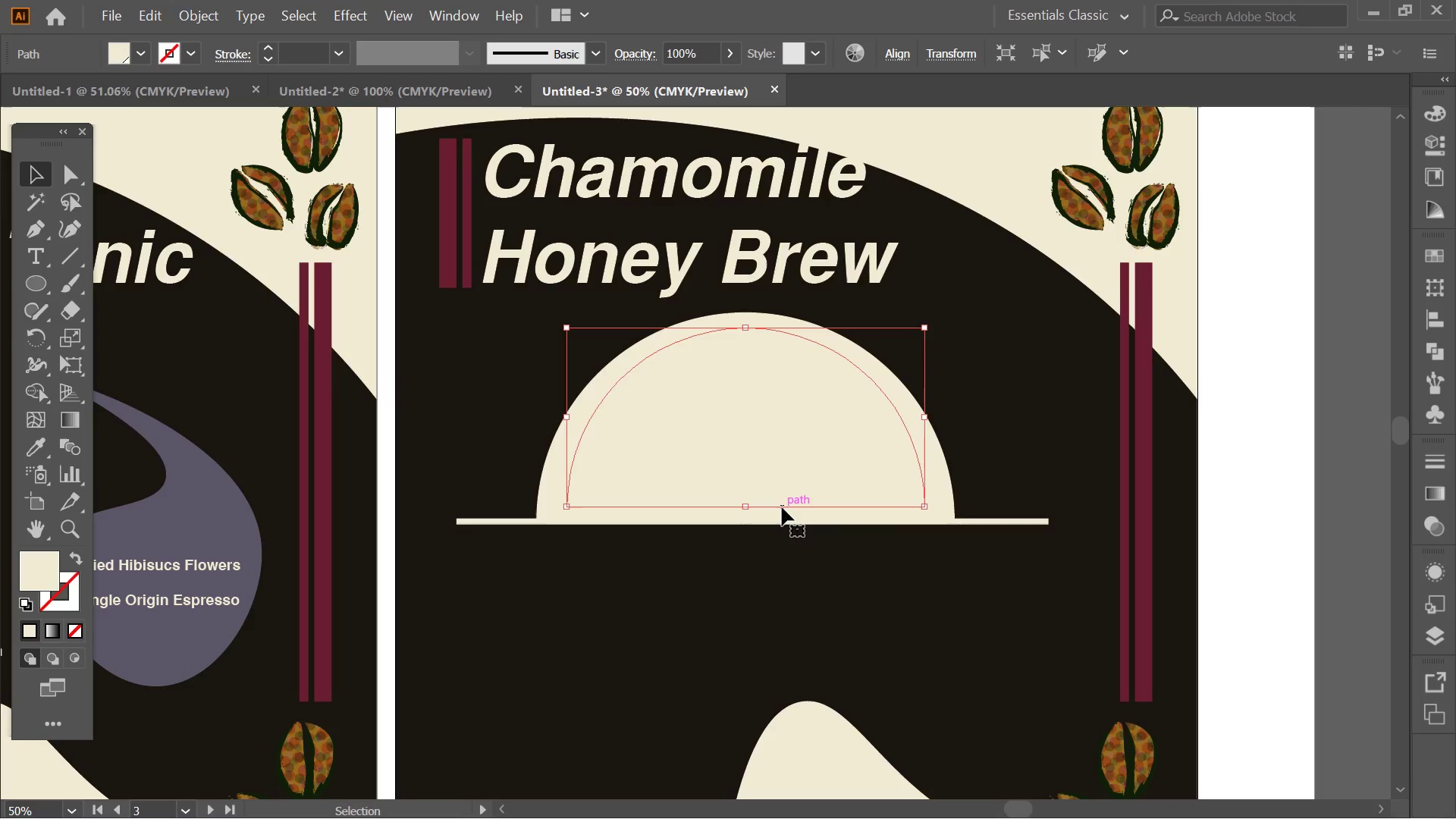 
hold_key(key=AltLeft, duration=2.52)
hold_key(key=ShiftLeft, duration=2.5)
left_click_drag(start_coordinate=[925, 330], to_coordinate=[917, 331])
 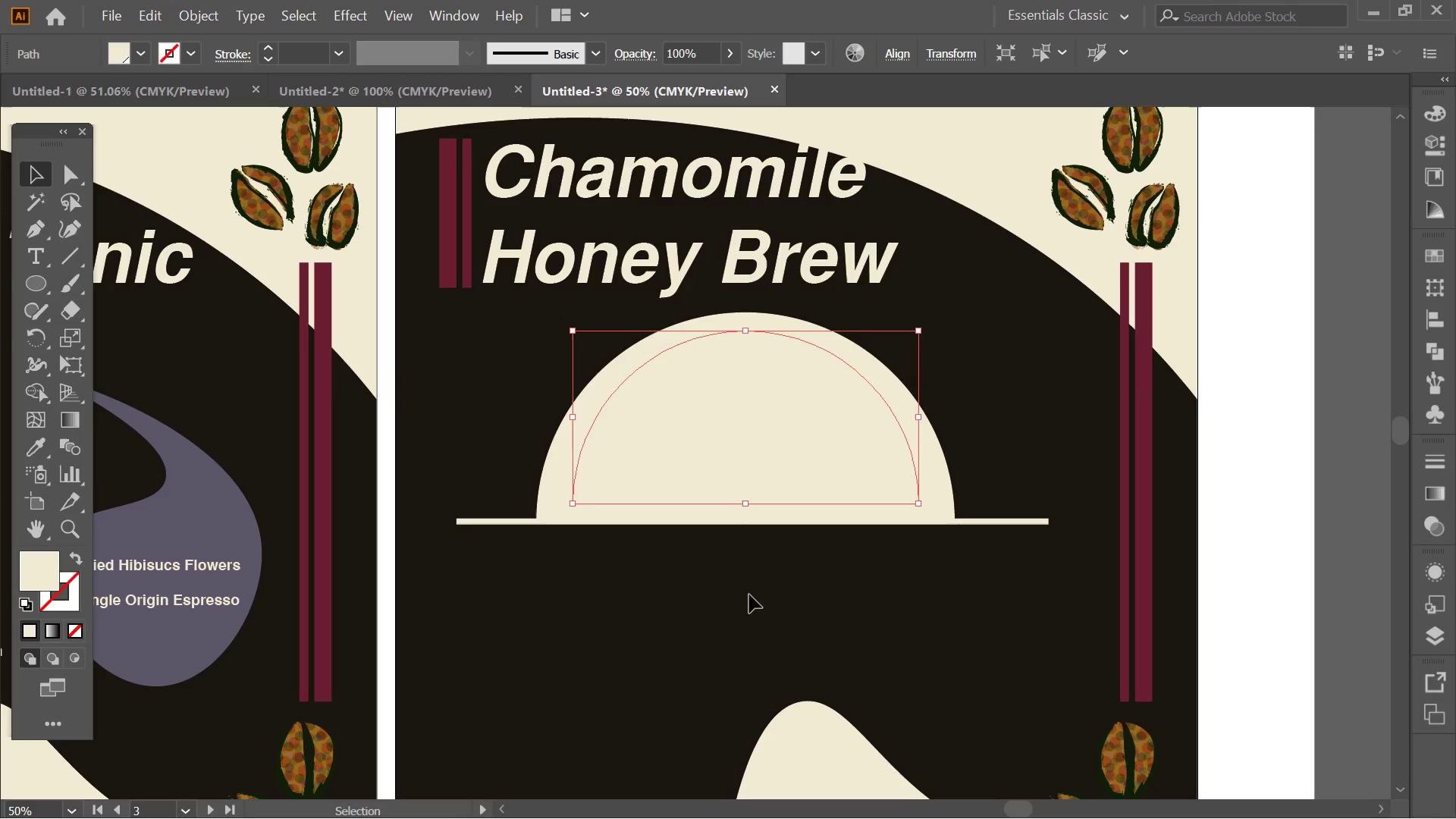 
left_click([749, 595])
 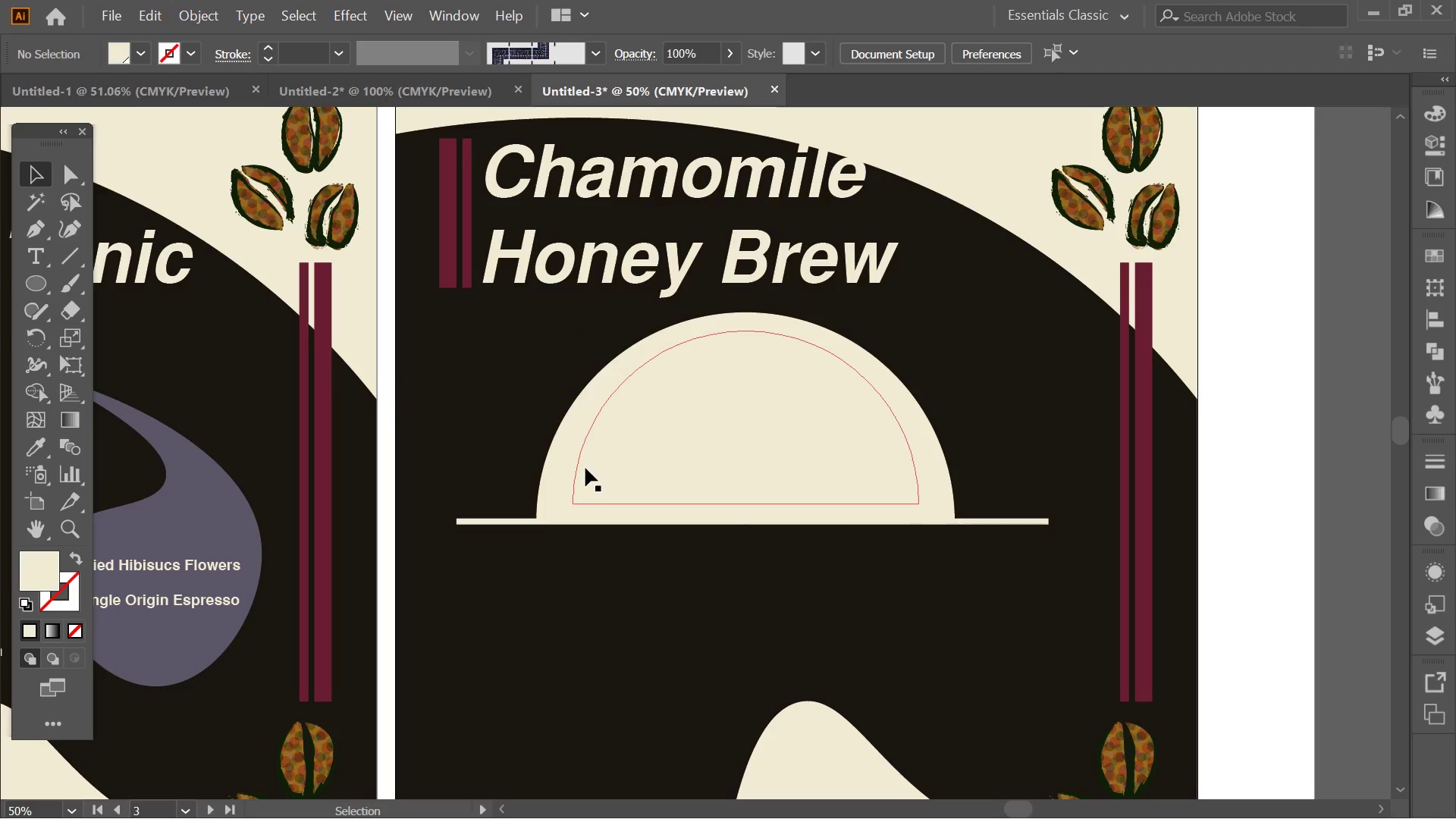 
left_click([585, 468])
 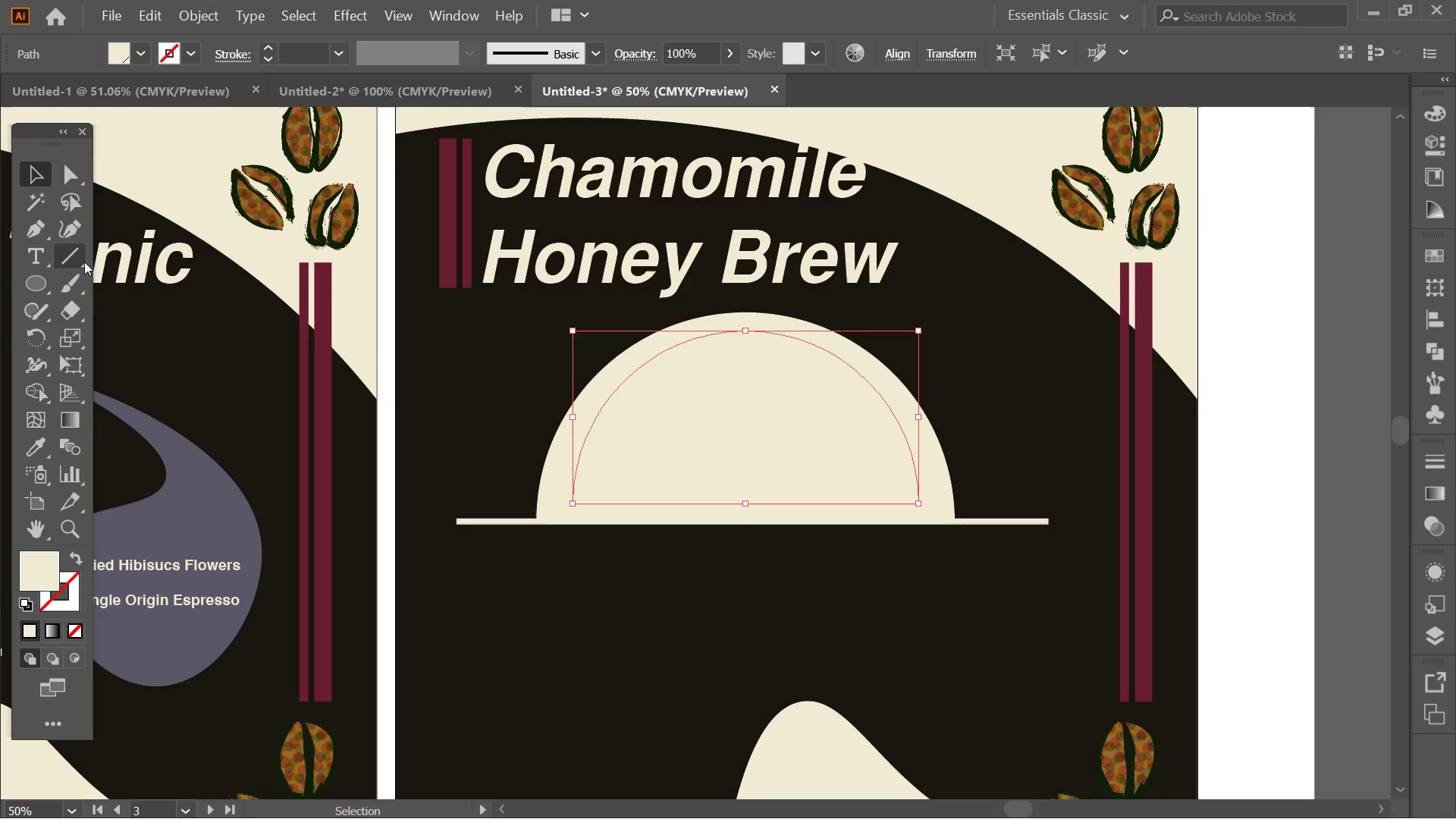 
left_click([74, 231])
 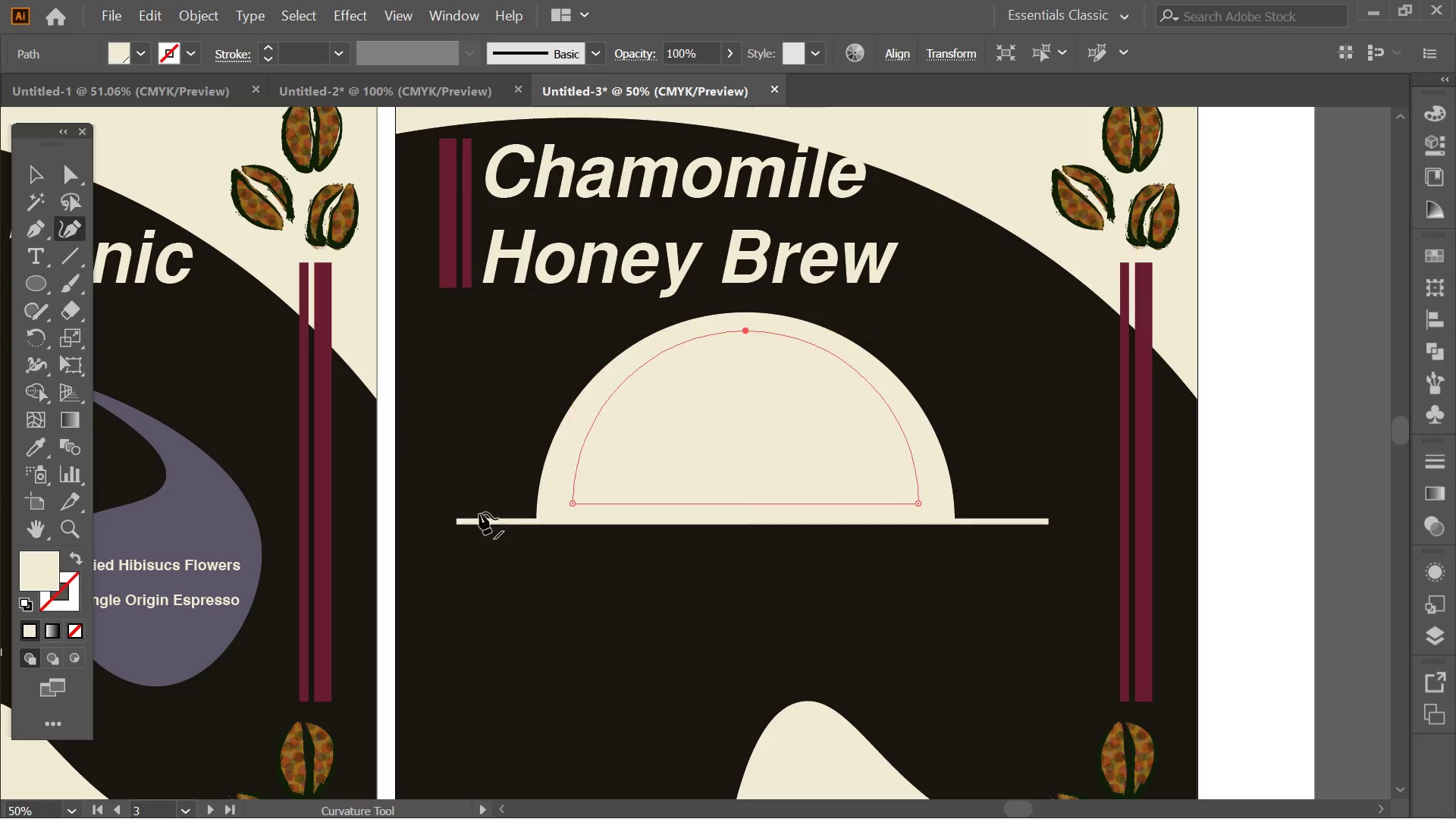 
key(Alt+AltLeft)
 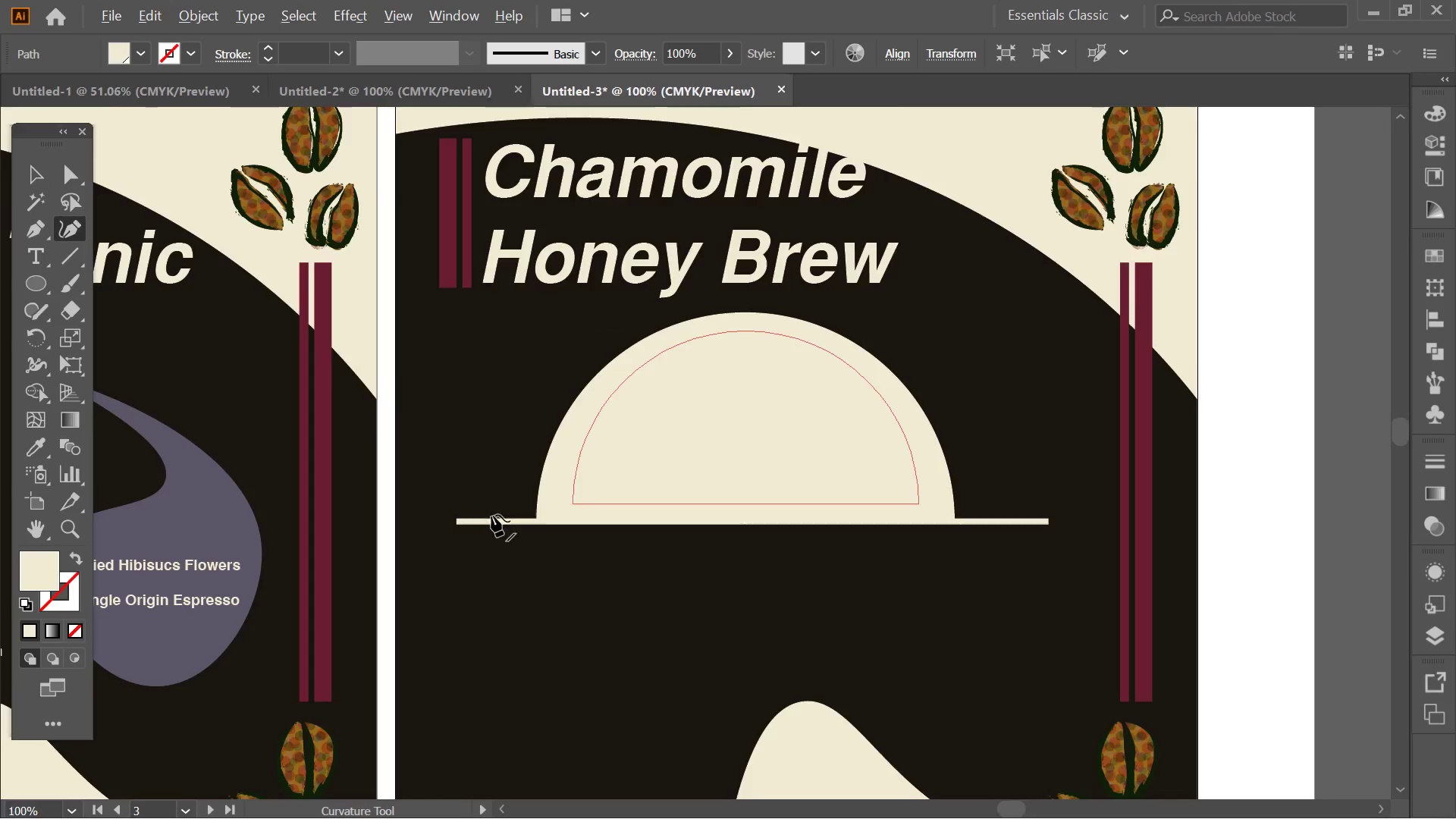 
scroll: coordinate [500, 515], scroll_direction: up, amount: 3.0
 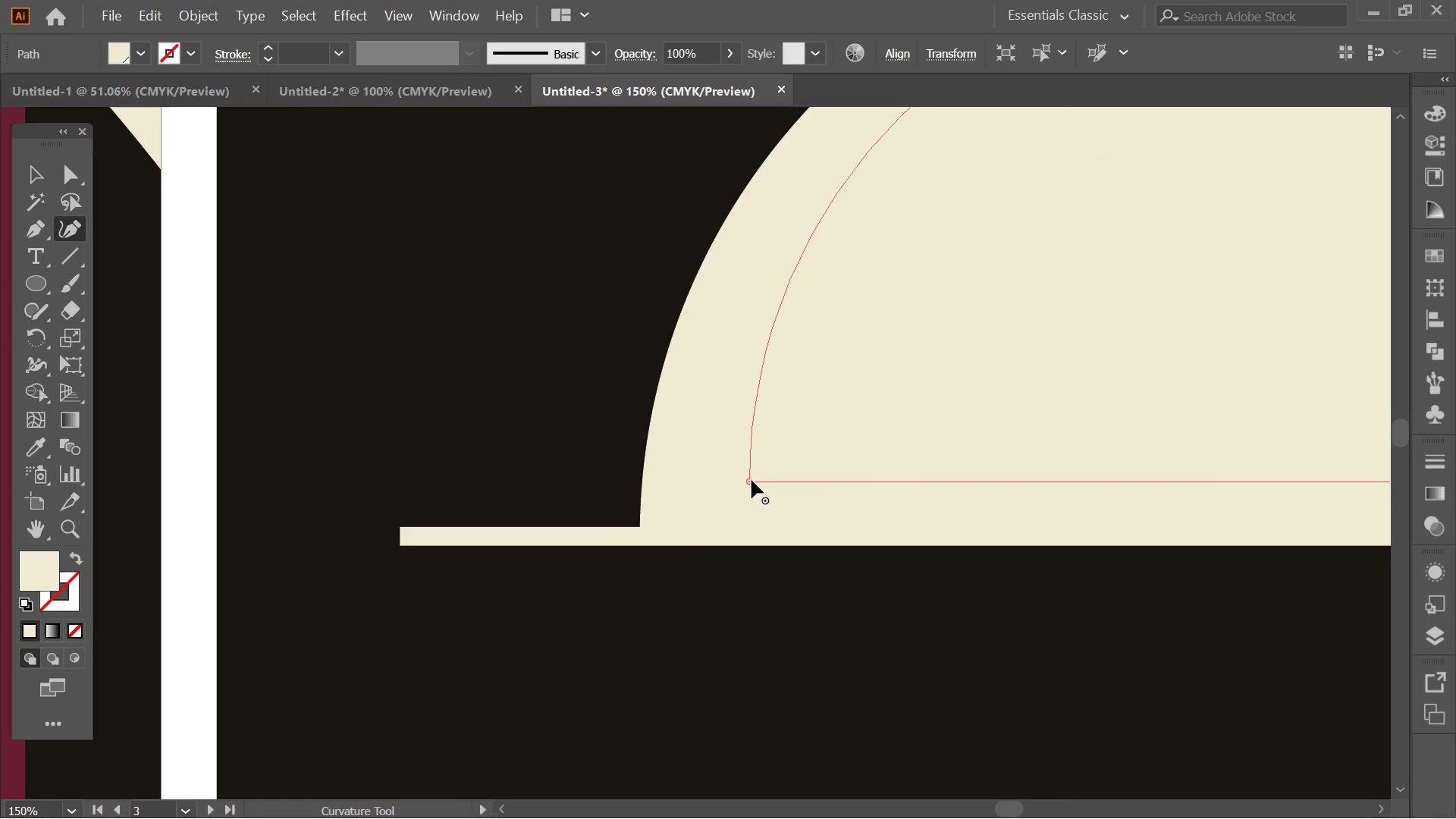 
hold_key(key=AltLeft, duration=0.34)
scroll: coordinate [335, 518], scroll_direction: down, amount: 2.0
 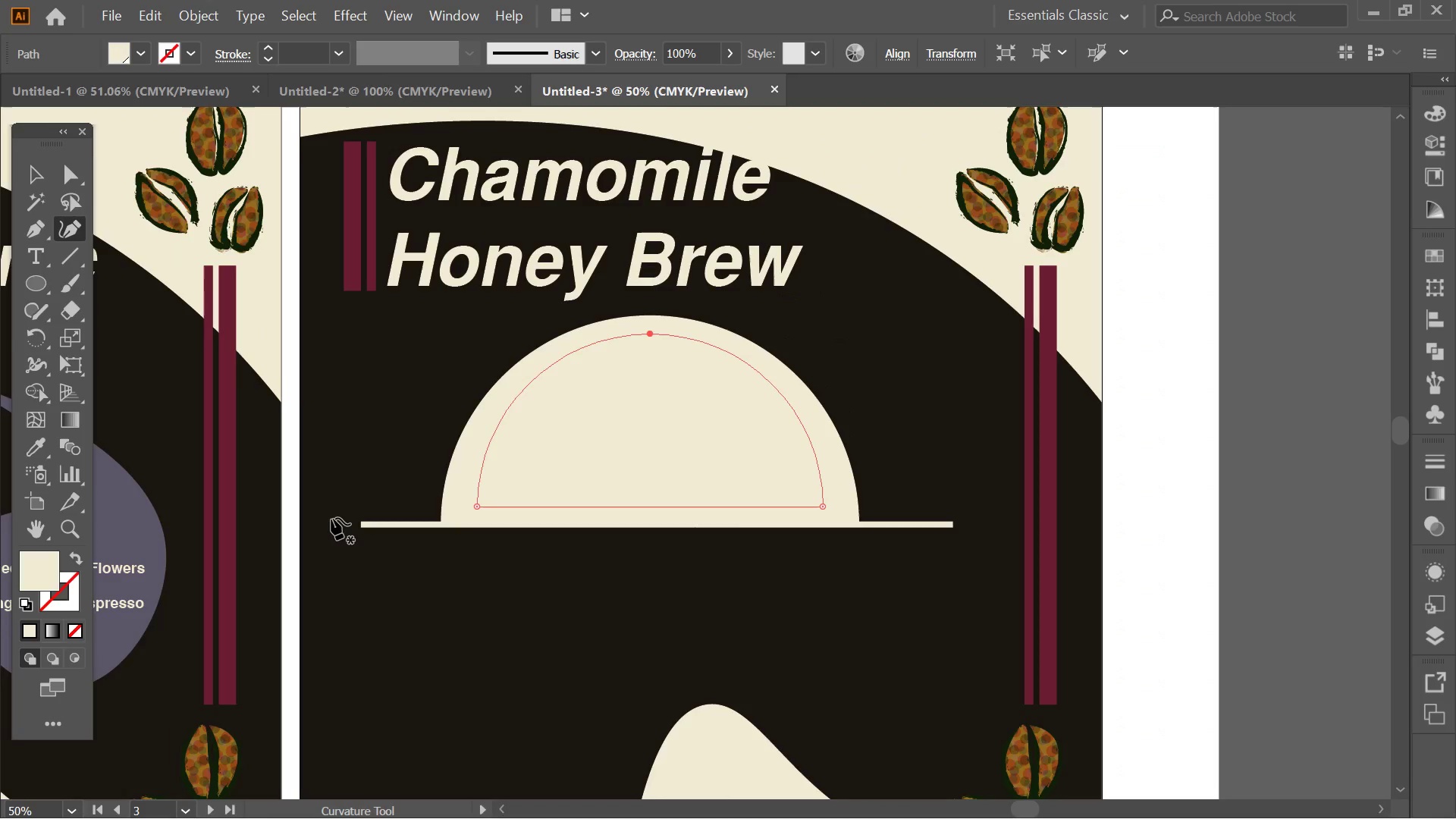 
key(Delete)
 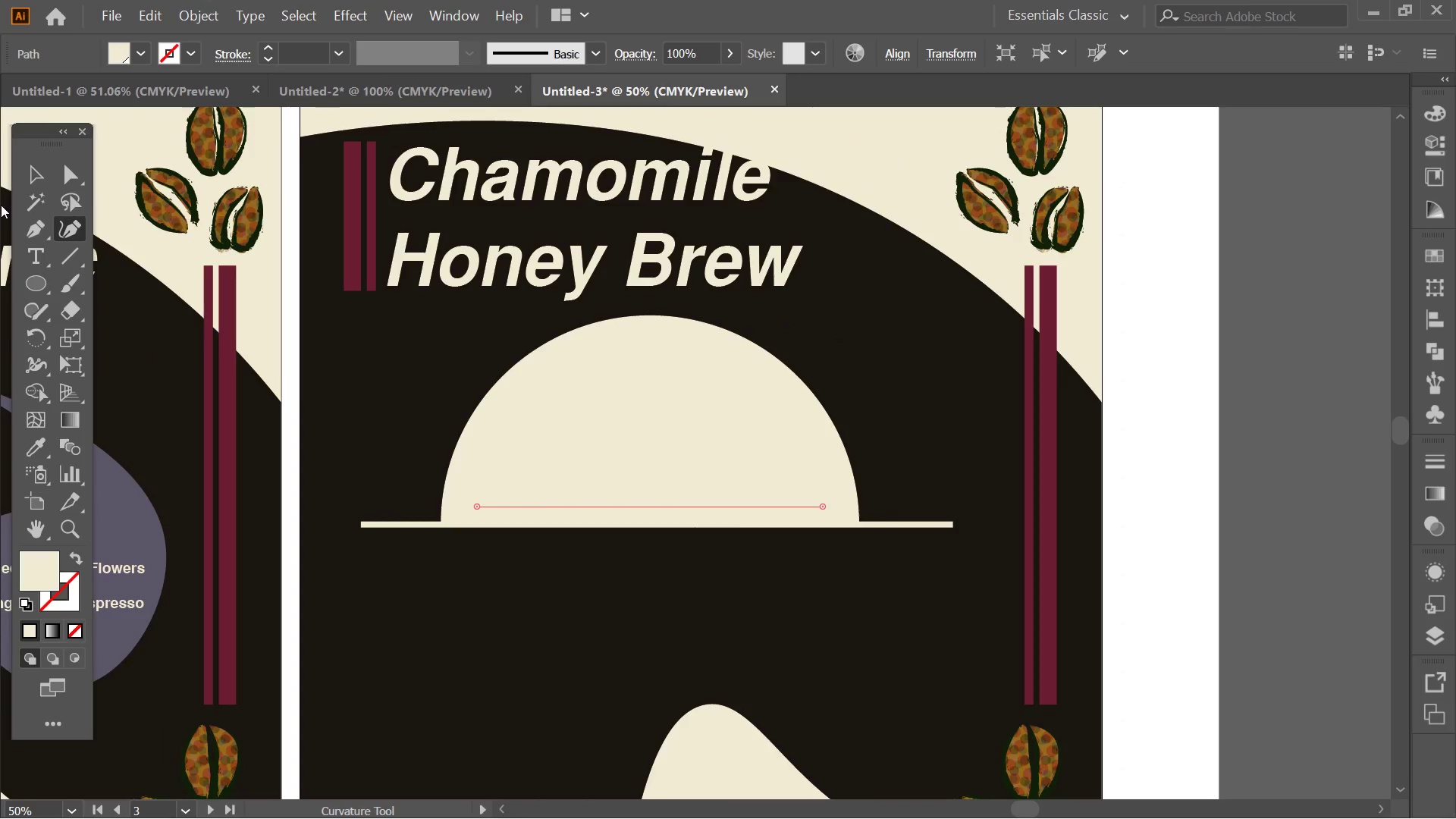 
left_click([31, 162])
 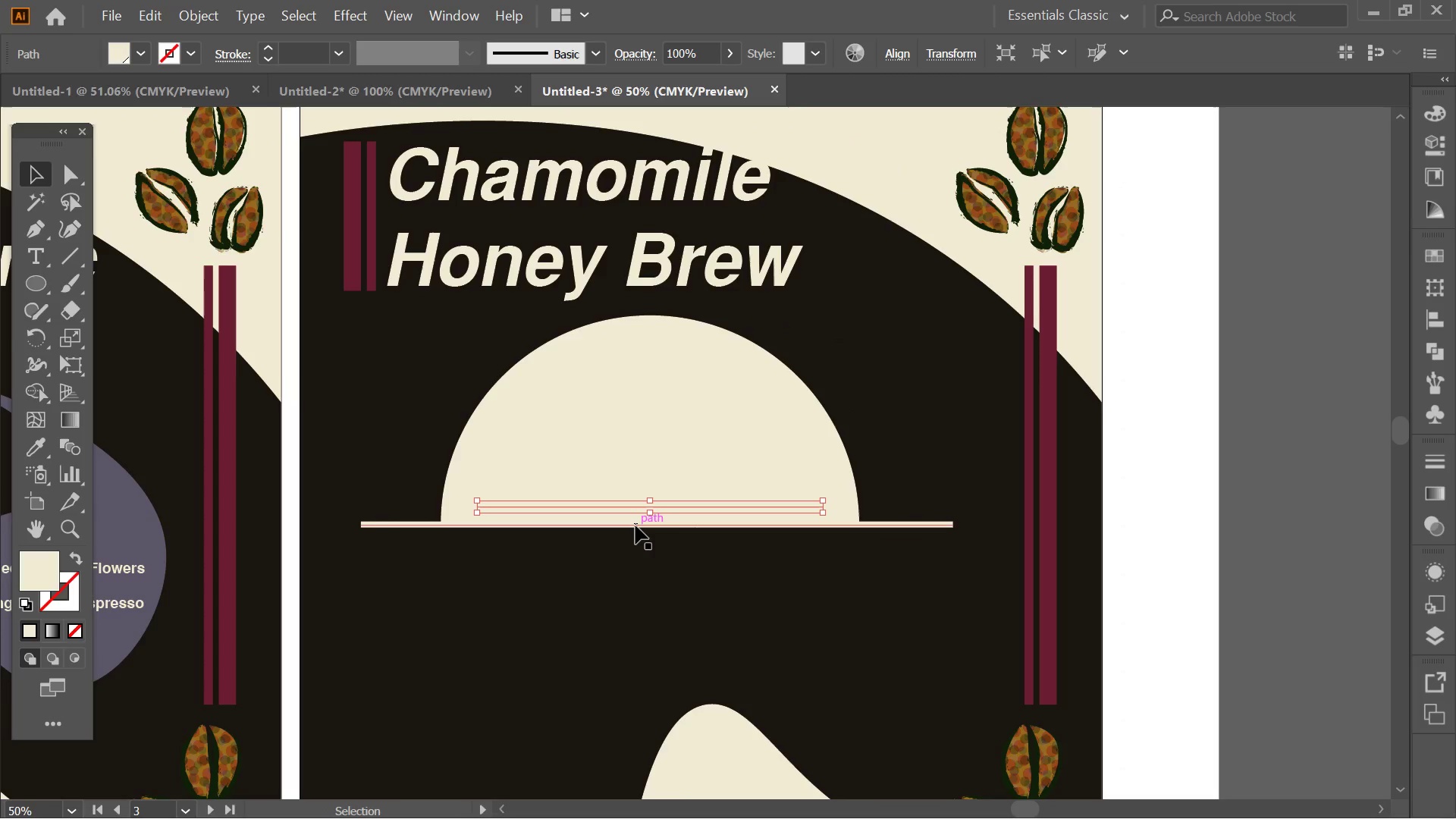 
key(Delete)
 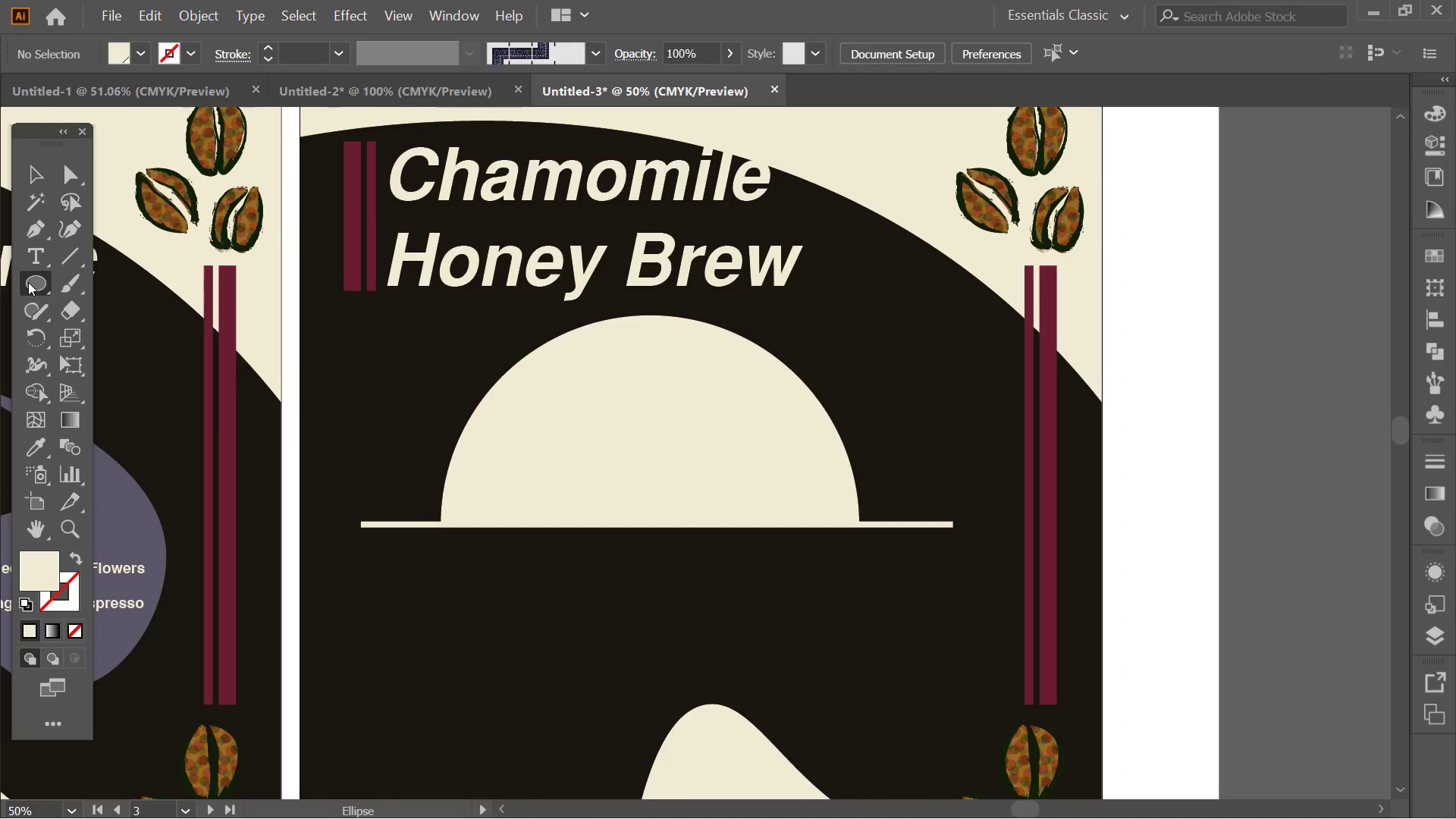 
left_click([28, 282])
 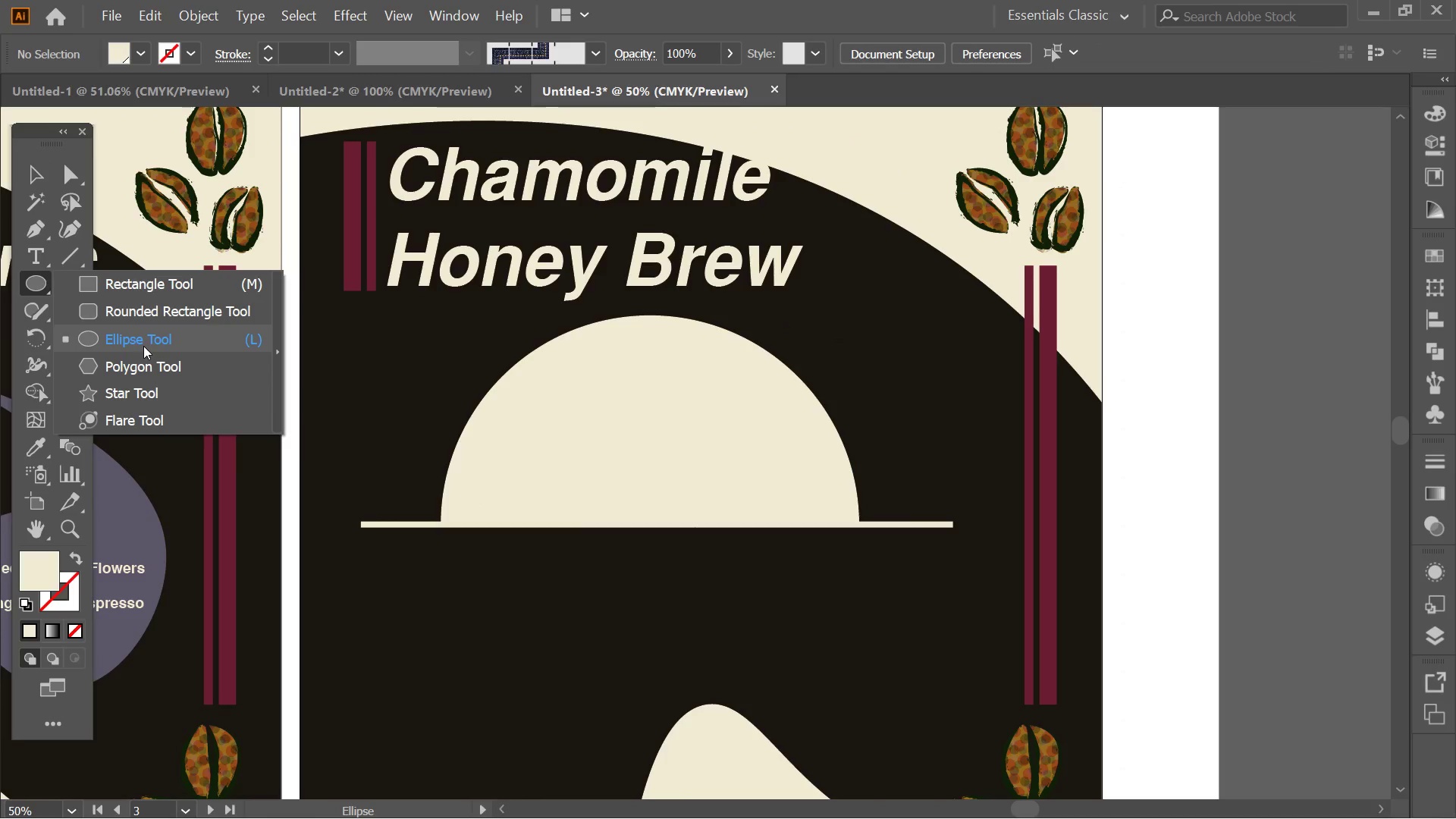 
left_click([143, 346])
 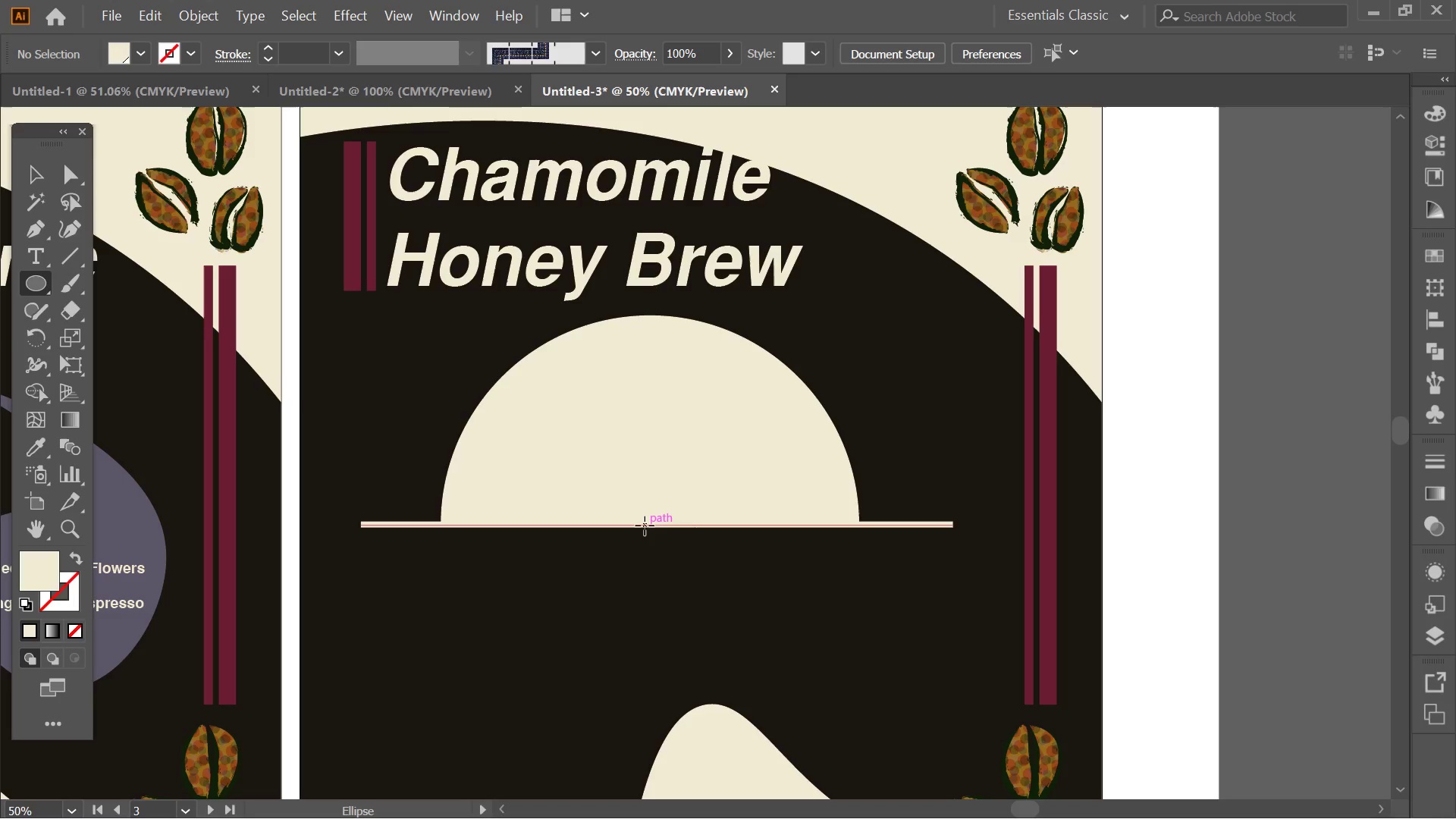 
left_click_drag(start_coordinate=[652, 526], to_coordinate=[728, 548])
 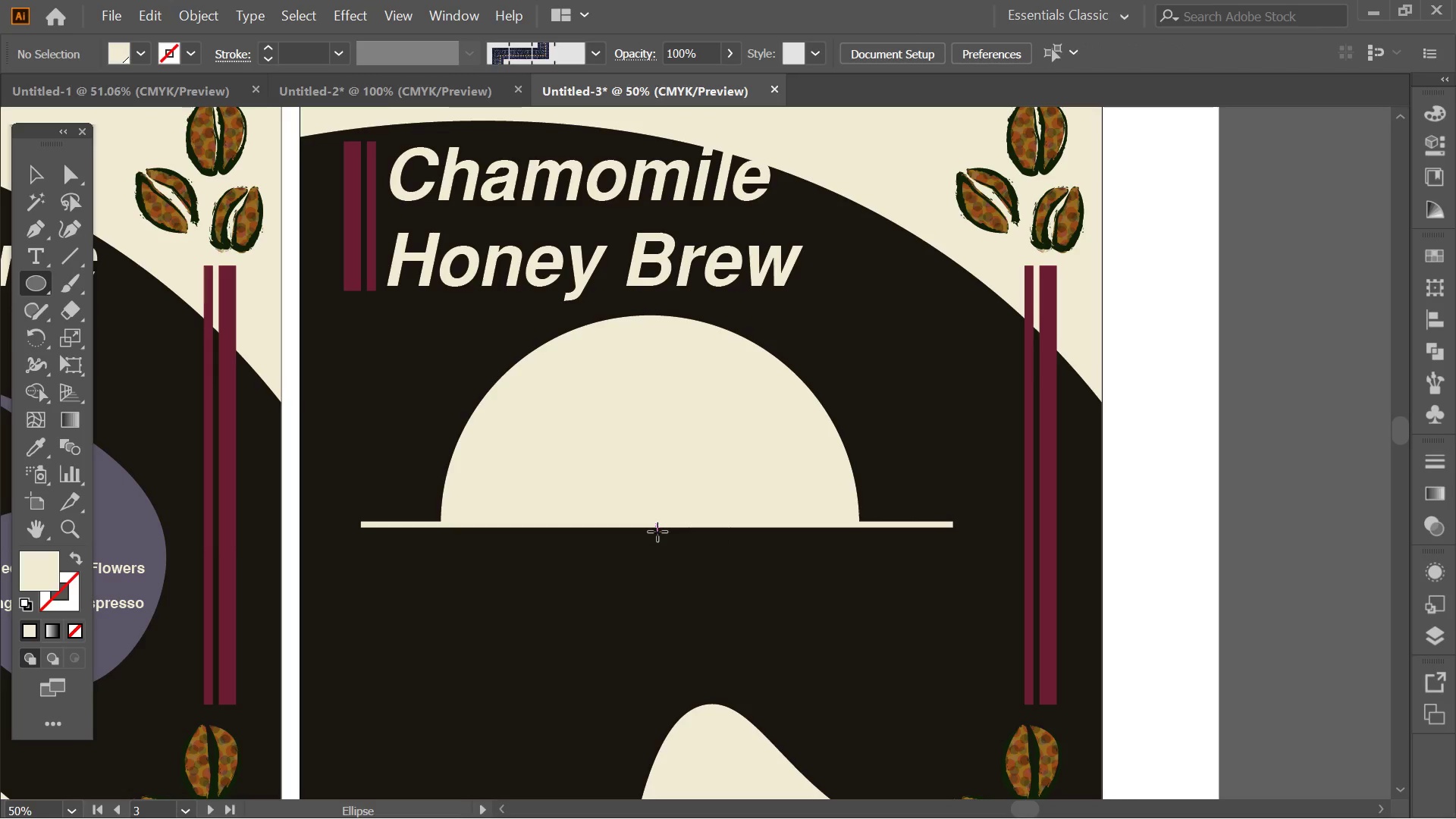 
hold_key(key=ShiftLeft, duration=0.45)
 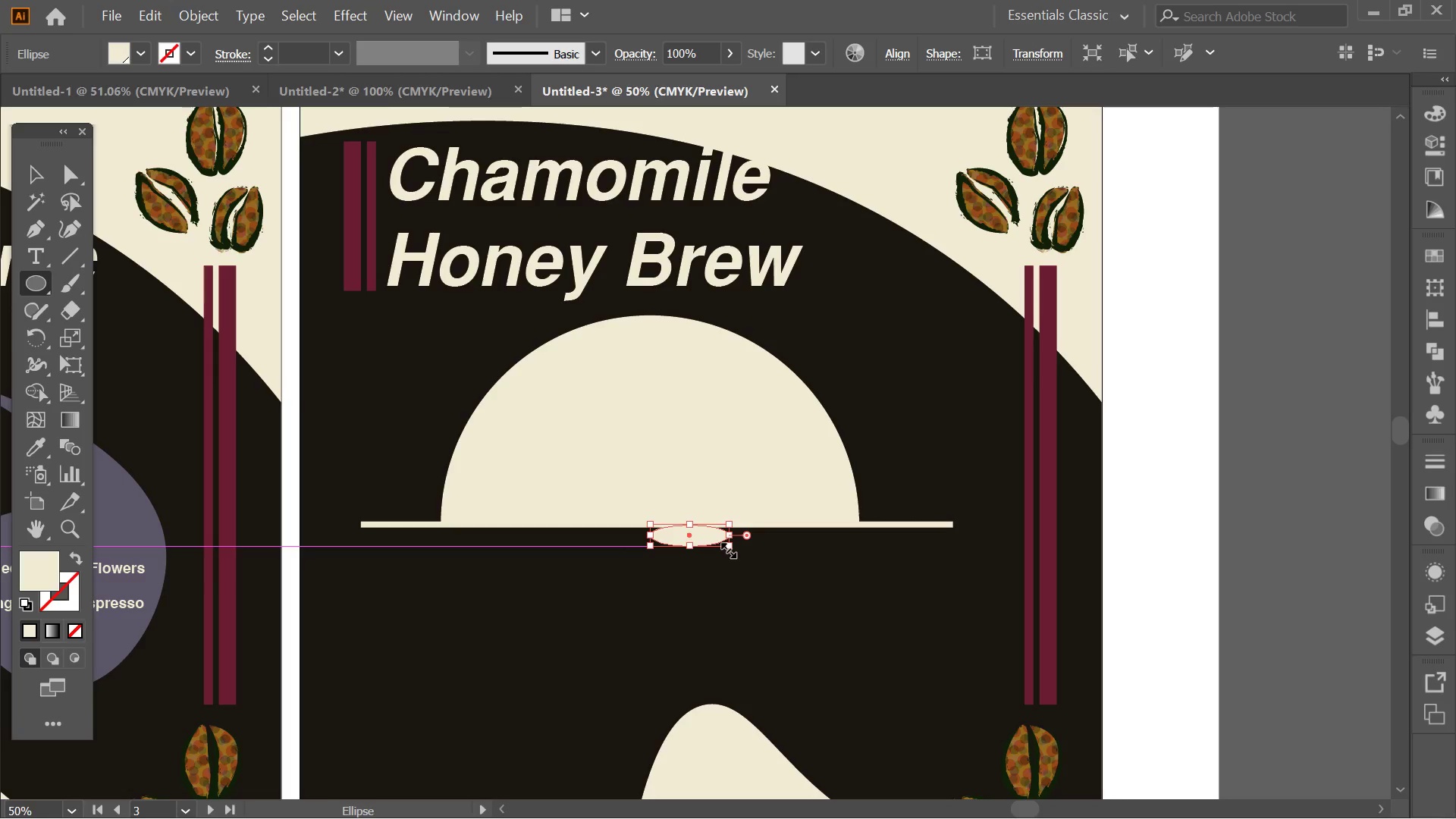 
key(Control+Z)
 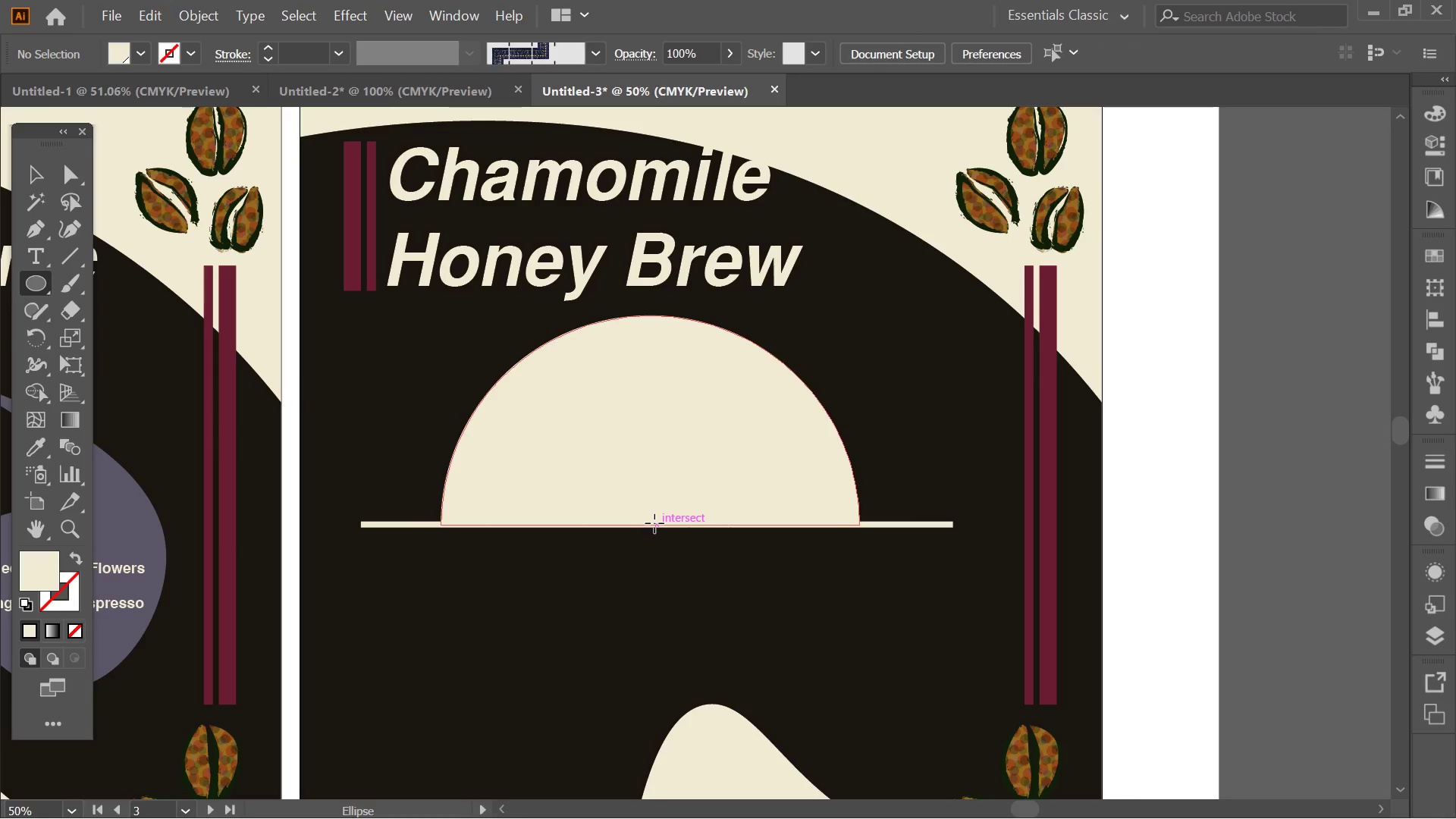 
left_click_drag(start_coordinate=[654, 523], to_coordinate=[861, 497])
 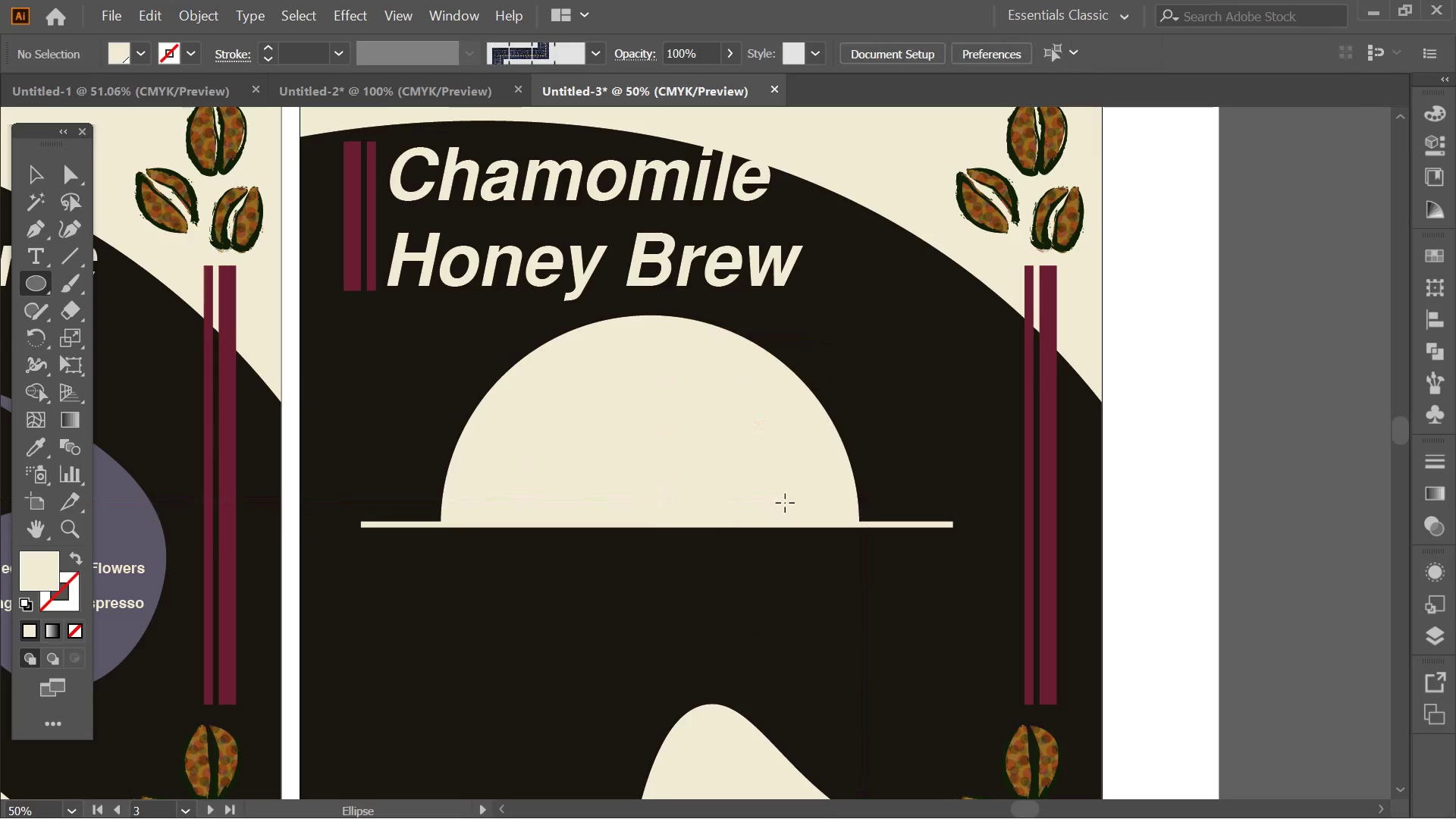 
hold_key(key=ShiftLeft, duration=0.62)
 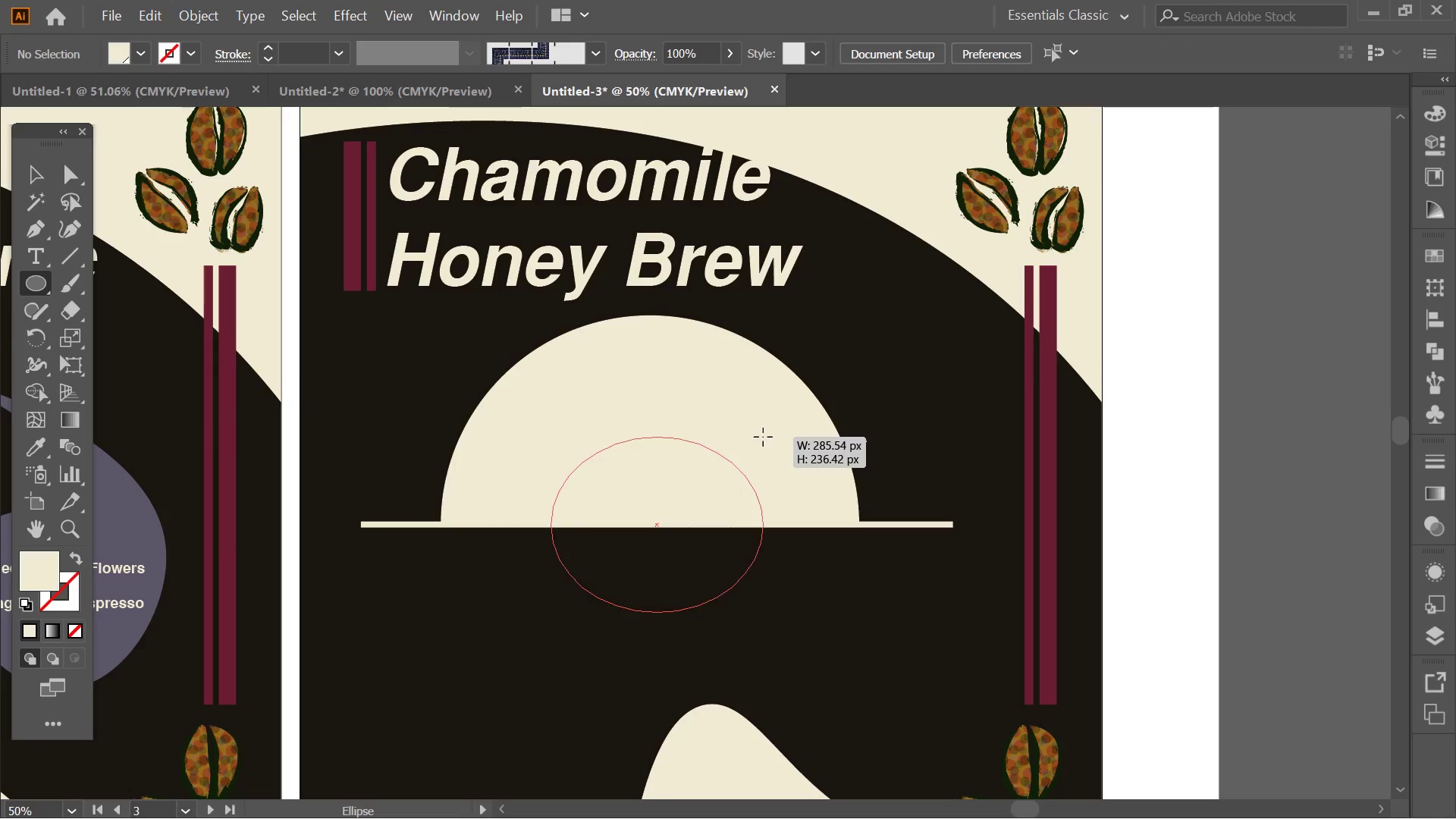 
hold_key(key=AltLeft, duration=0.61)
 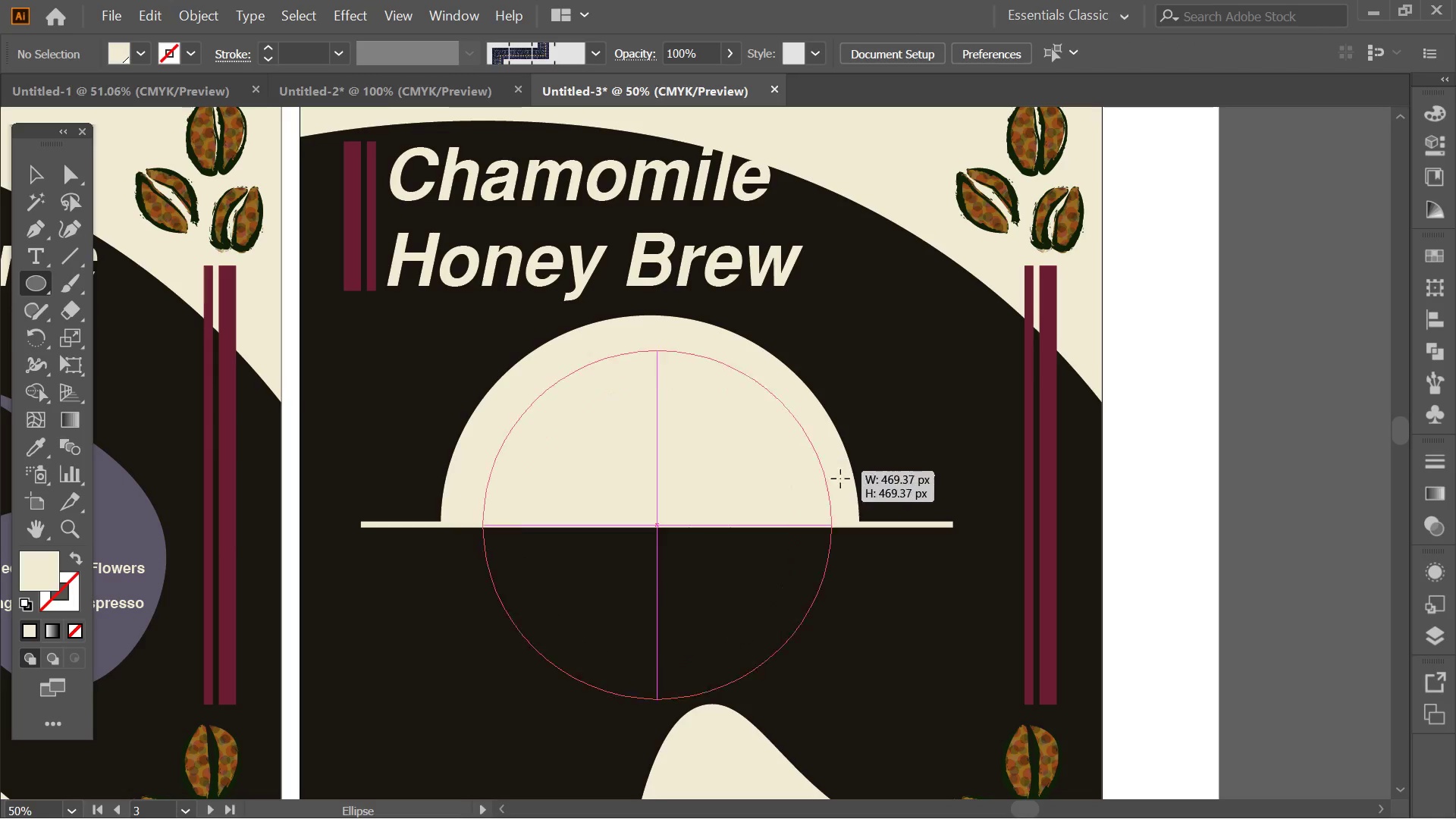 
hold_key(key=AltLeft, duration=2.86)
 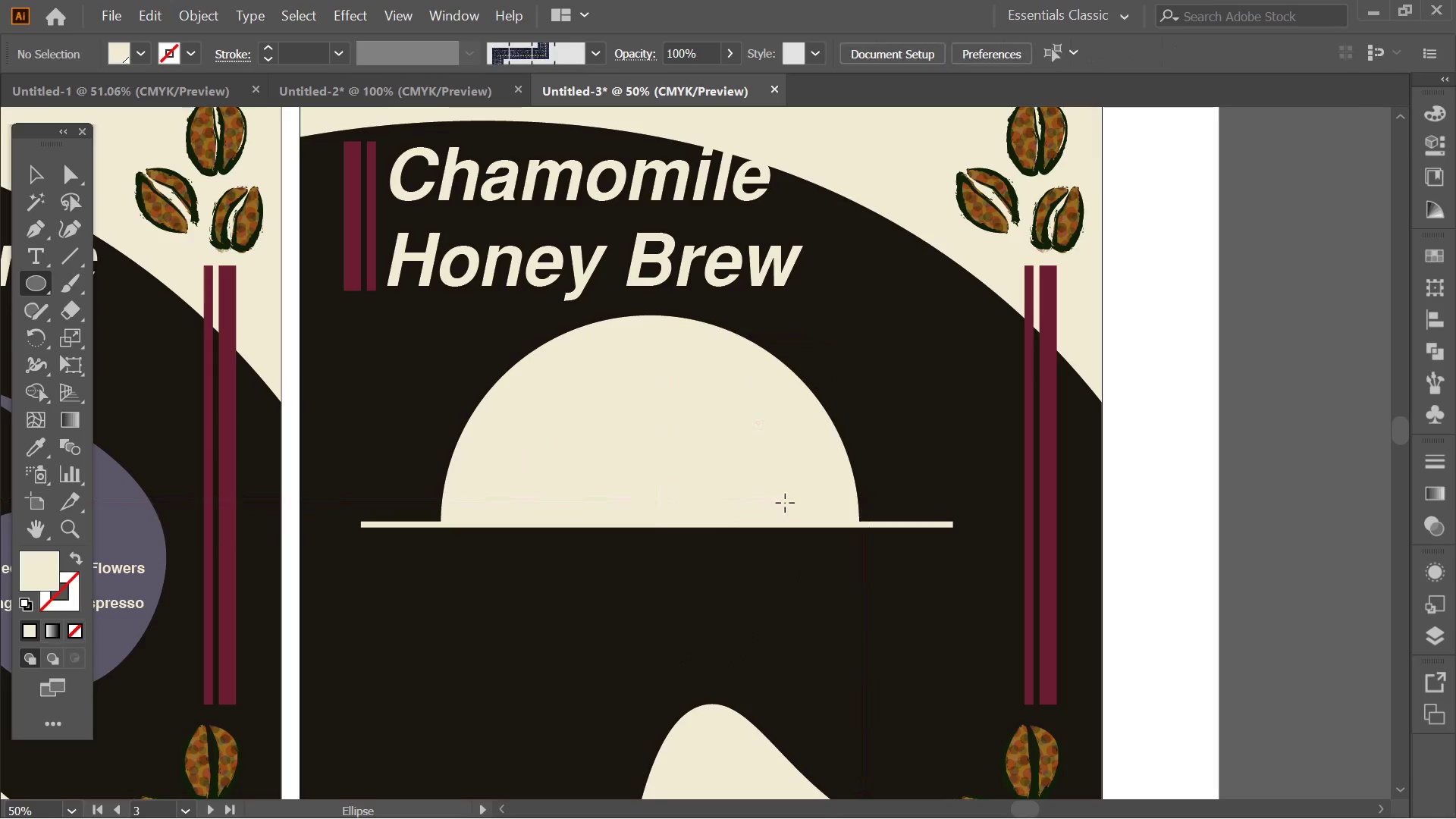 
hold_key(key=ShiftLeft, duration=2.73)
 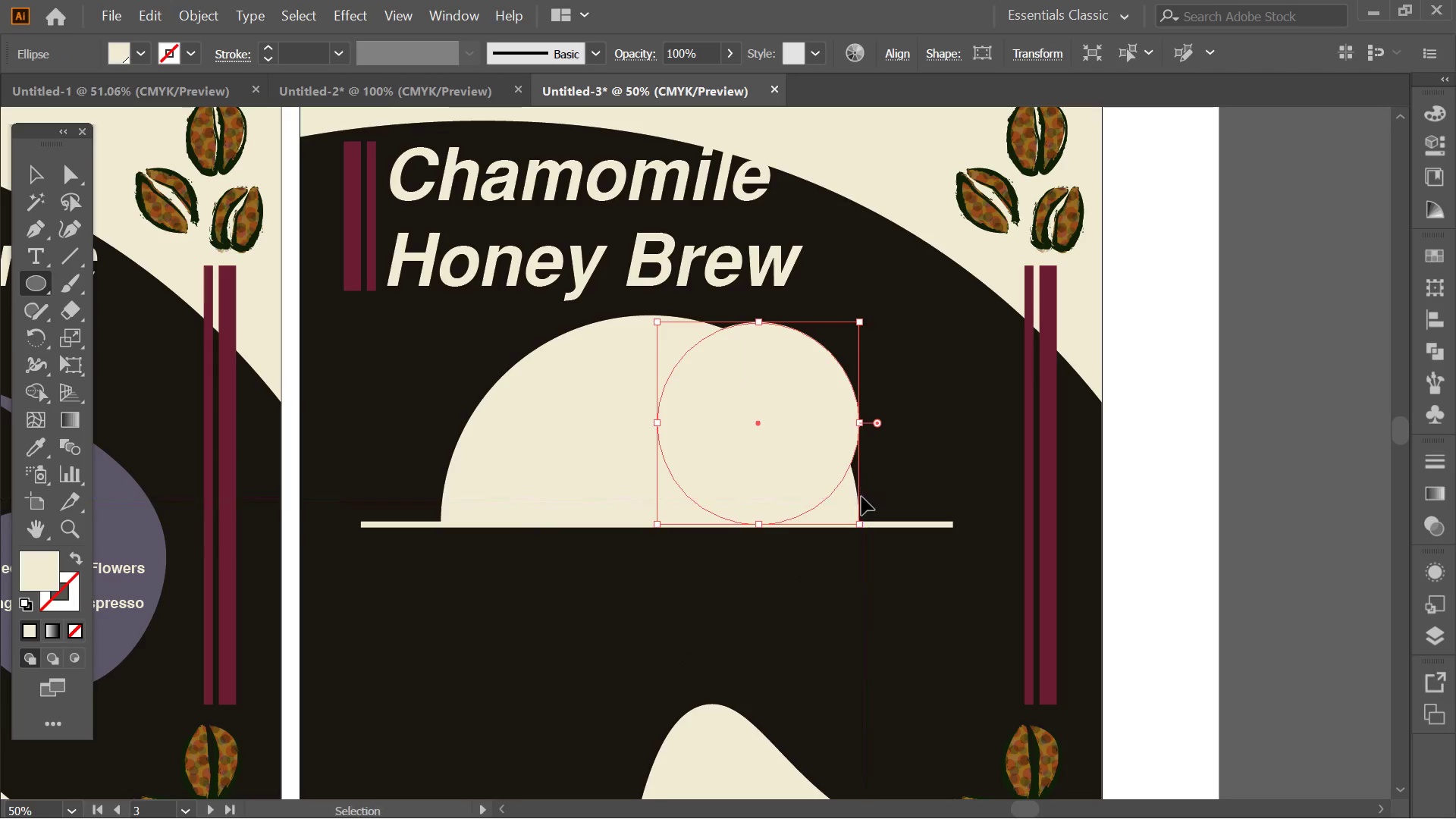 
key(Control+Z)
 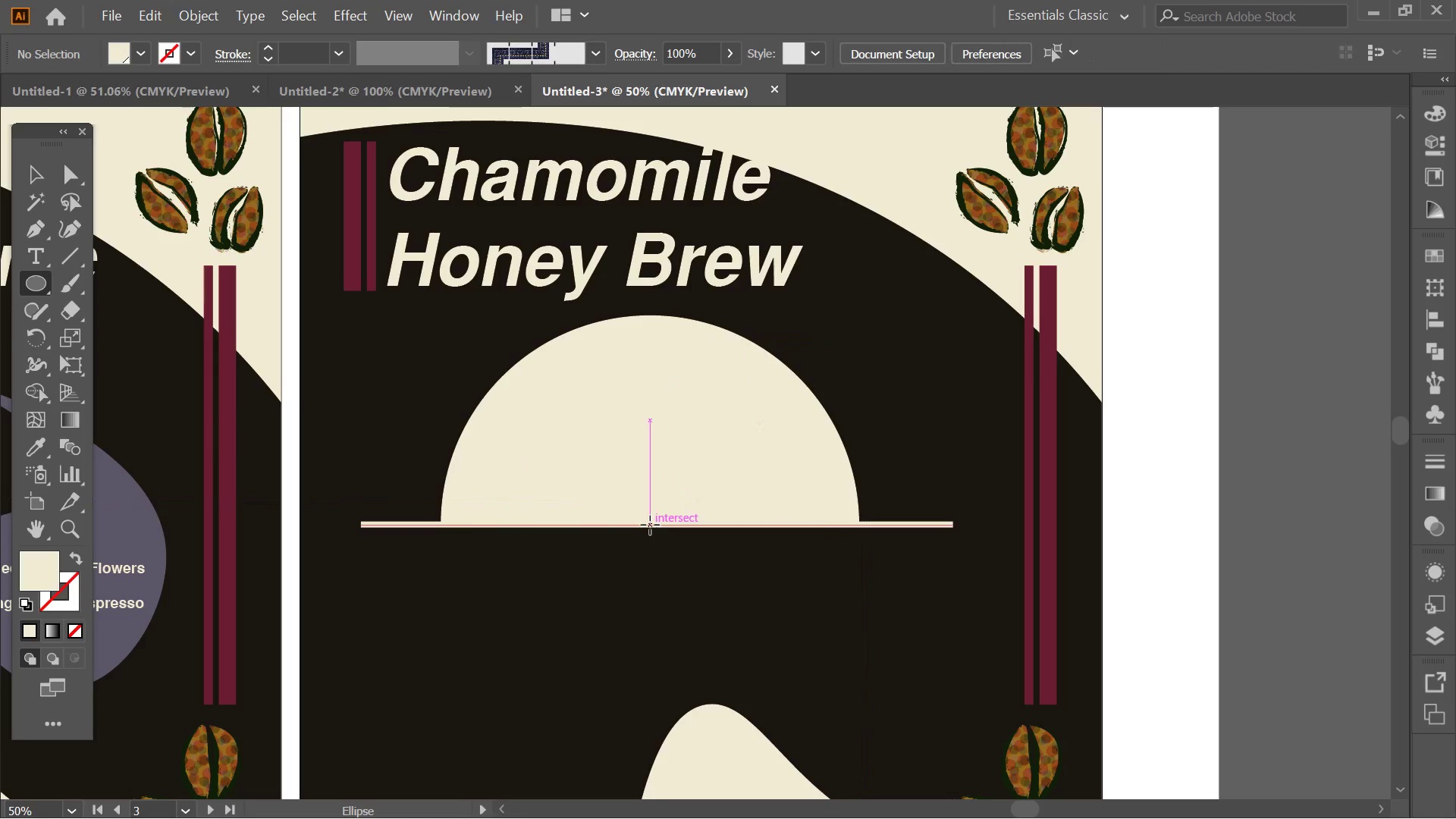 
left_click_drag(start_coordinate=[650, 525], to_coordinate=[836, 613])
 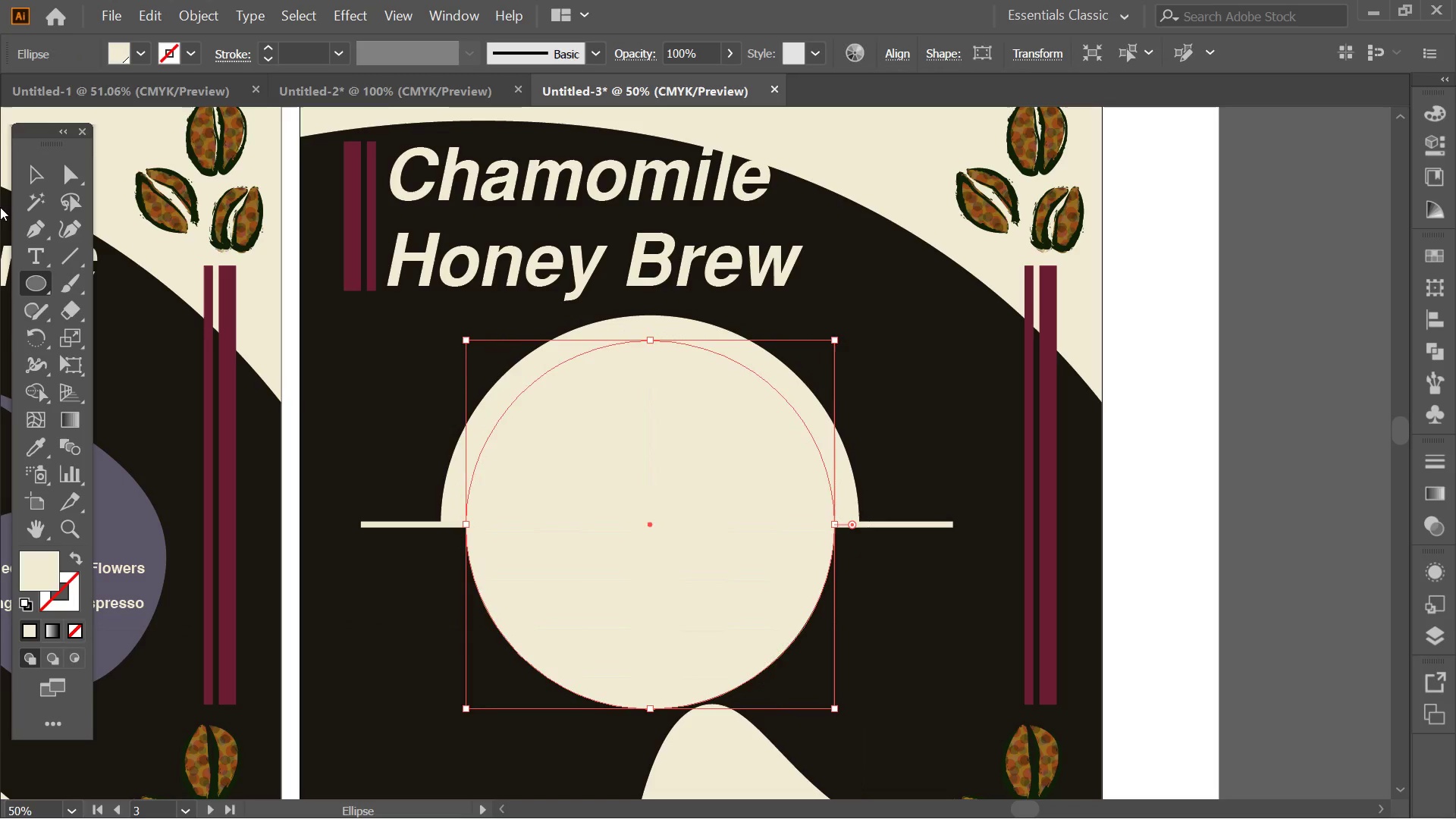 
hold_key(key=ShiftLeft, duration=8.0)
 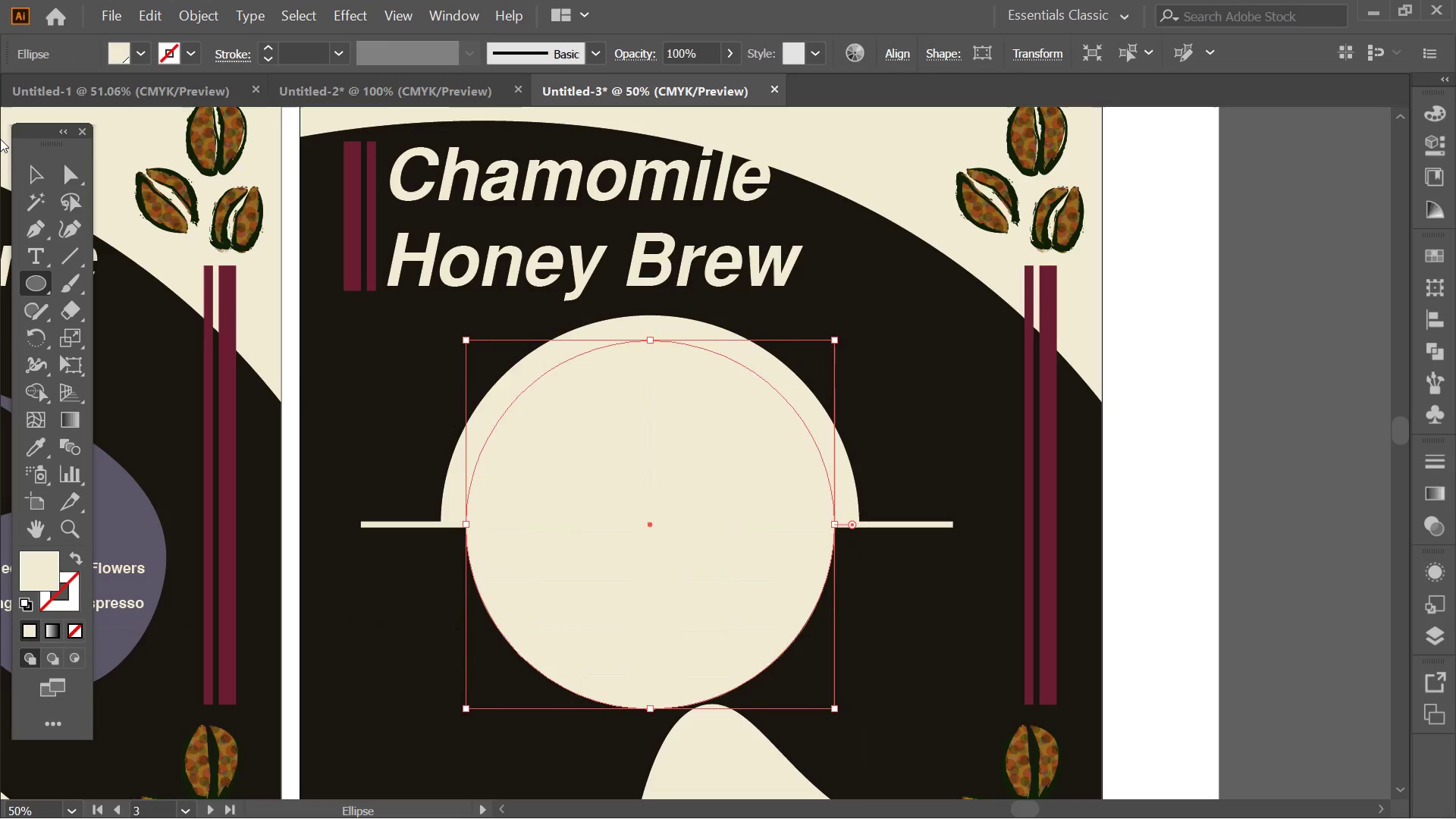 
hold_key(key=AltLeft, duration=7.91)
 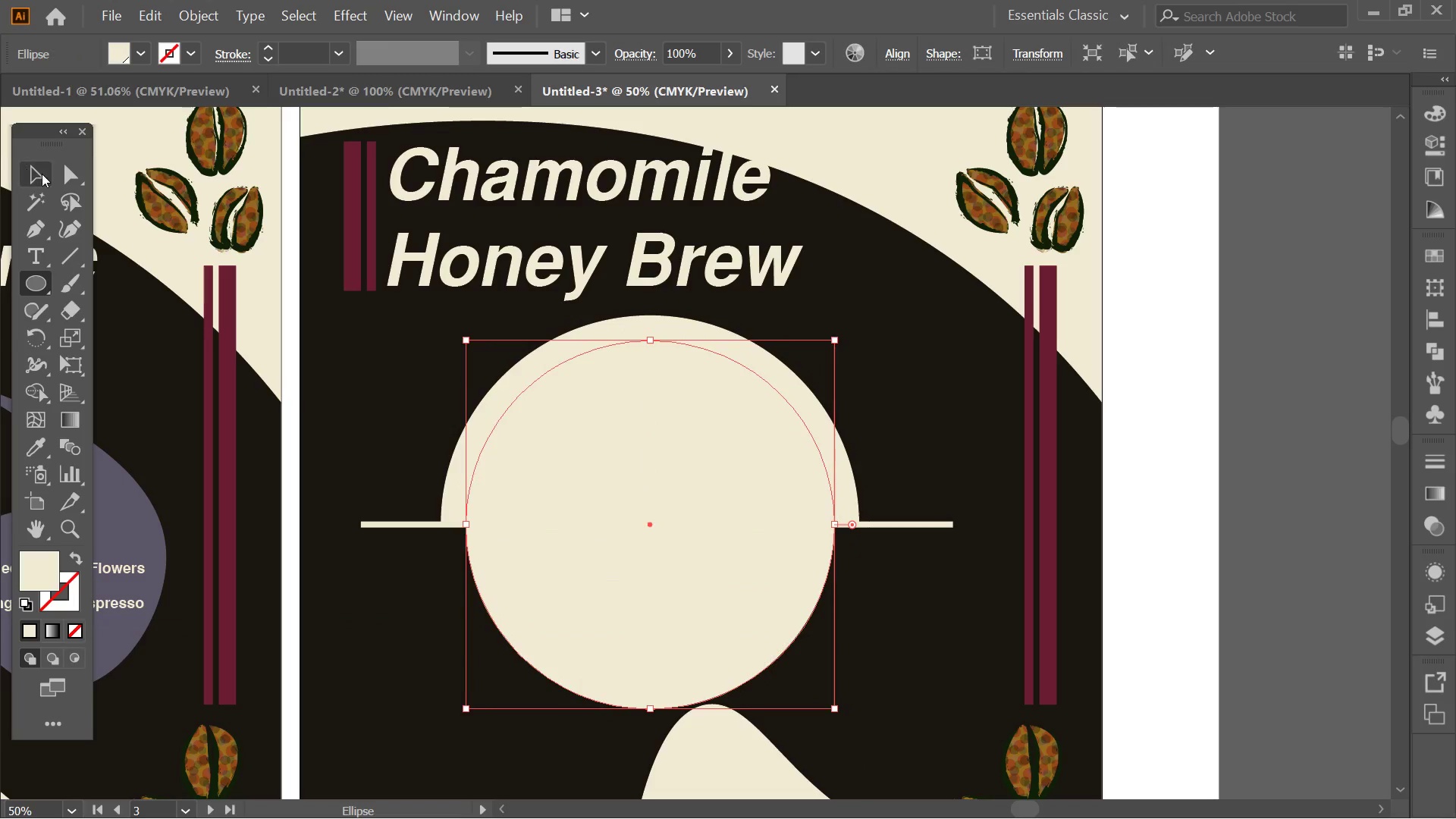 
left_click([42, 174])
 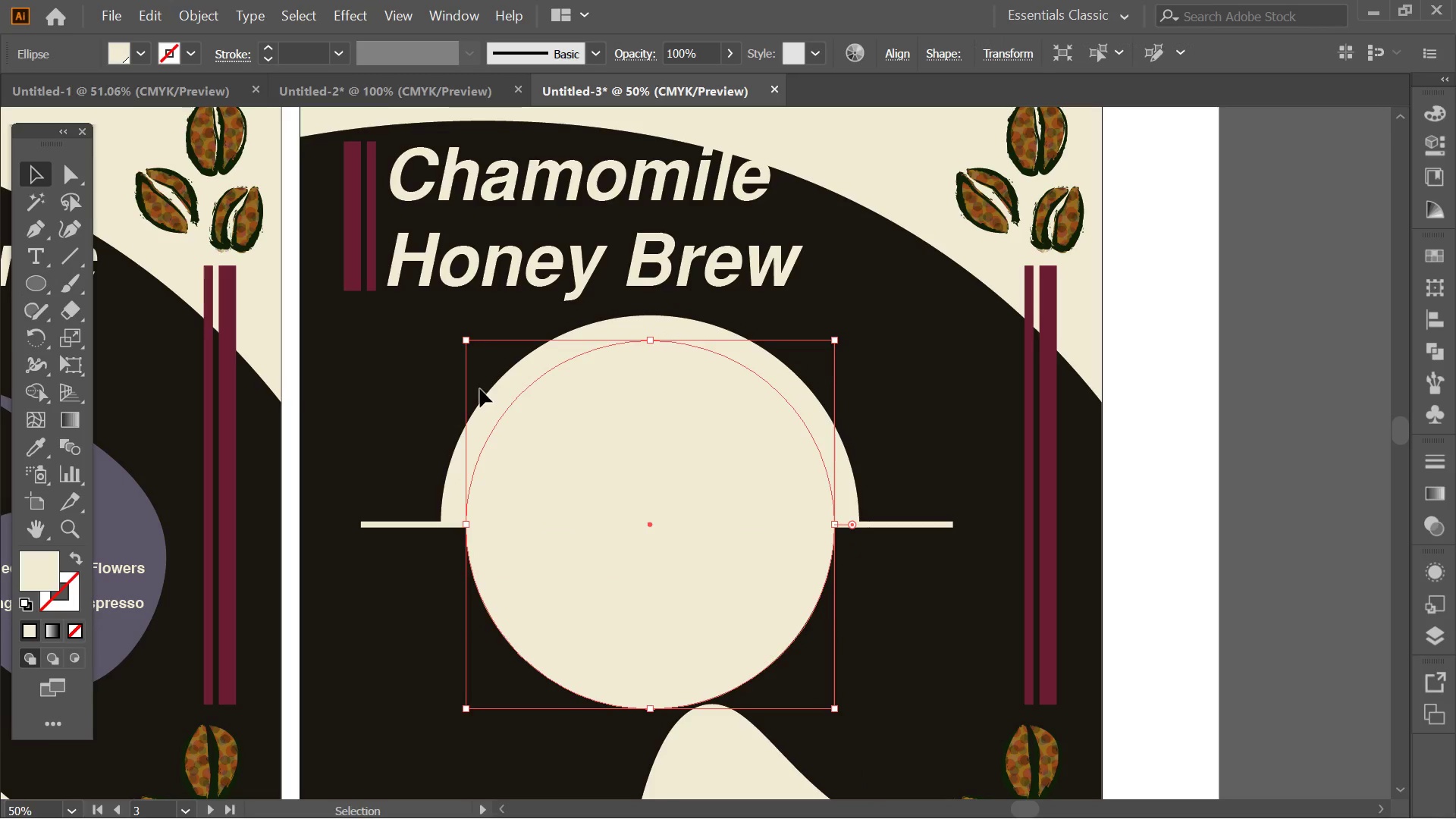 
hold_key(key=AltLeft, duration=0.31)
 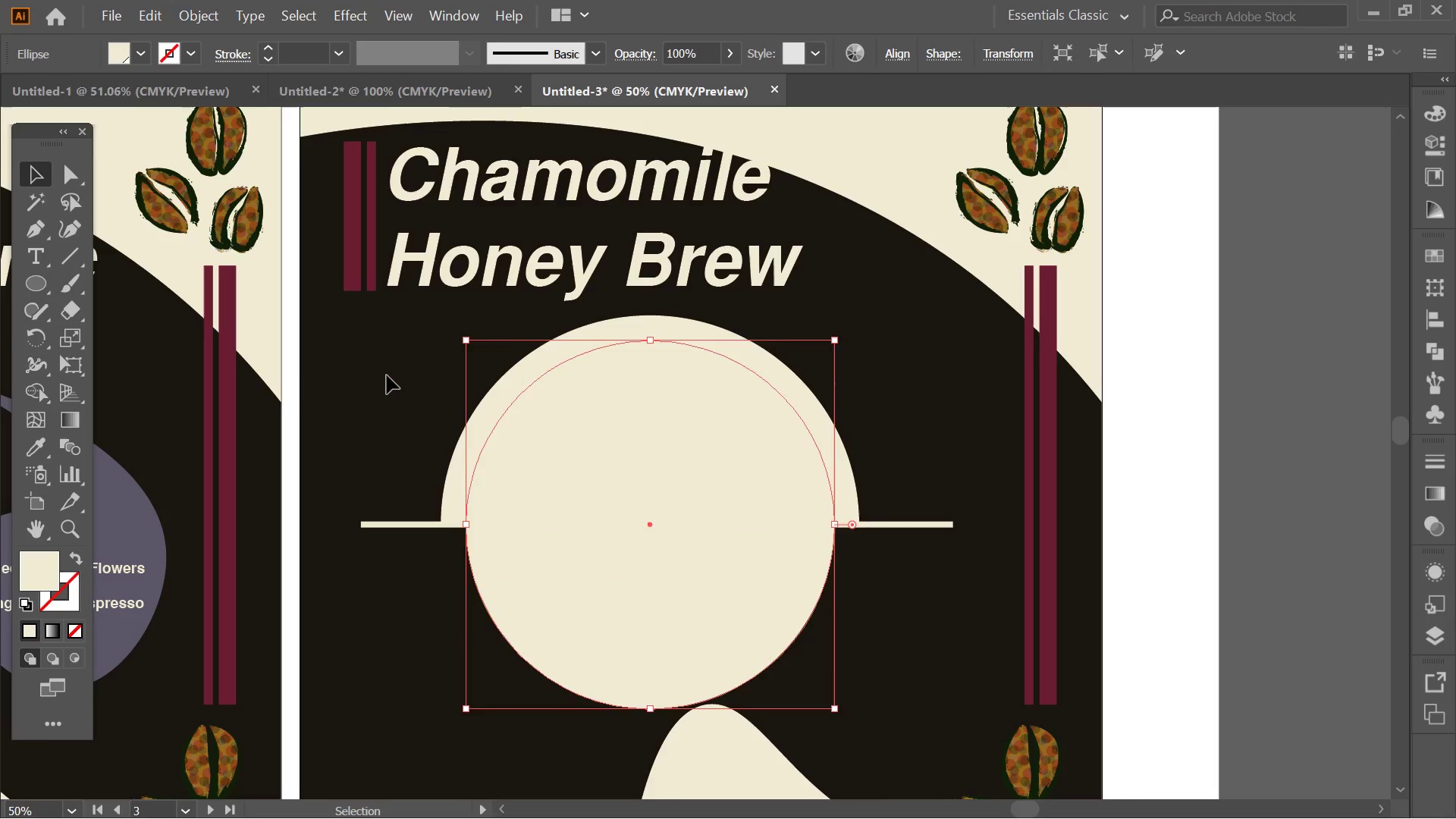 
left_click([387, 375])
 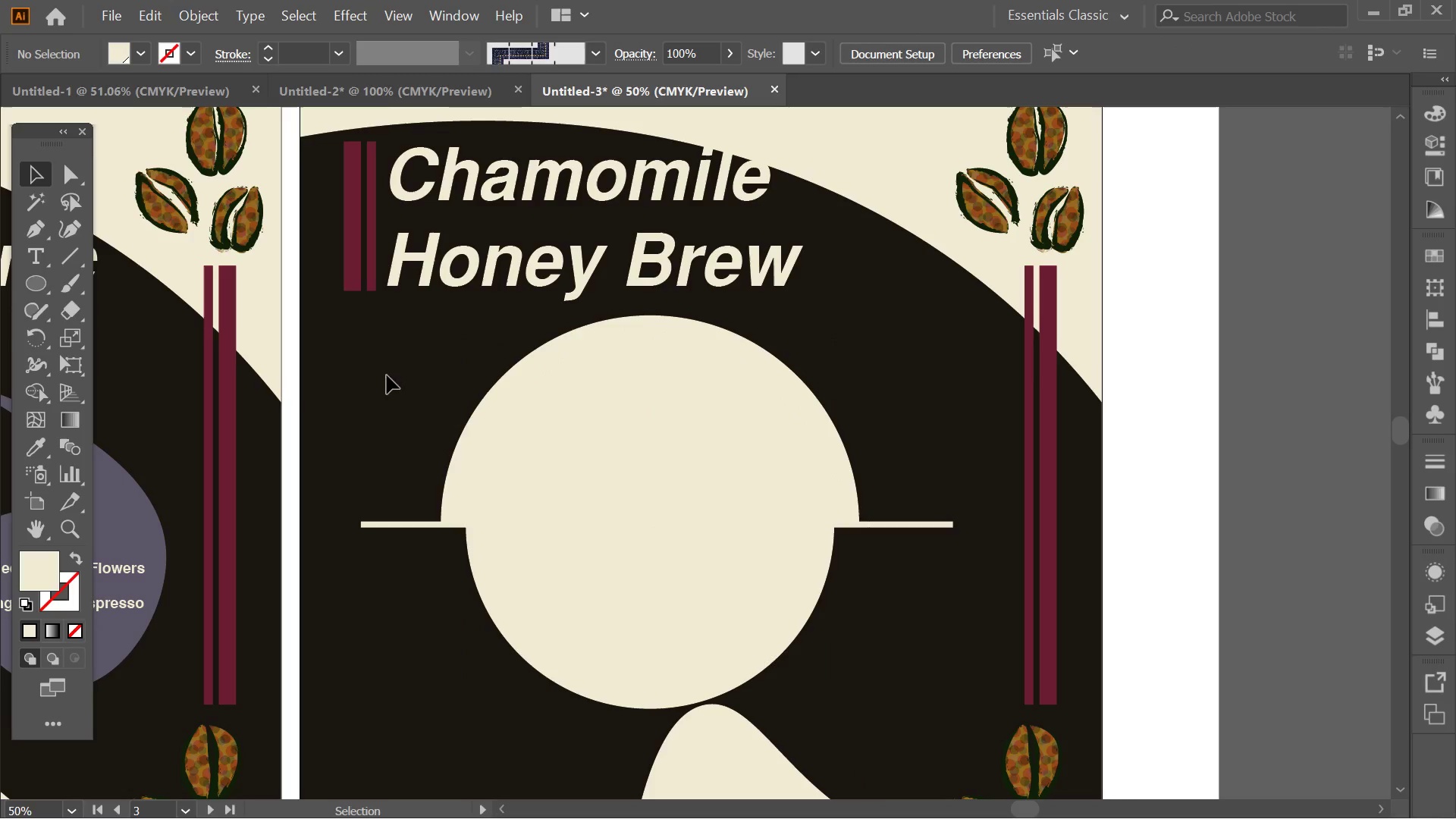 
left_click_drag(start_coordinate=[403, 381], to_coordinate=[924, 630])
 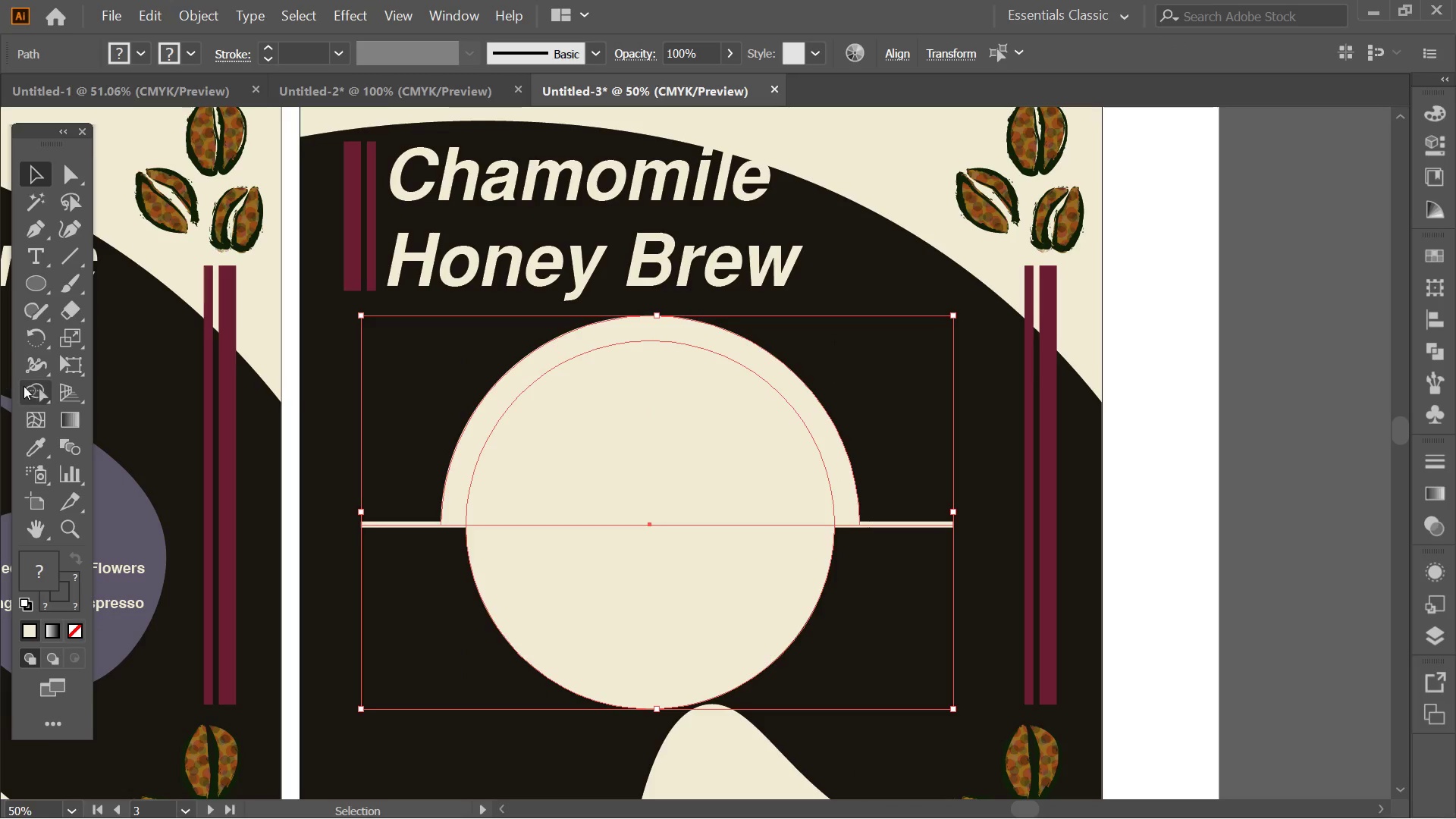 
left_click([25, 388])
 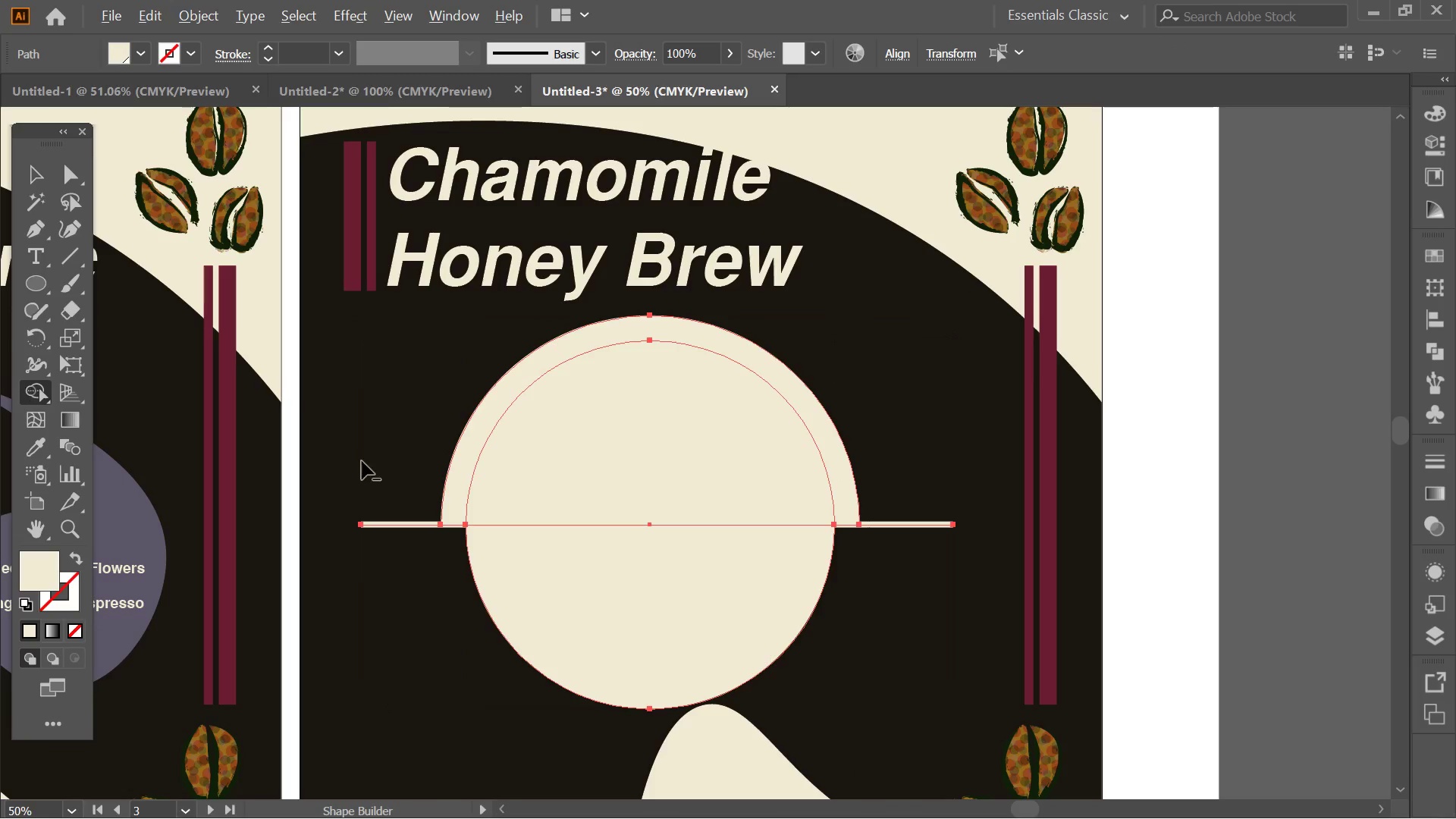 
hold_key(key=AltLeft, duration=2.09)
left_click([503, 560])
 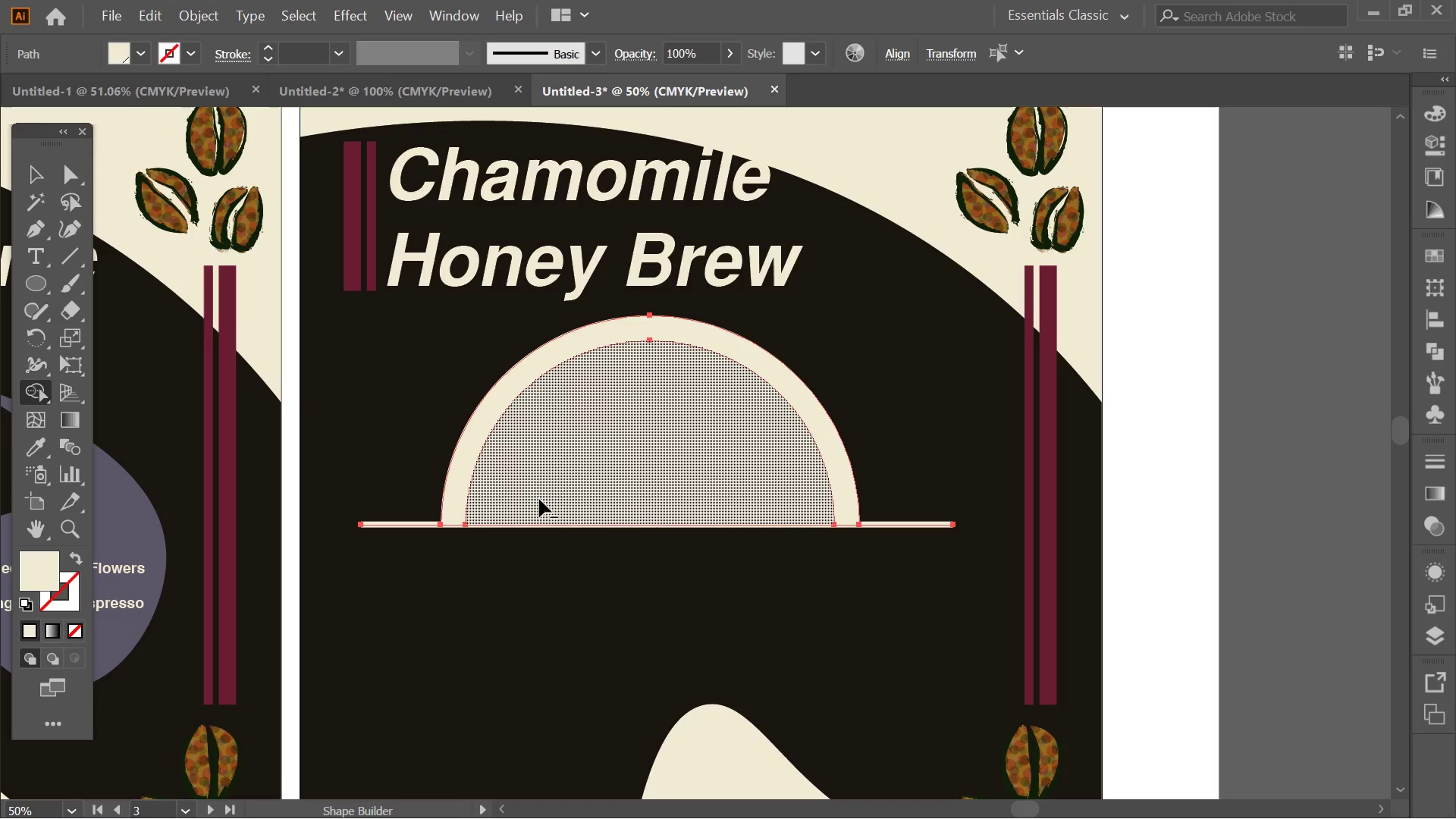 
left_click([539, 499])
 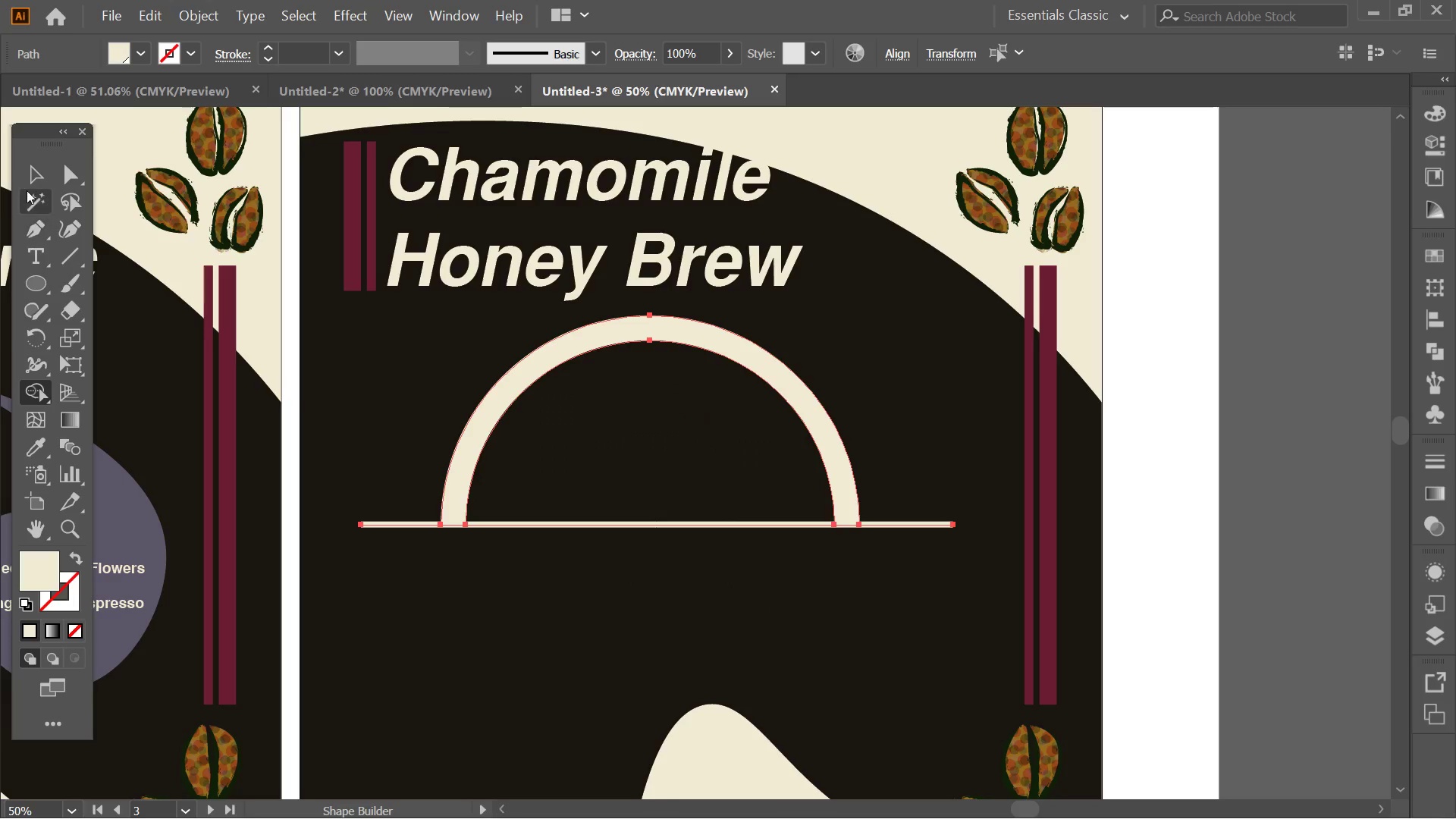 
left_click([20, 173])
 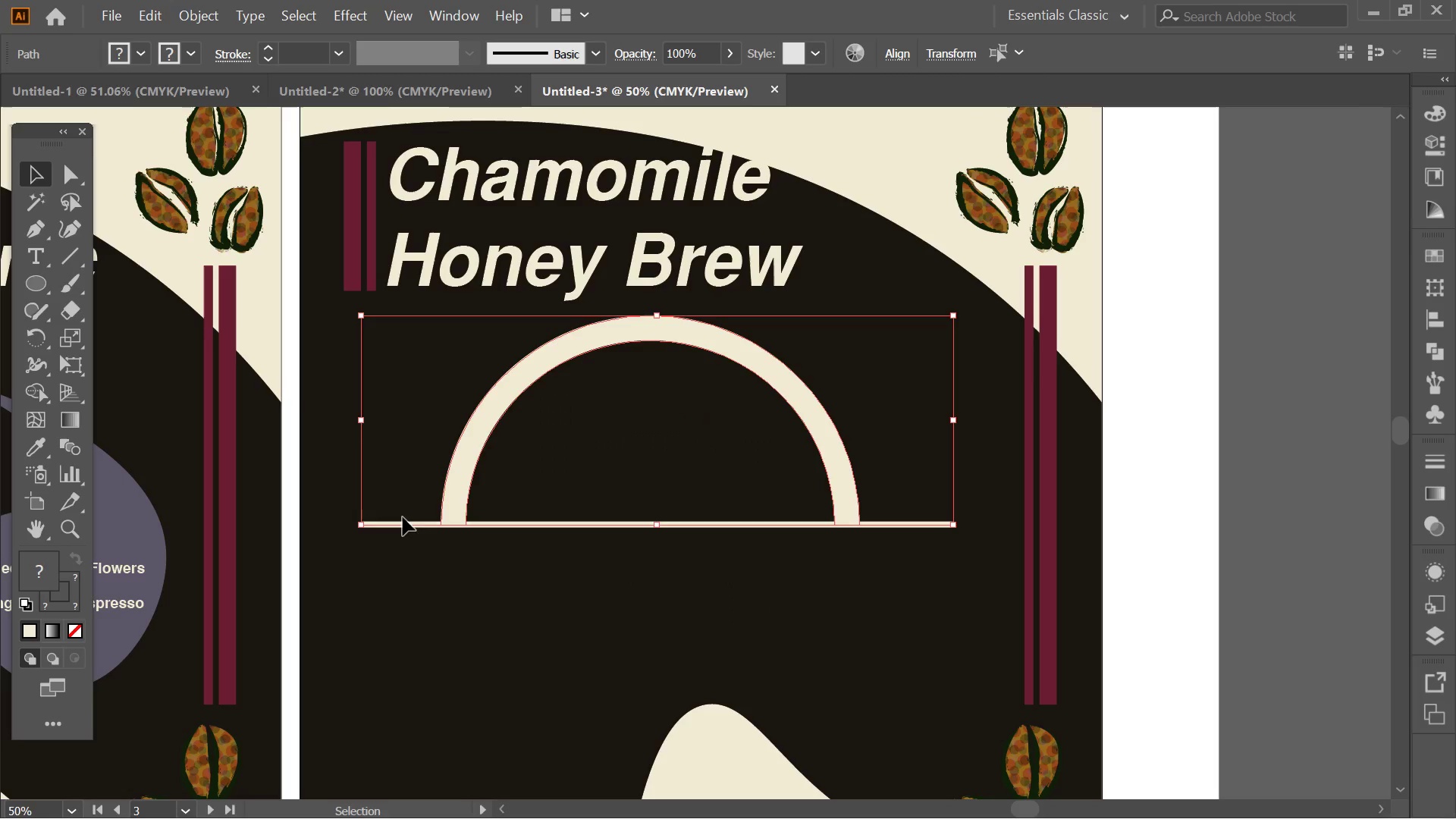 
left_click([416, 552])
 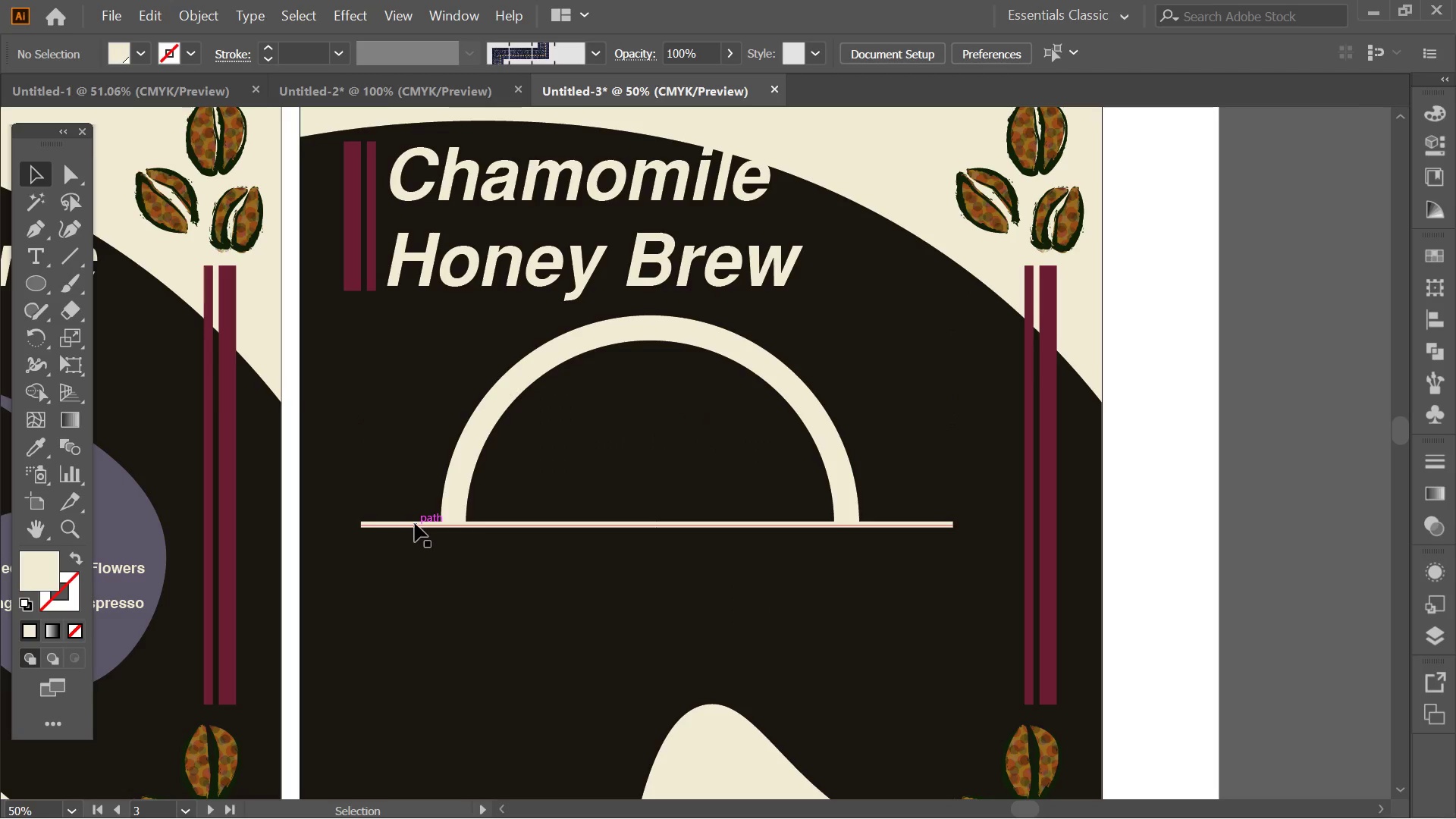 
left_click([415, 523])
 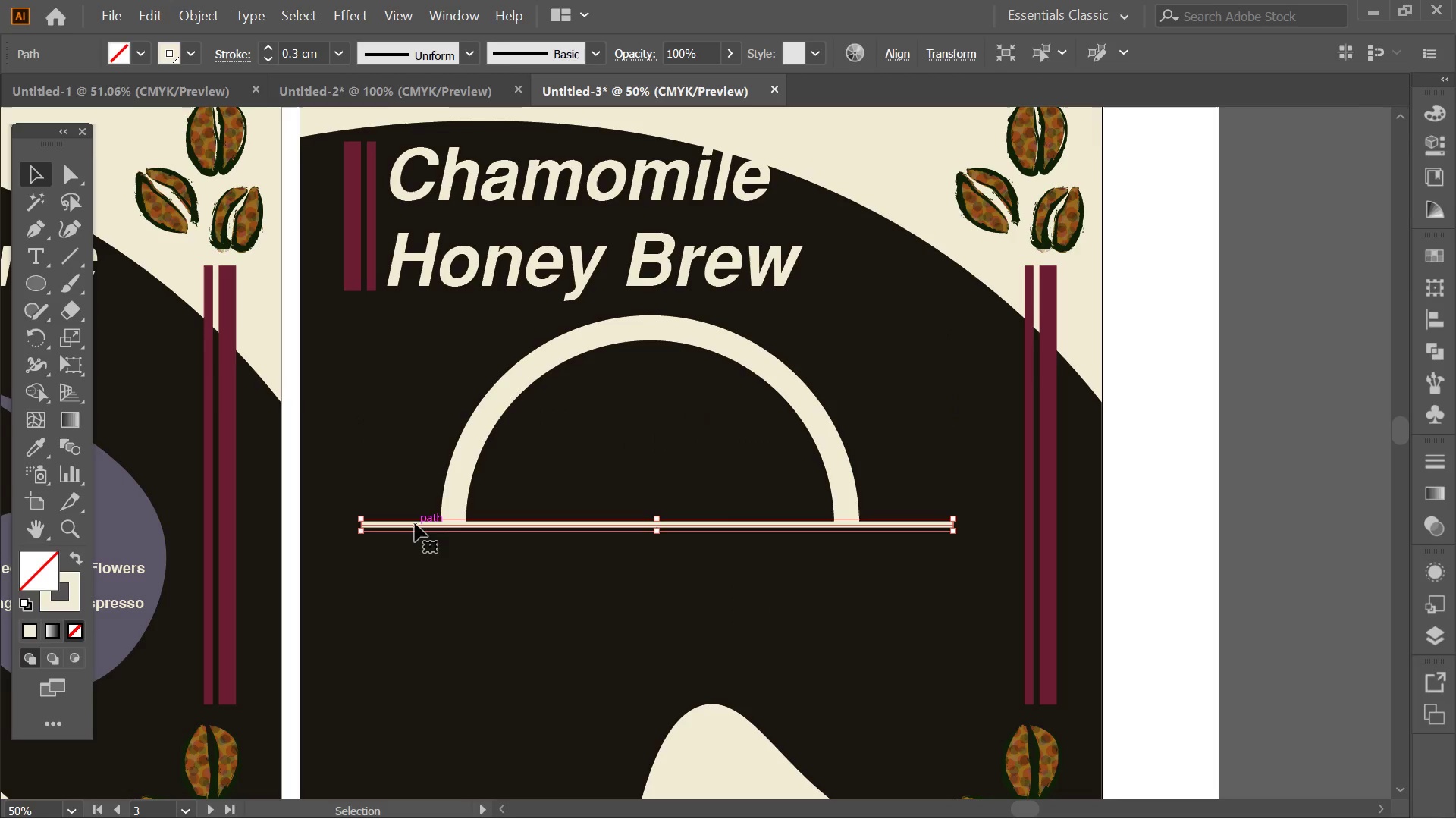 
key(Delete)
 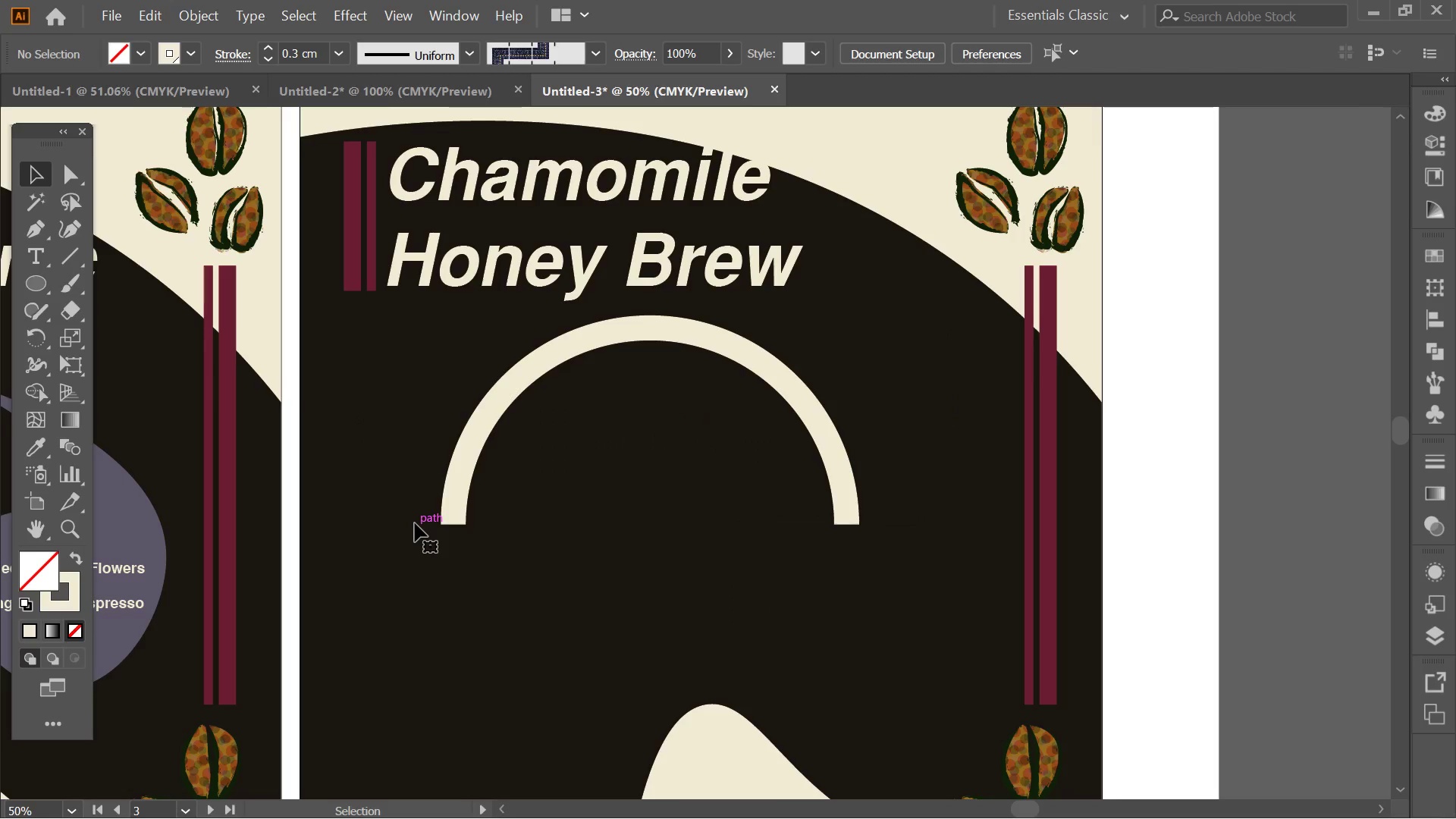 
hold_key(key=AltLeft, duration=0.44)
scroll: coordinate [415, 523], scroll_direction: down, amount: 1.0
 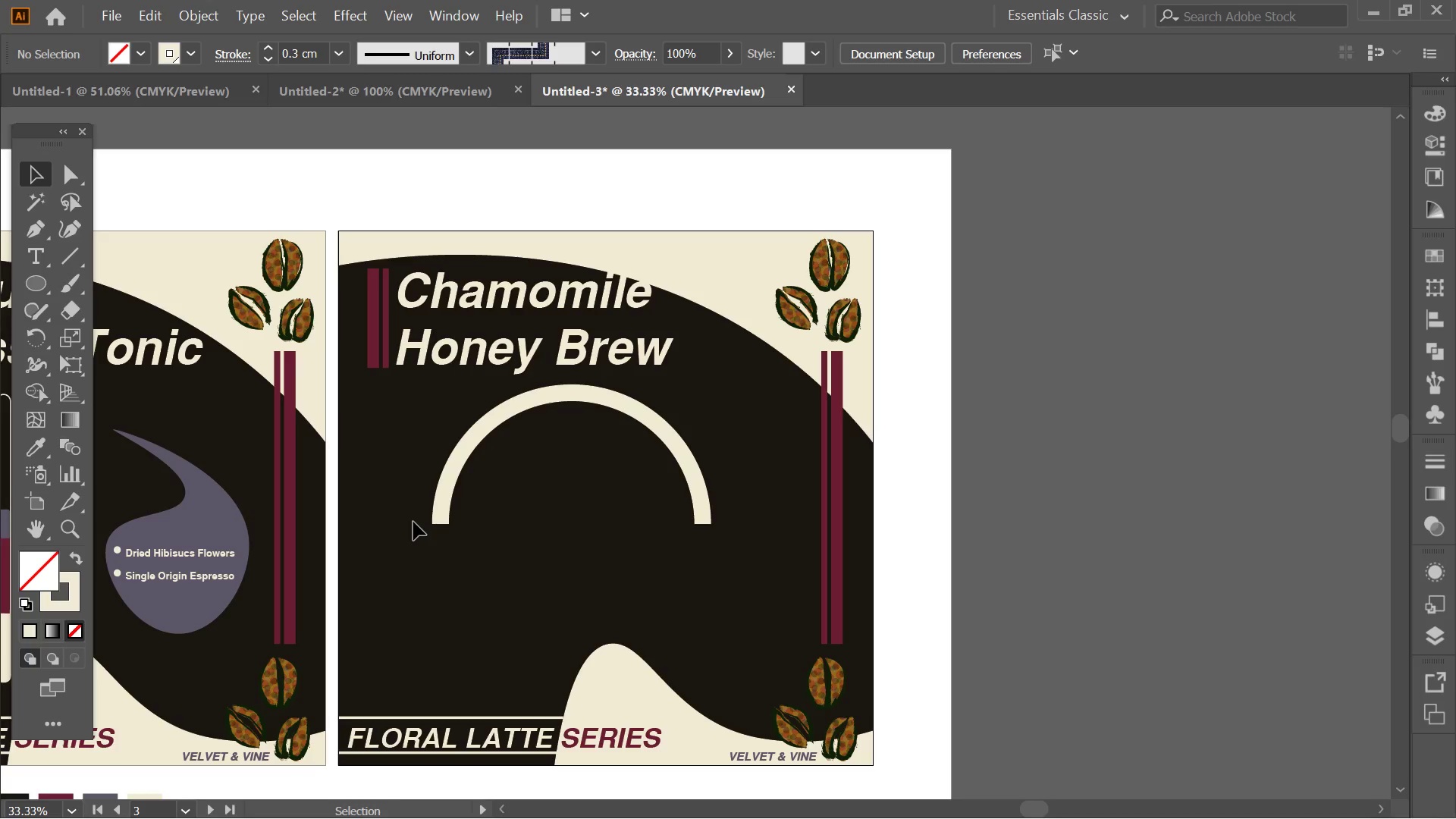 
left_click([41, 447])
 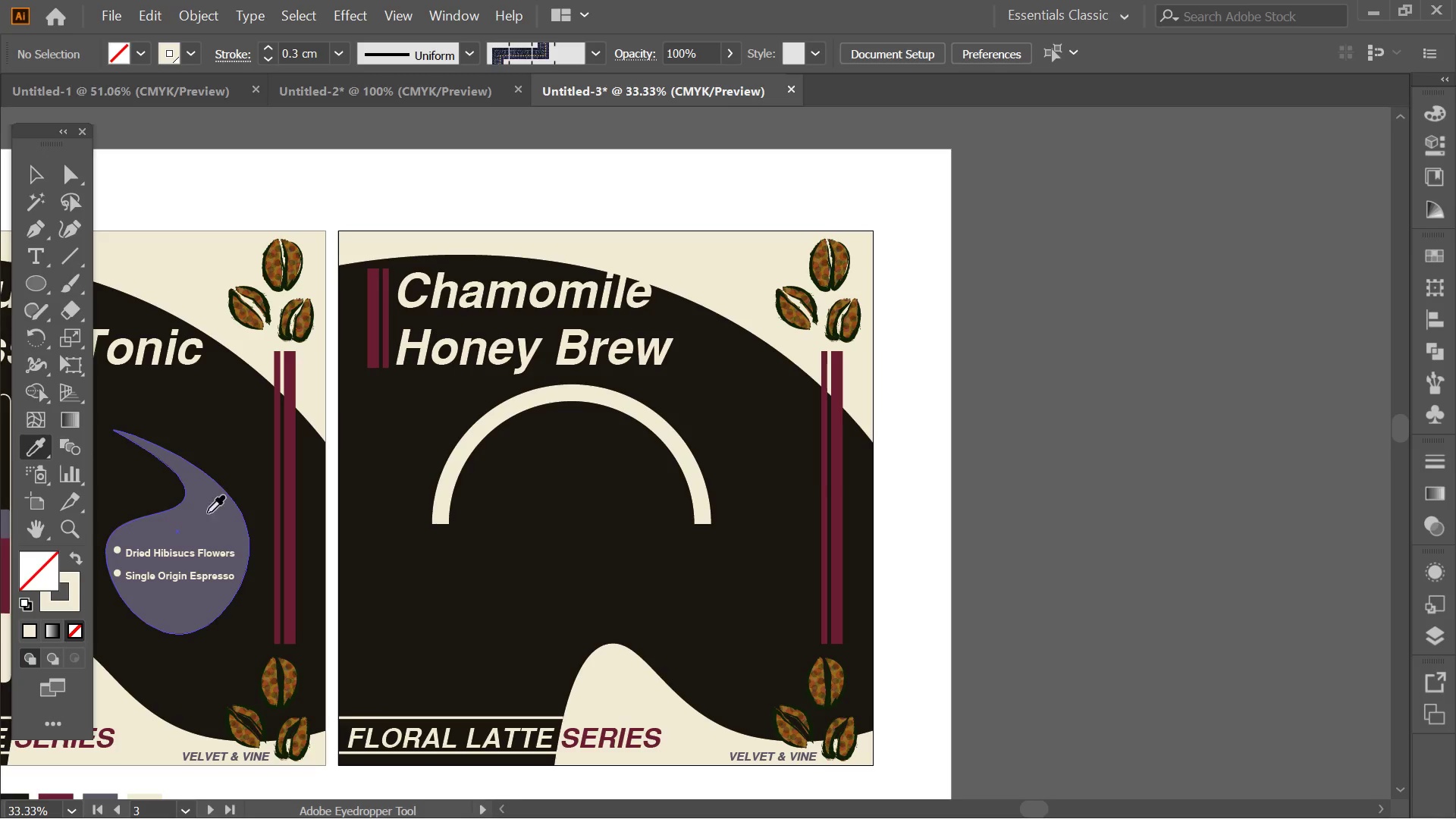 
left_click([207, 513])
 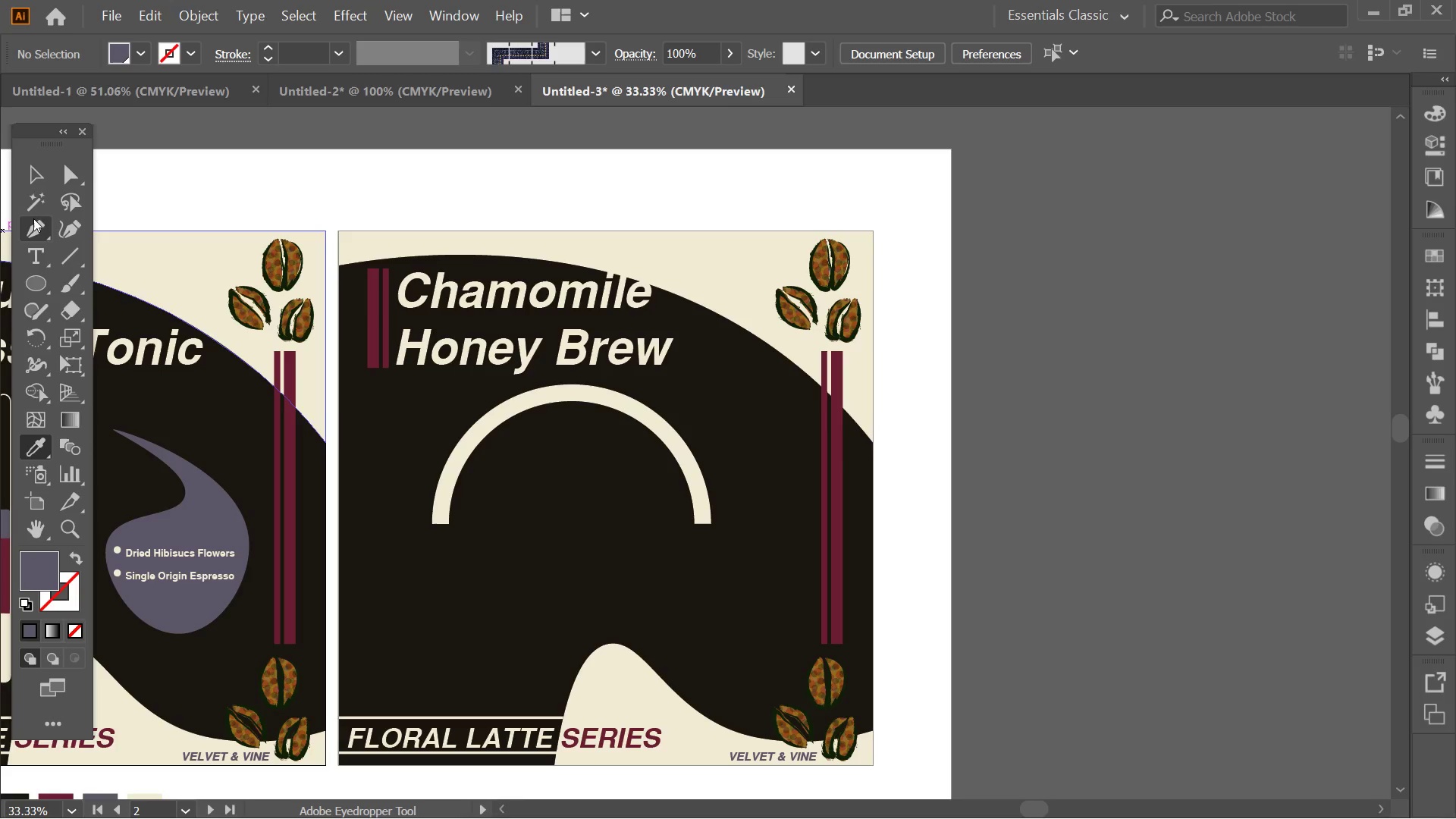 
left_click([46, 163])
 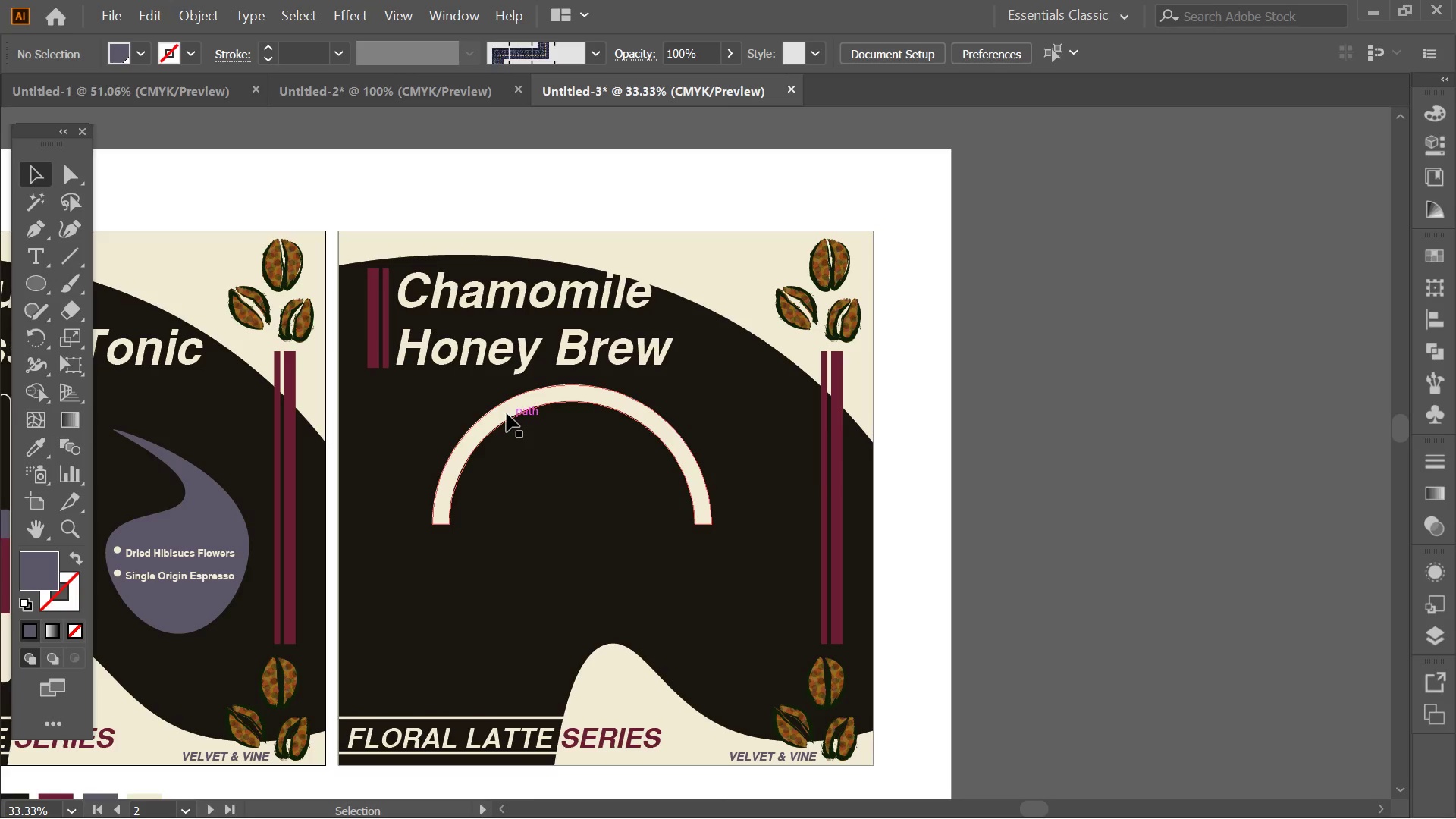 
left_click([504, 410])
 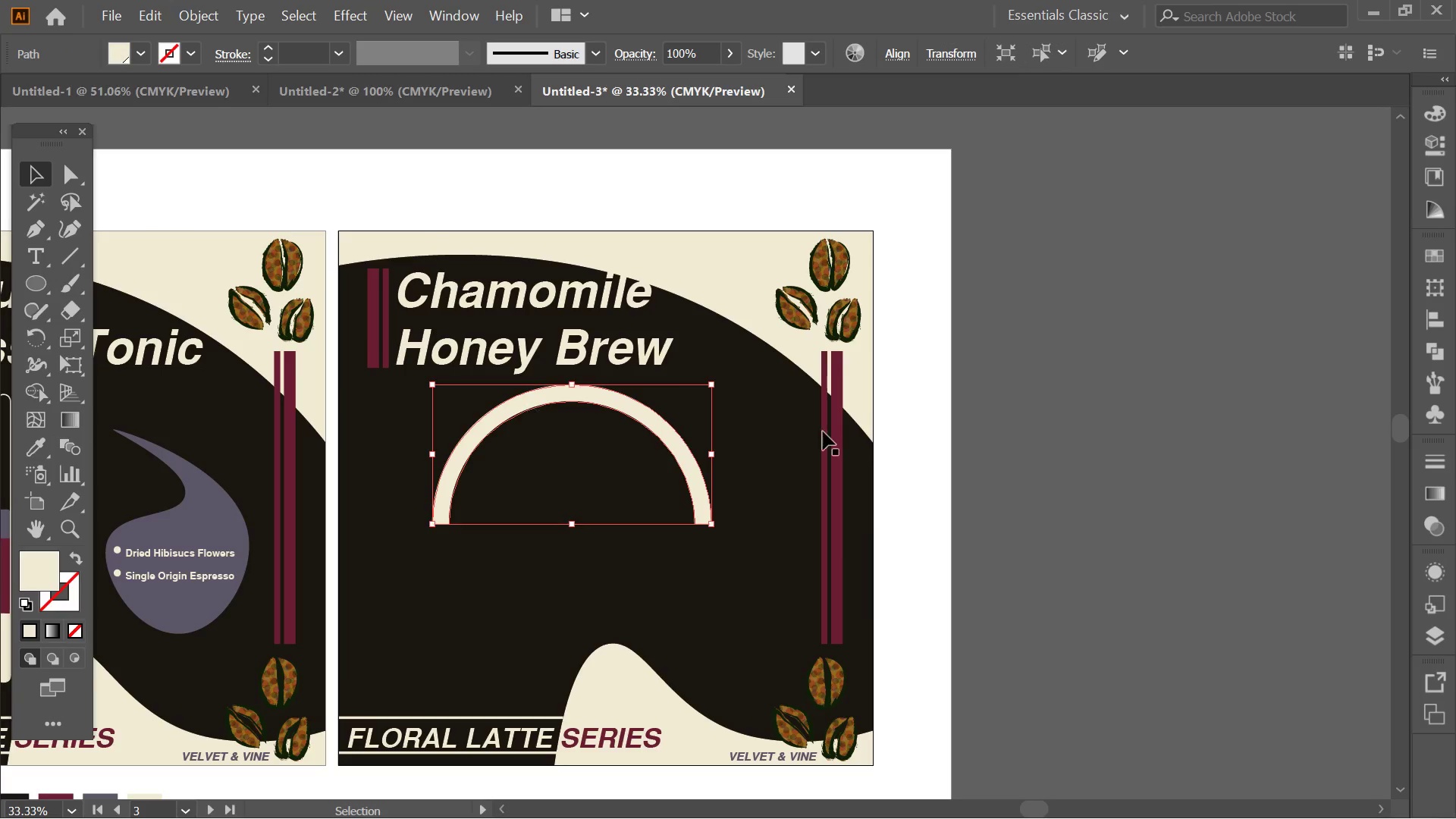 
key(Alt+AltLeft)
 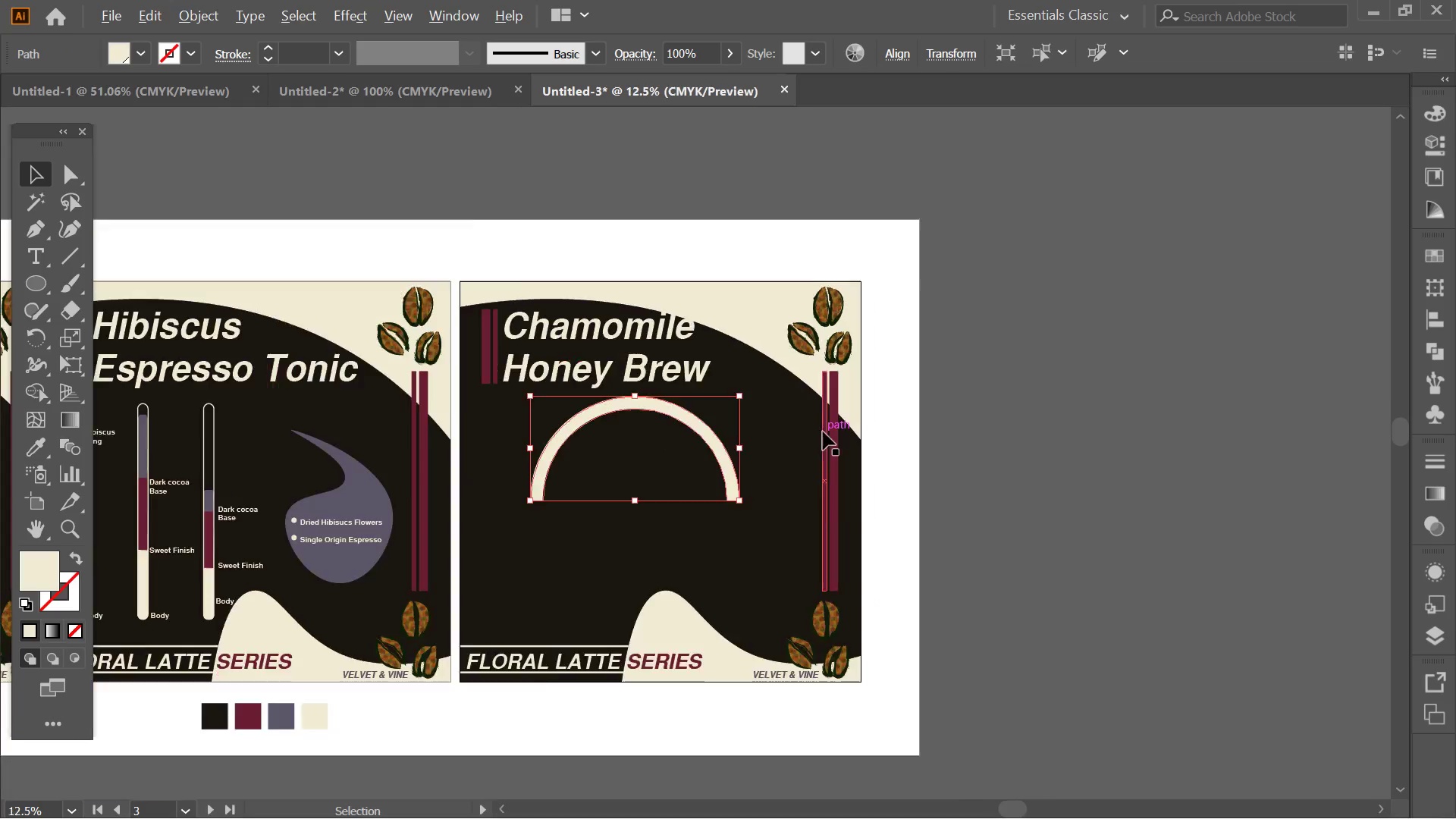 
key(Alt+AltLeft)
 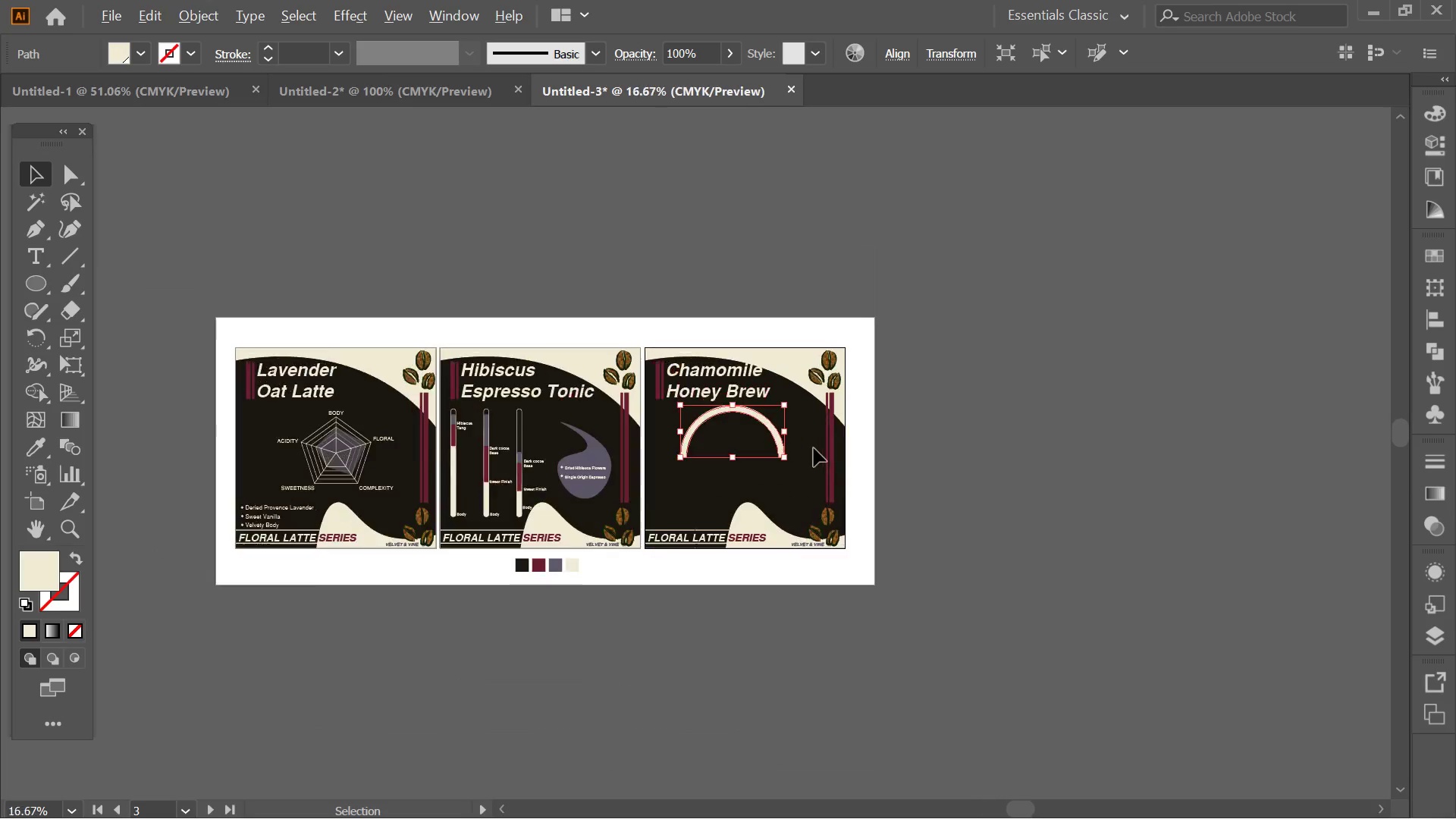 
scroll: coordinate [823, 431], scroll_direction: down, amount: 4.0
 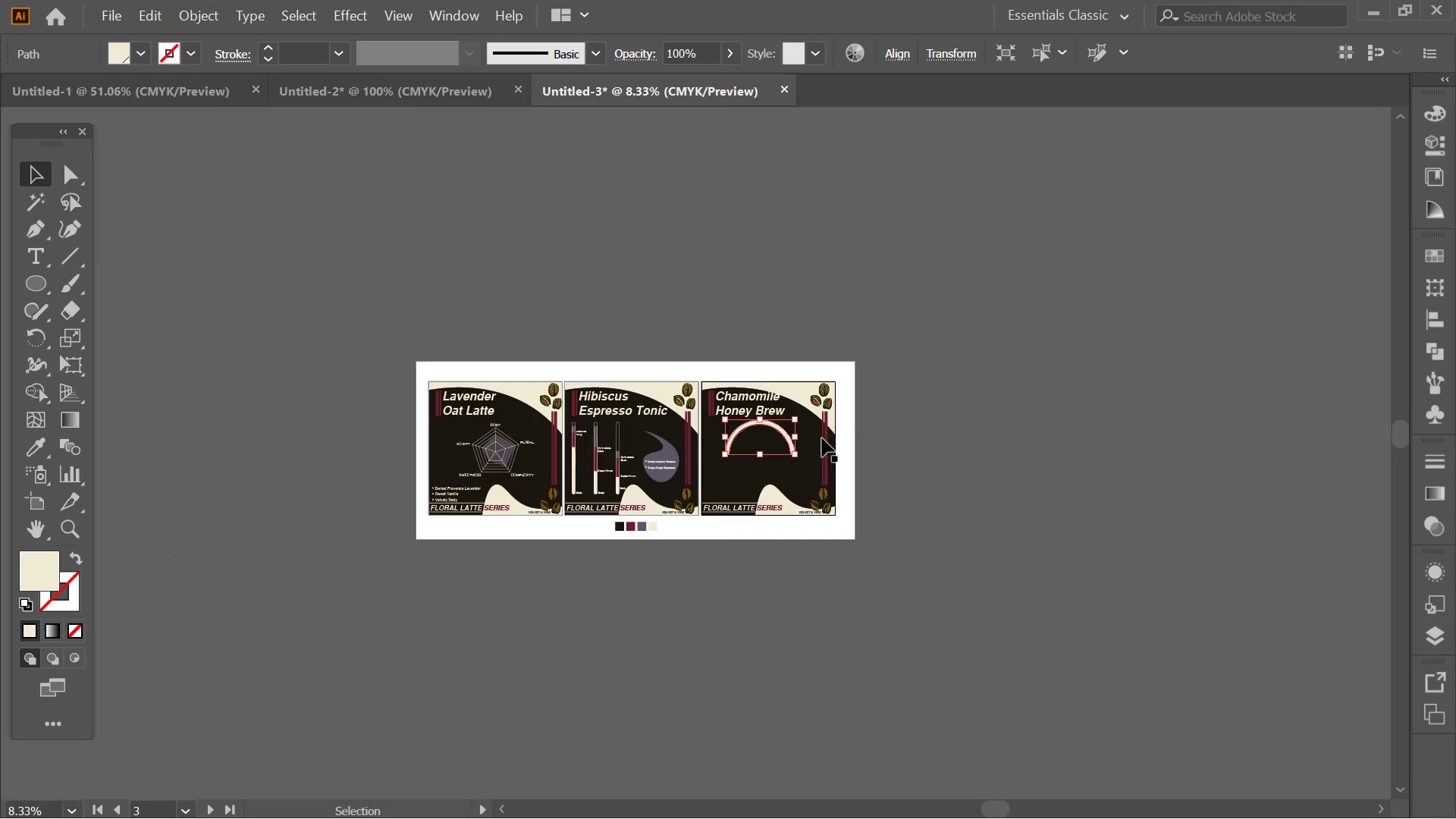 
scroll: coordinate [814, 448], scroll_direction: up, amount: 1.0
 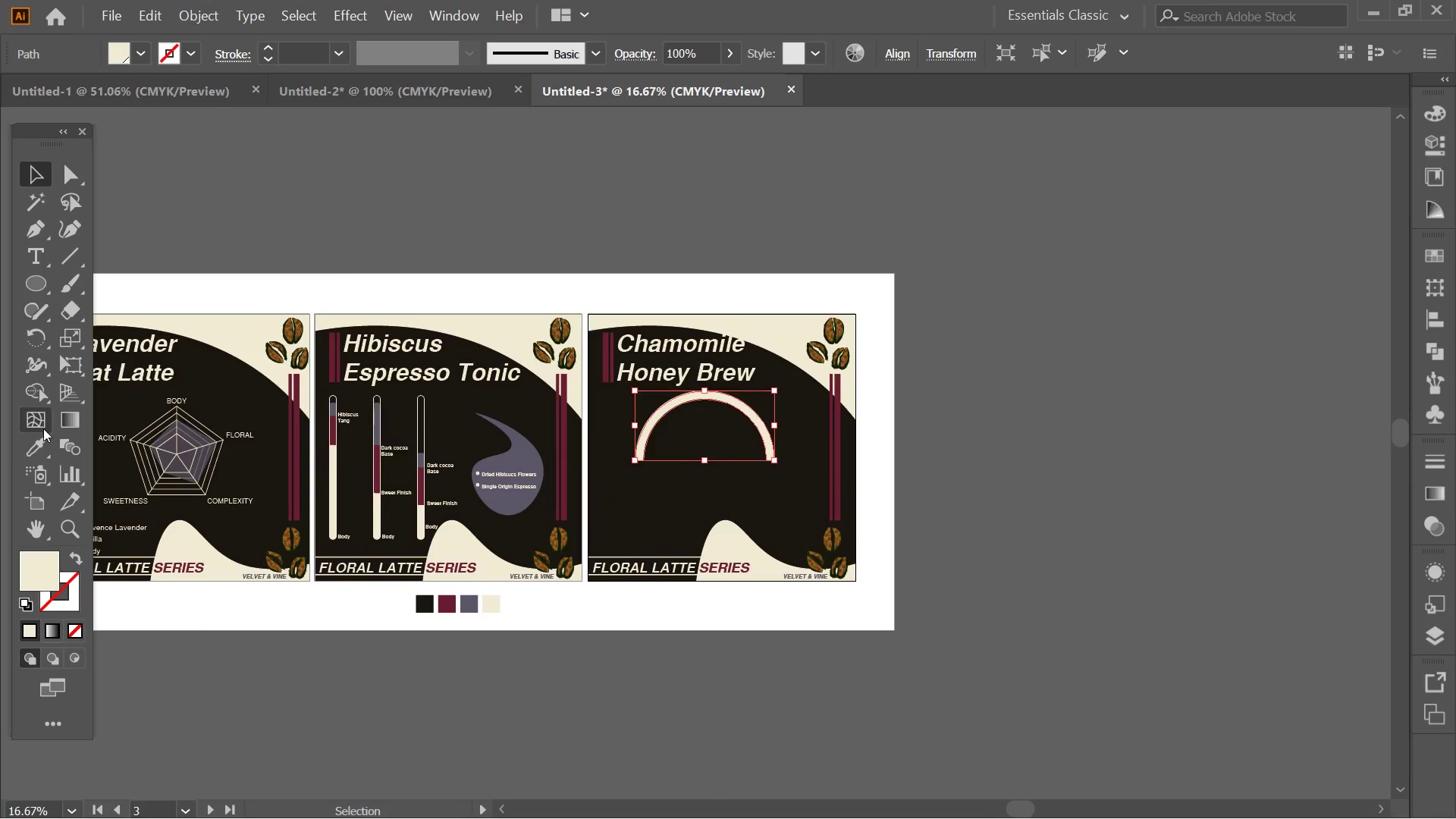 
left_click([43, 435])
 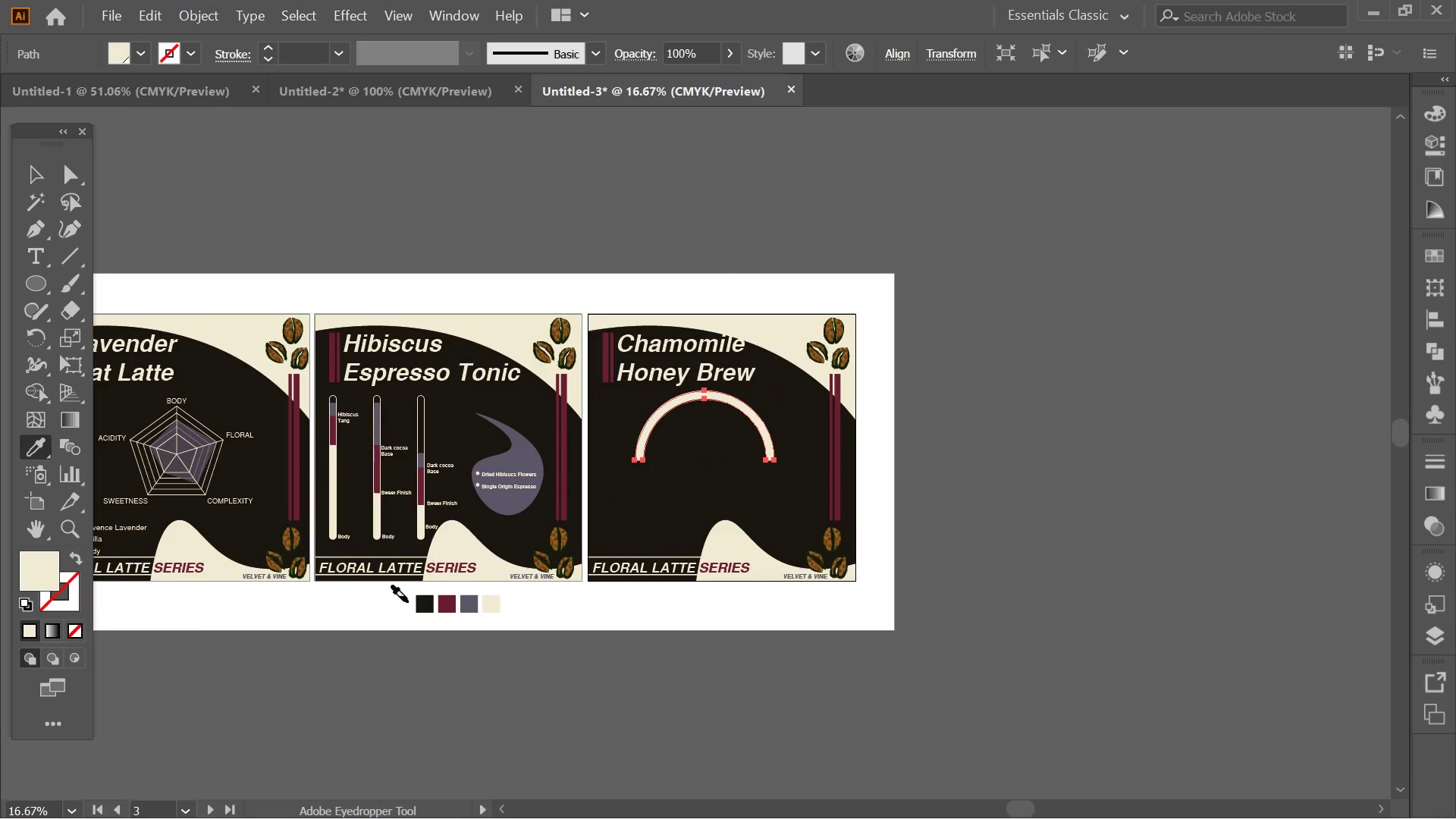 
key(Alt+AltLeft)
 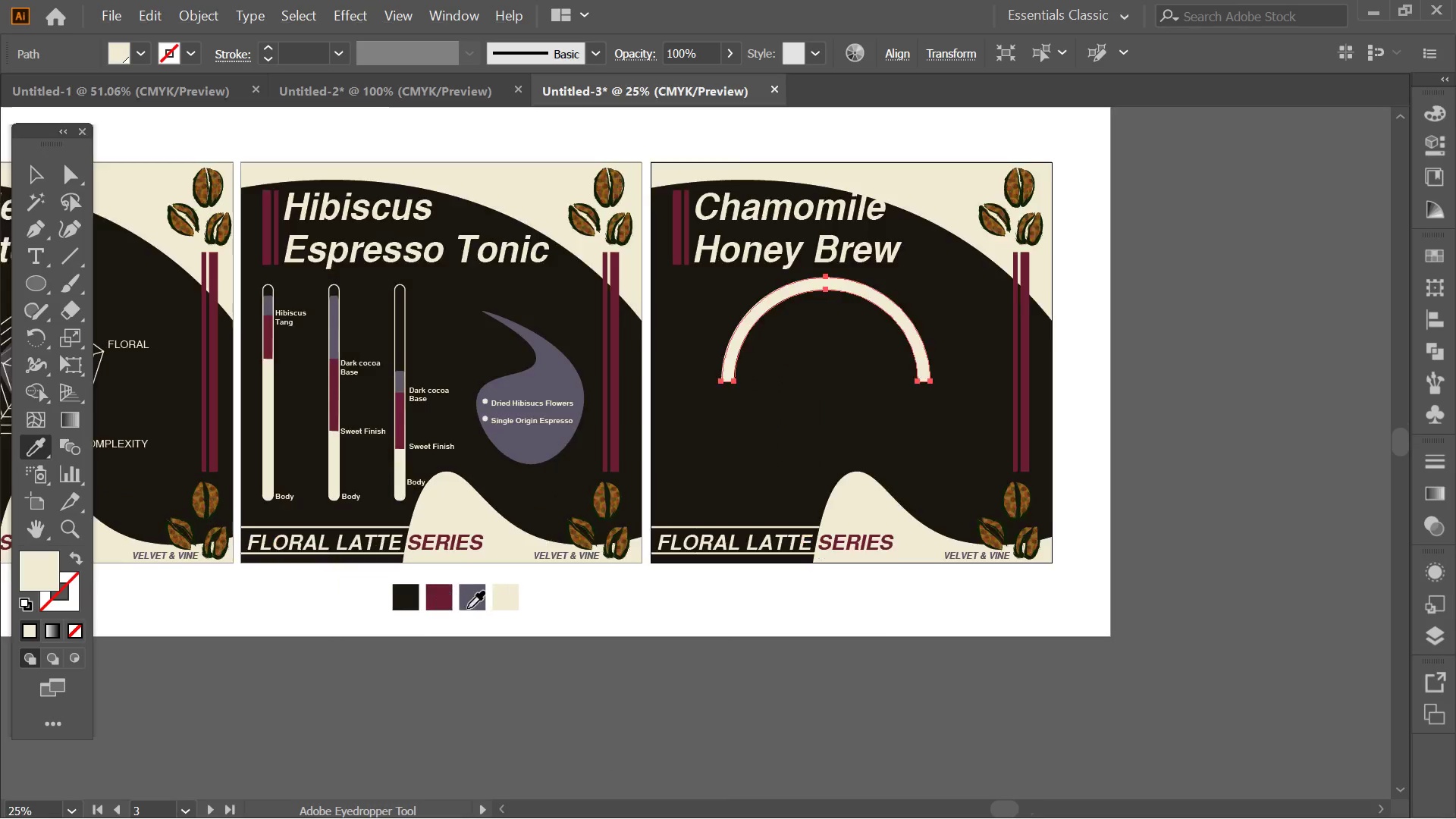 
scroll: coordinate [467, 608], scroll_direction: up, amount: 2.0
 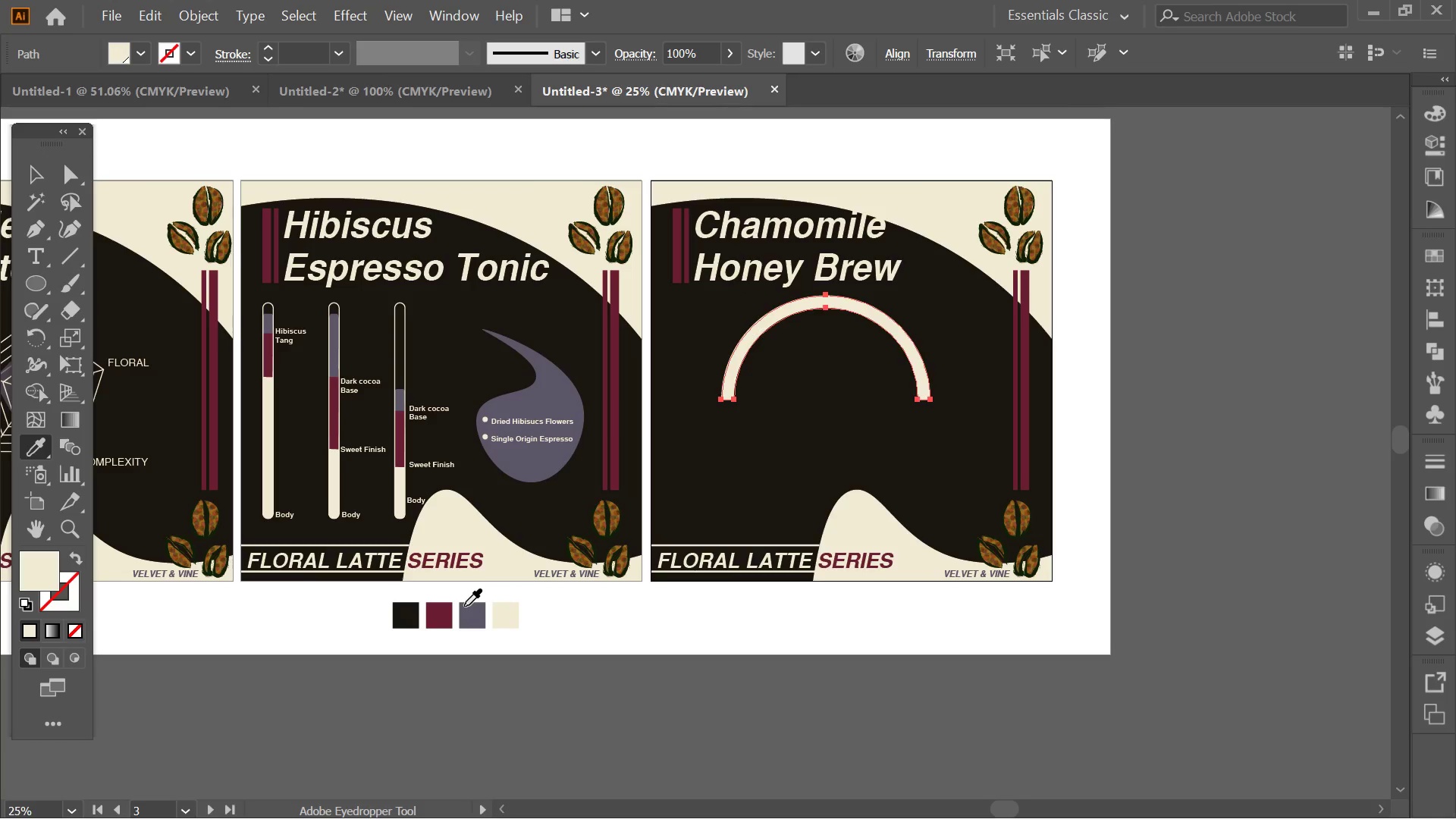 
left_click([467, 607])
 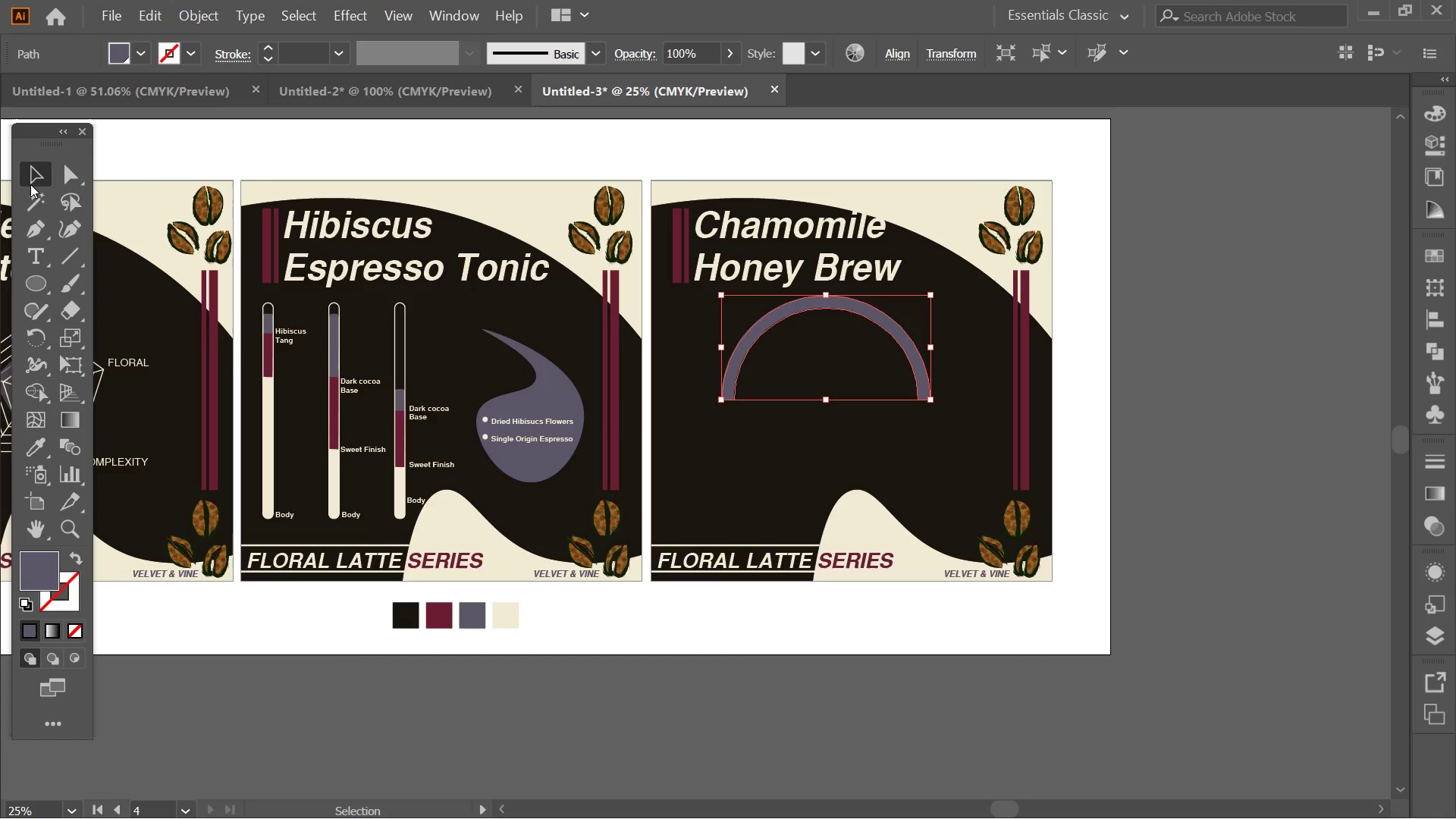 
double_click([328, 140])
 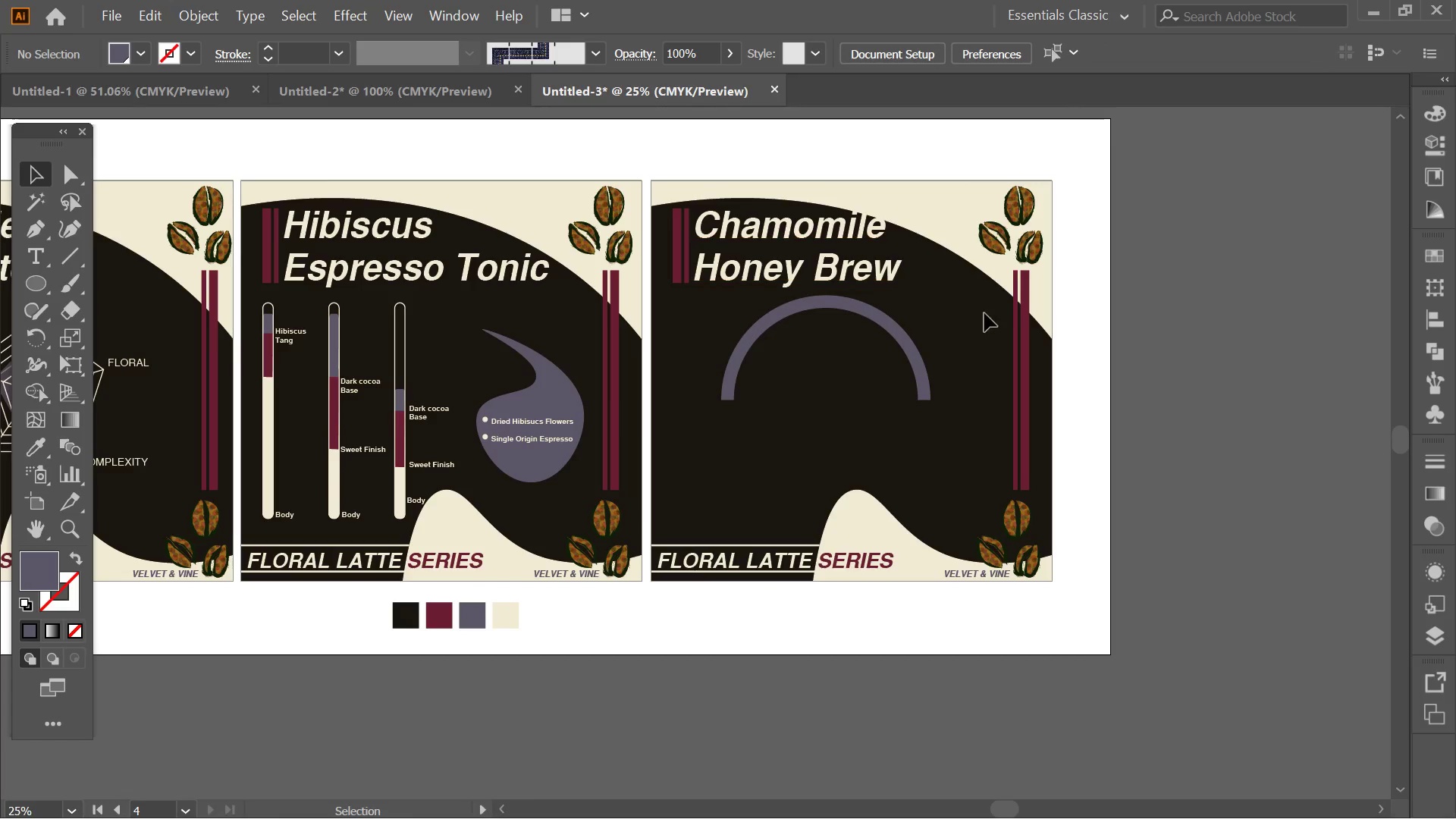 
key(Space)
 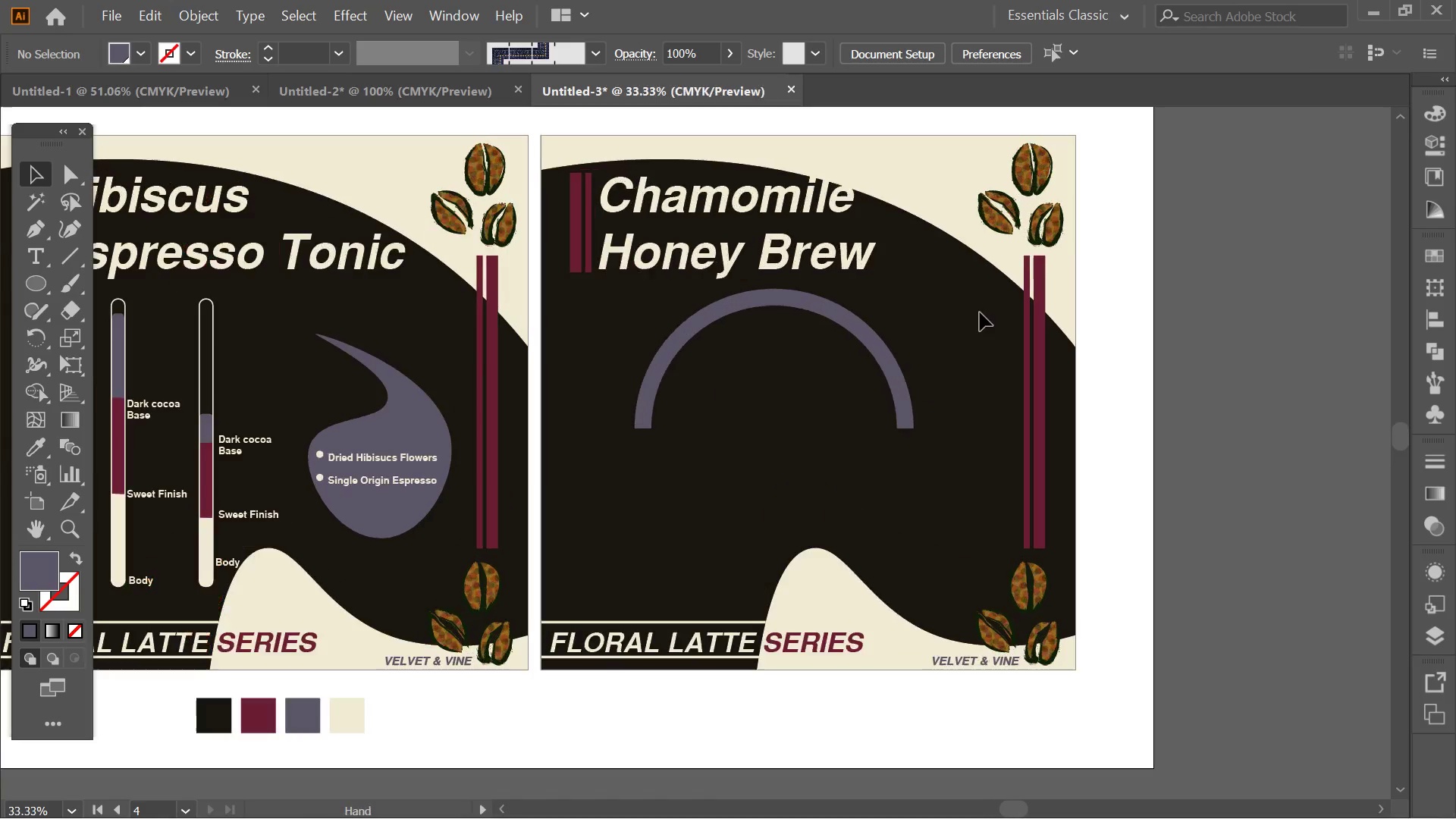 
hold_key(key=AltLeft, duration=0.36)
scroll: coordinate [981, 313], scroll_direction: up, amount: 1.0
 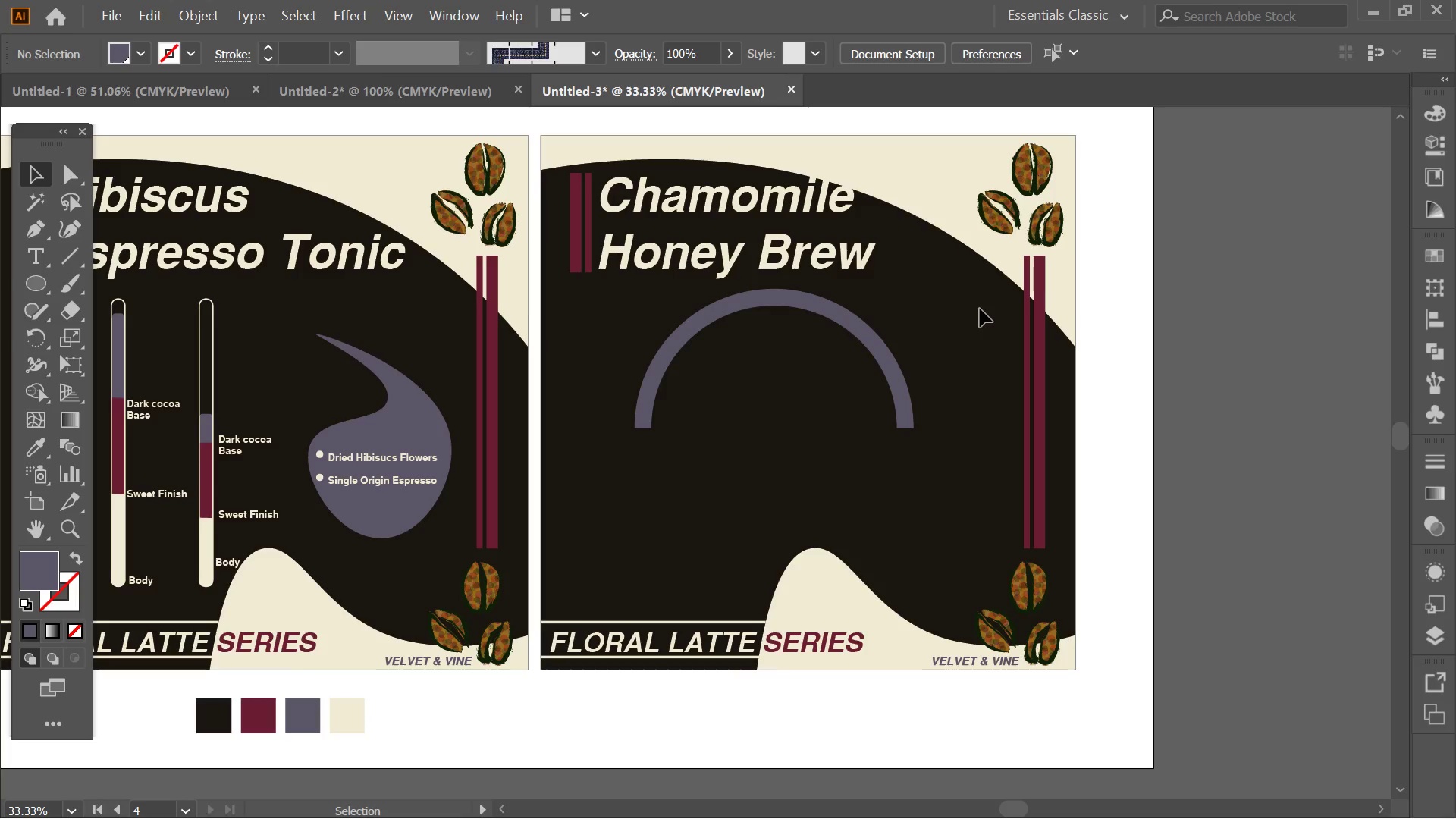 
hold_key(key=AltLeft, duration=0.8)
 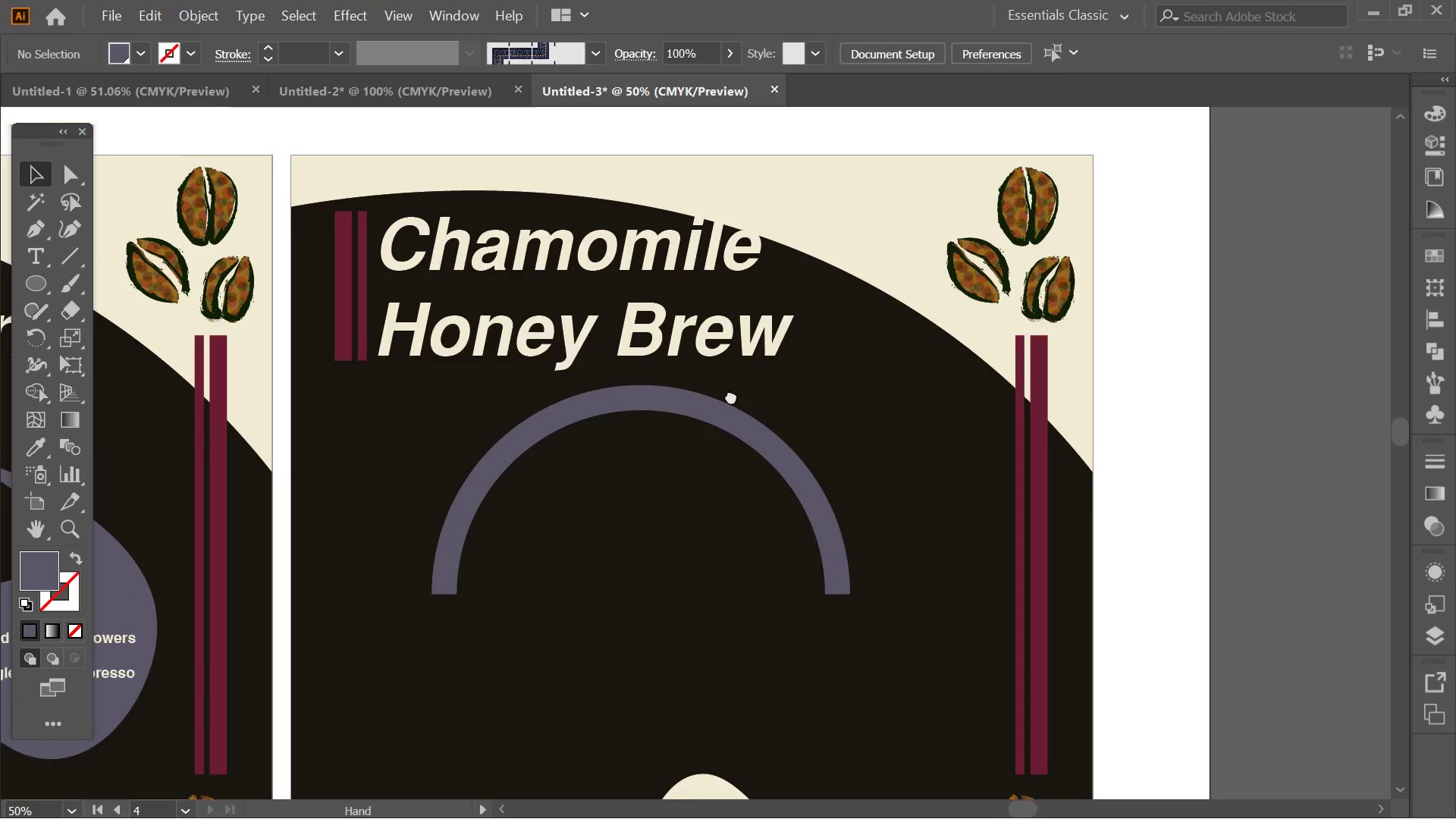 
hold_key(key=Space, duration=0.58)
 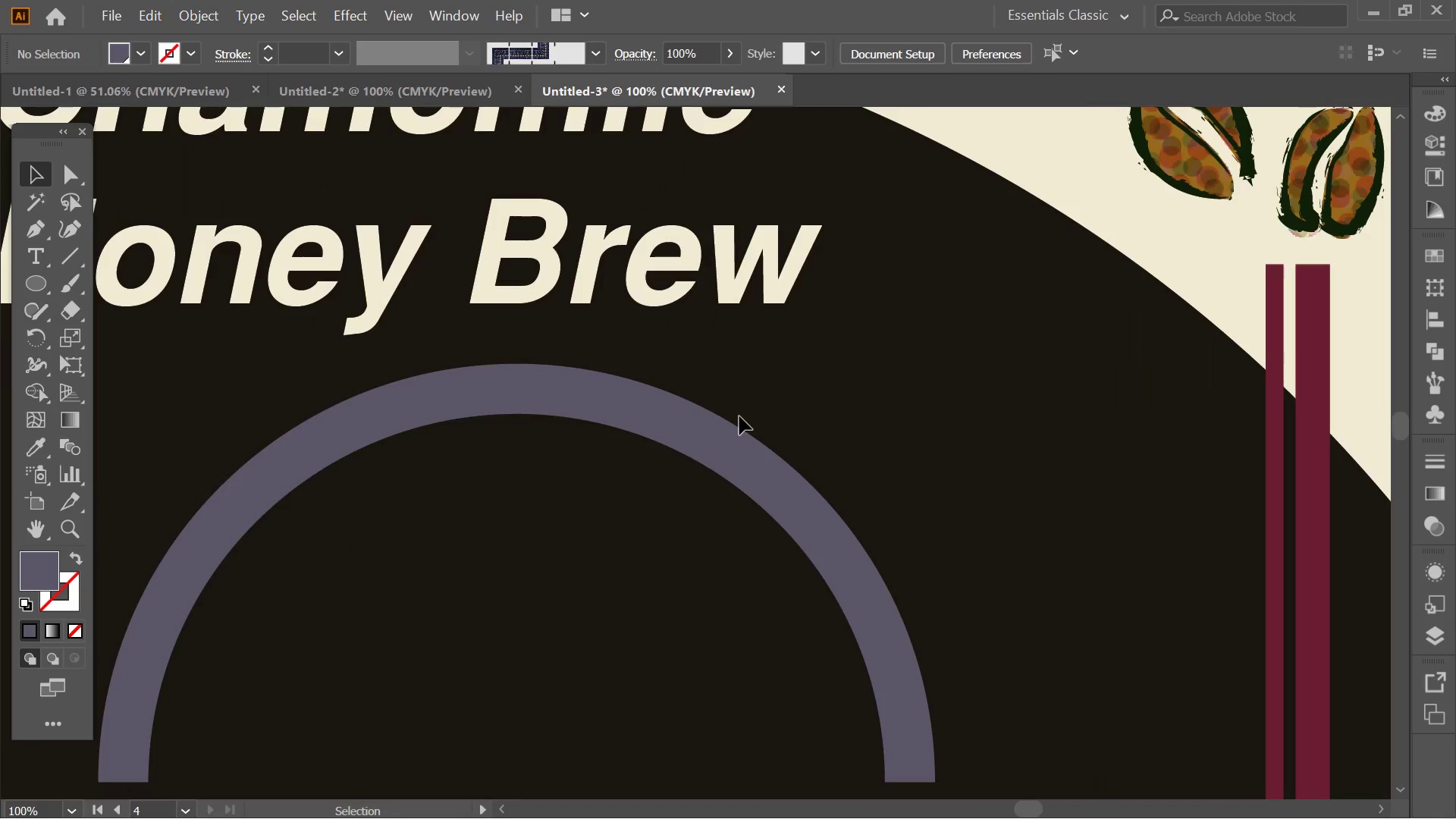 
scroll: coordinate [967, 303], scroll_direction: up, amount: 1.0
 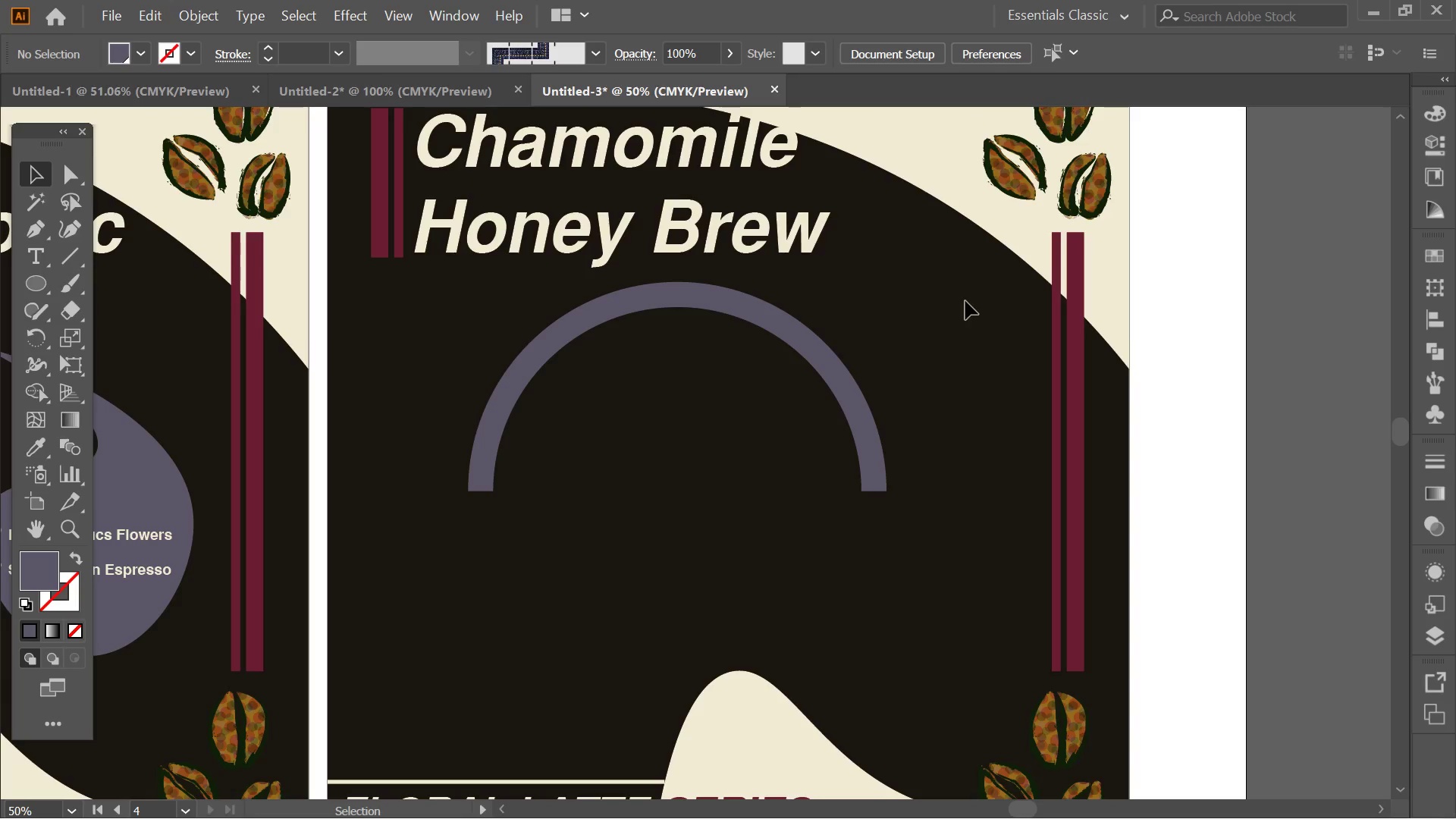 
left_click_drag(start_coordinate=[767, 298], to_coordinate=[728, 399])
 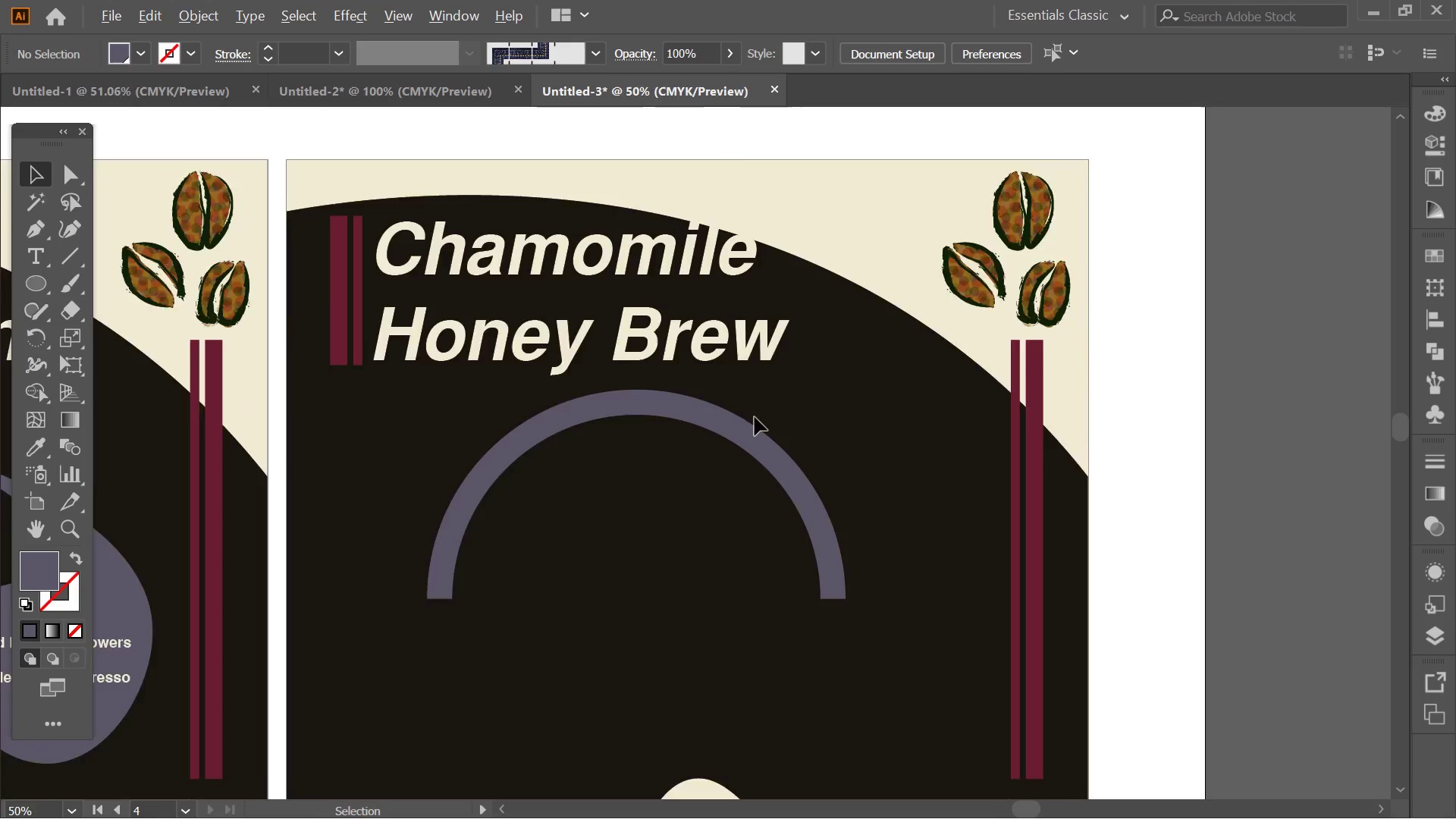 
key(Alt+AltLeft)
 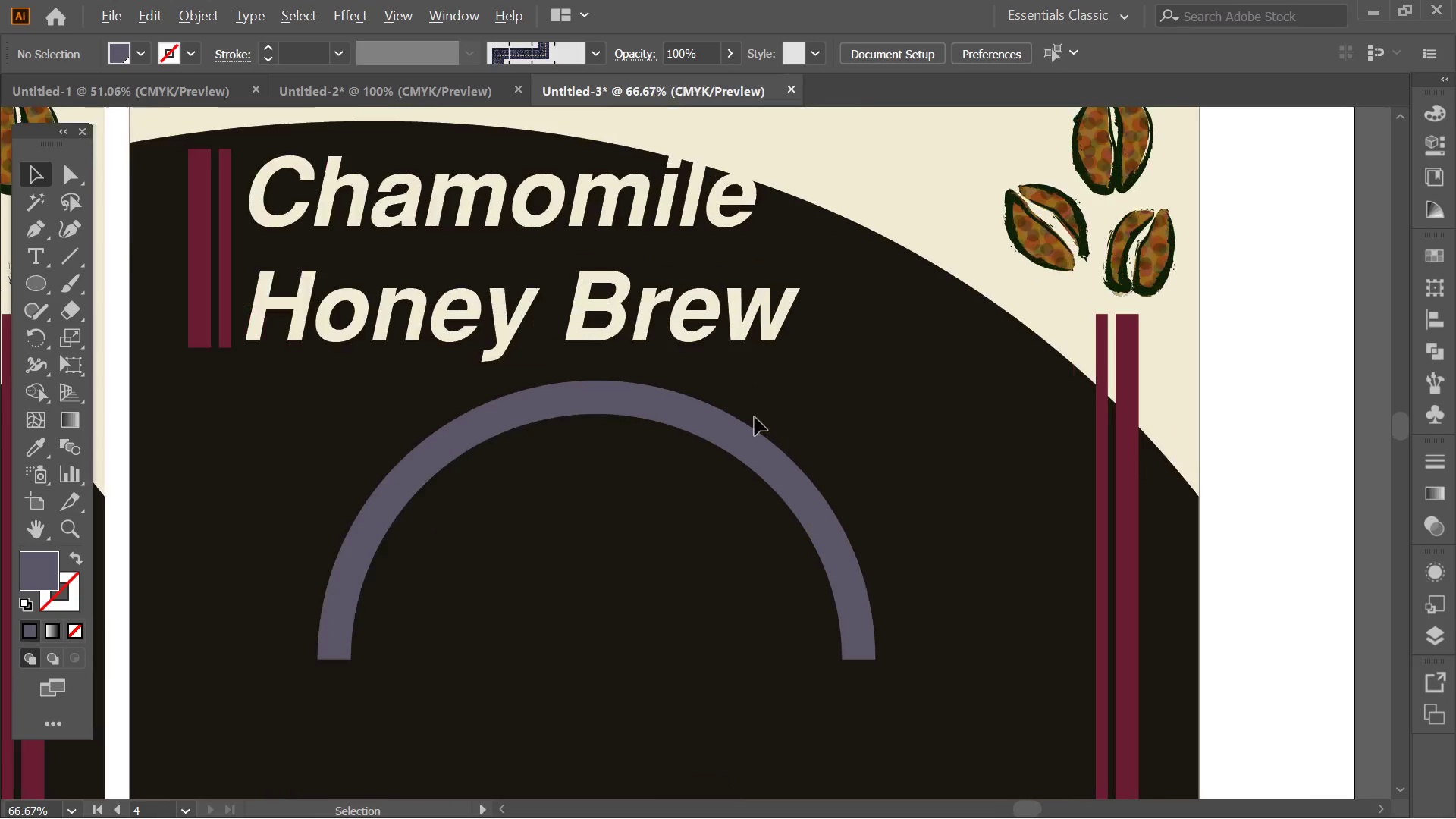 
scroll: coordinate [755, 417], scroll_direction: up, amount: 2.0
 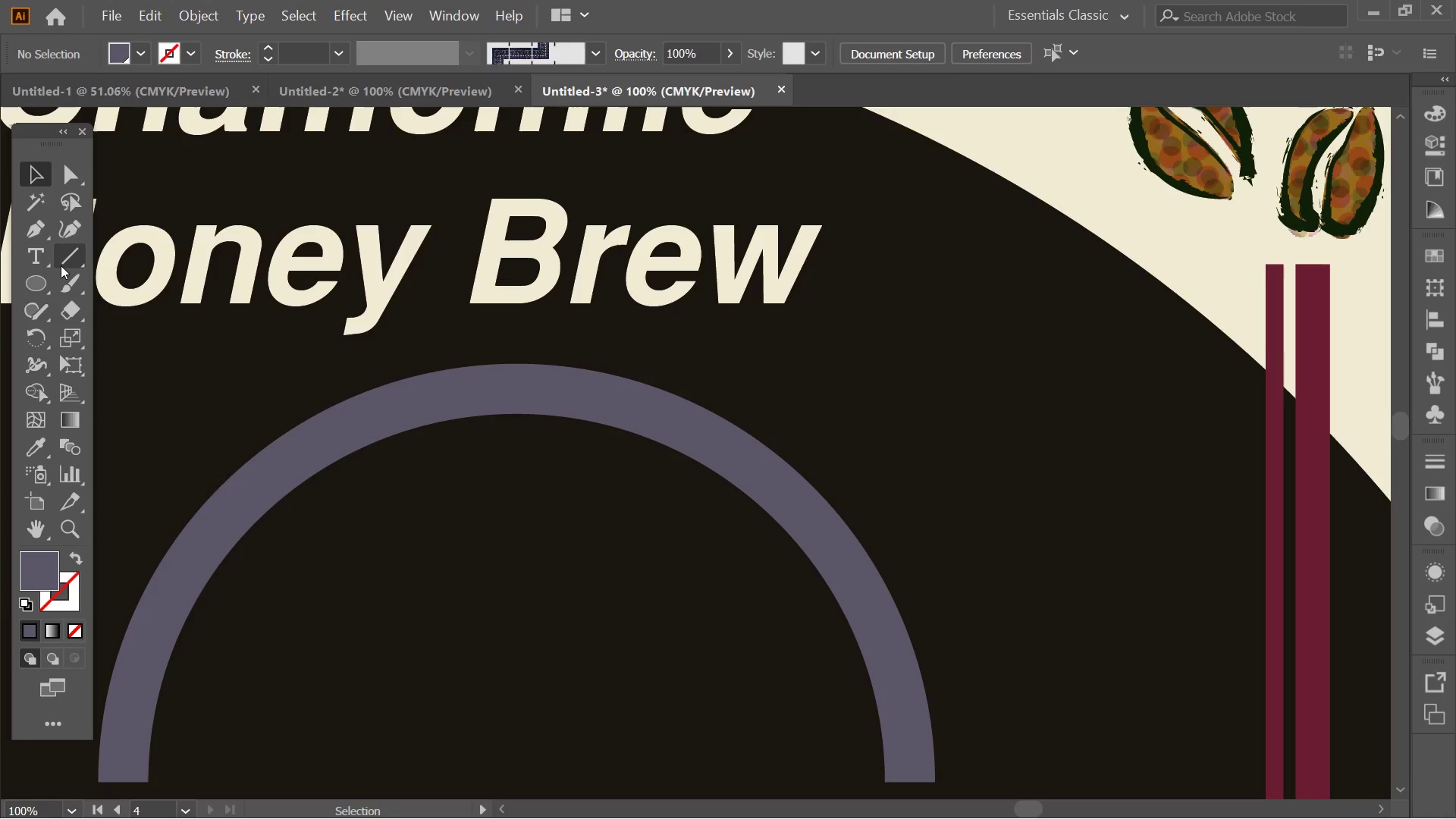 
left_click([65, 257])
 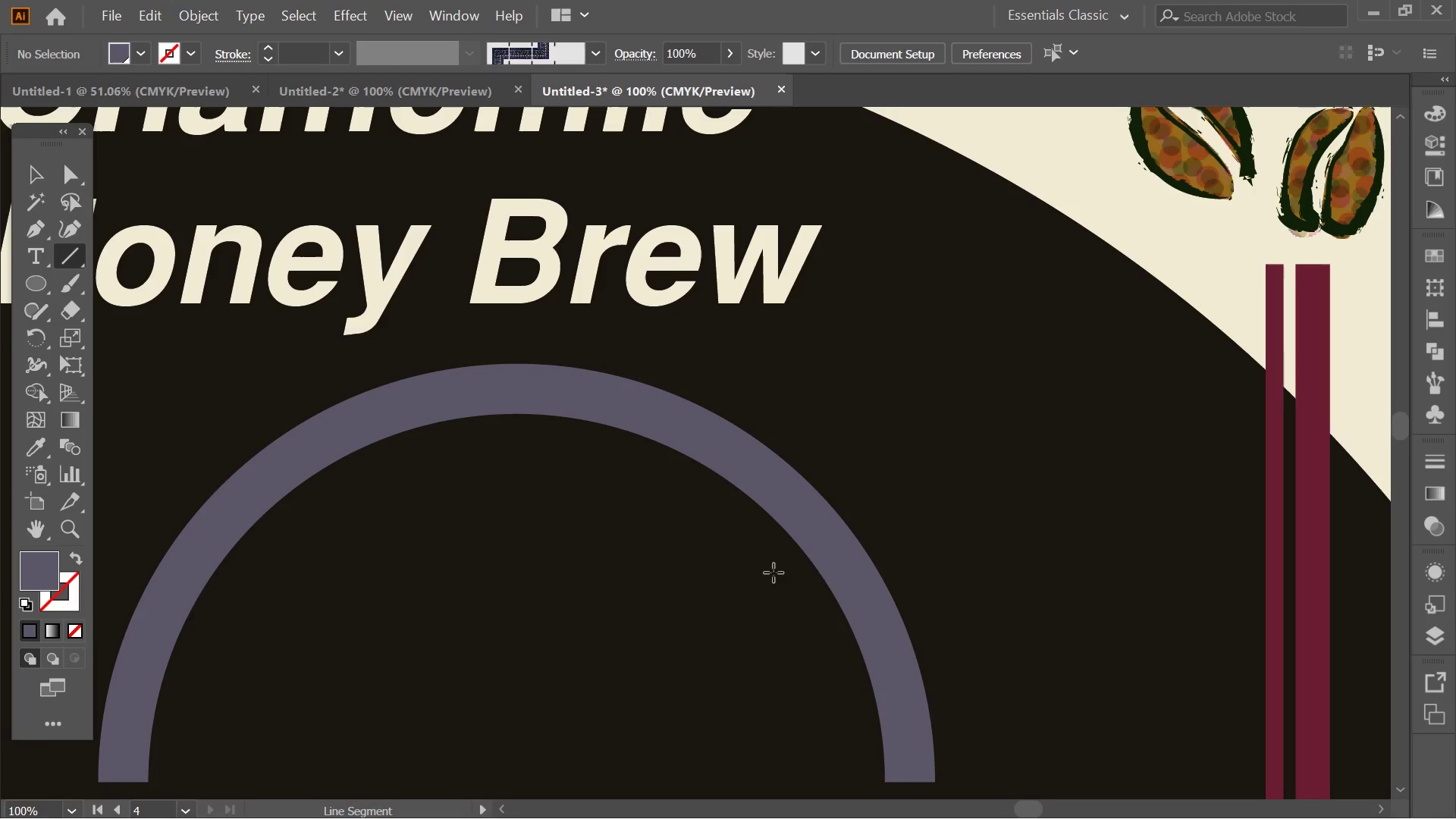 
hold_key(key=ShiftLeft, duration=4.8)
left_click_drag(start_coordinate=[736, 510], to_coordinate=[800, 449])
 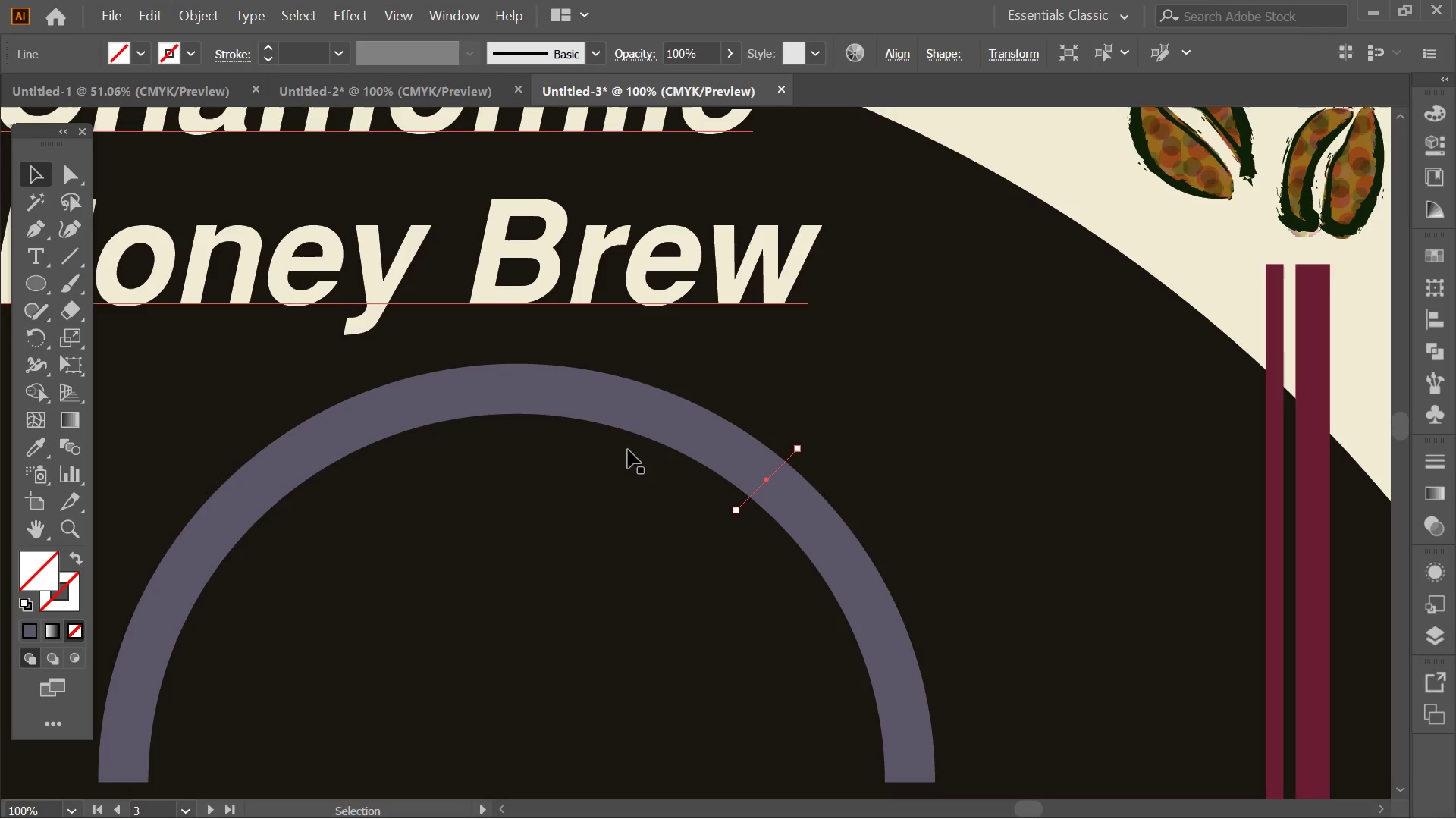 
left_click([807, 635])
 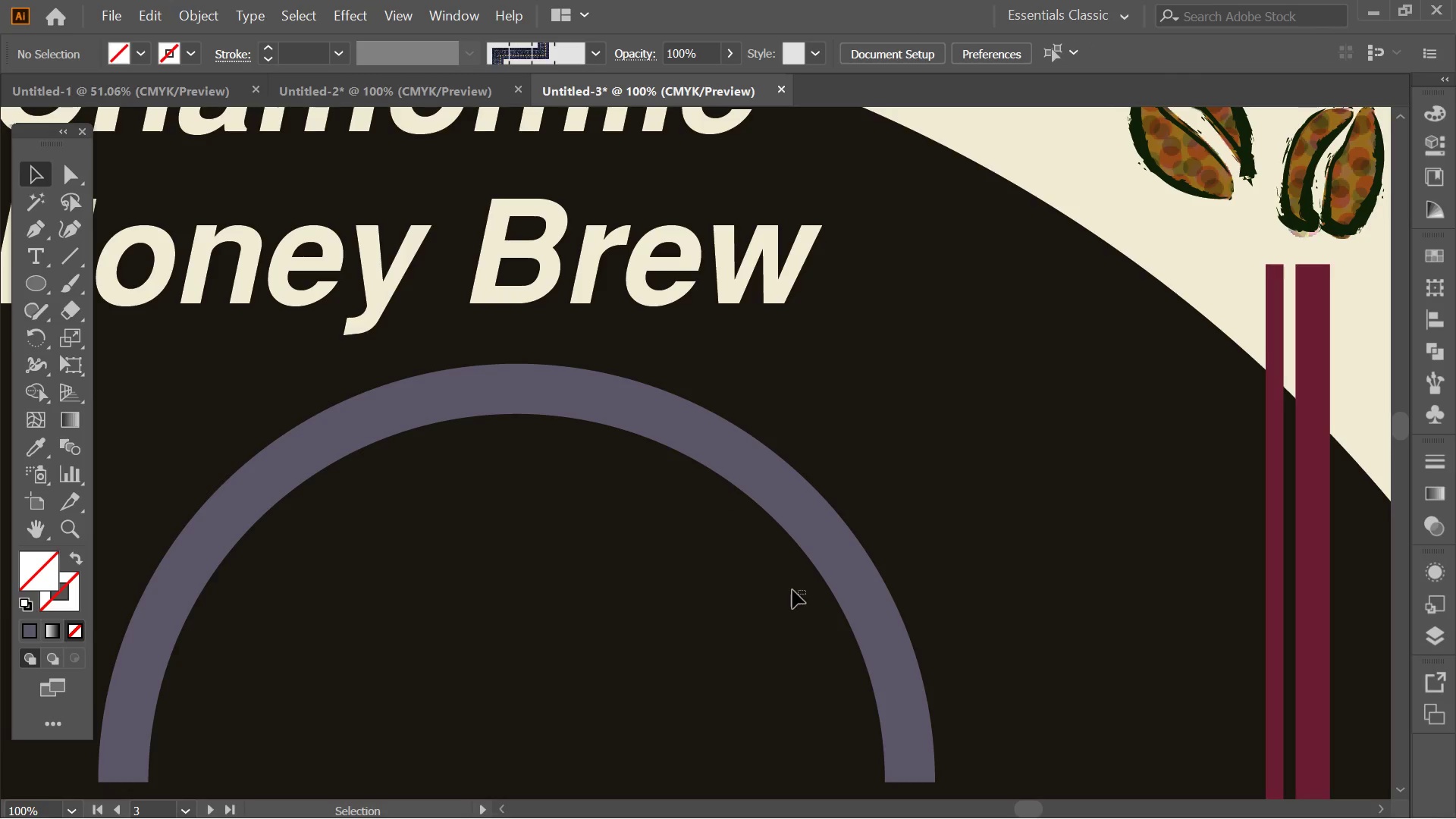 
left_click_drag(start_coordinate=[805, 594], to_coordinate=[684, 432])
 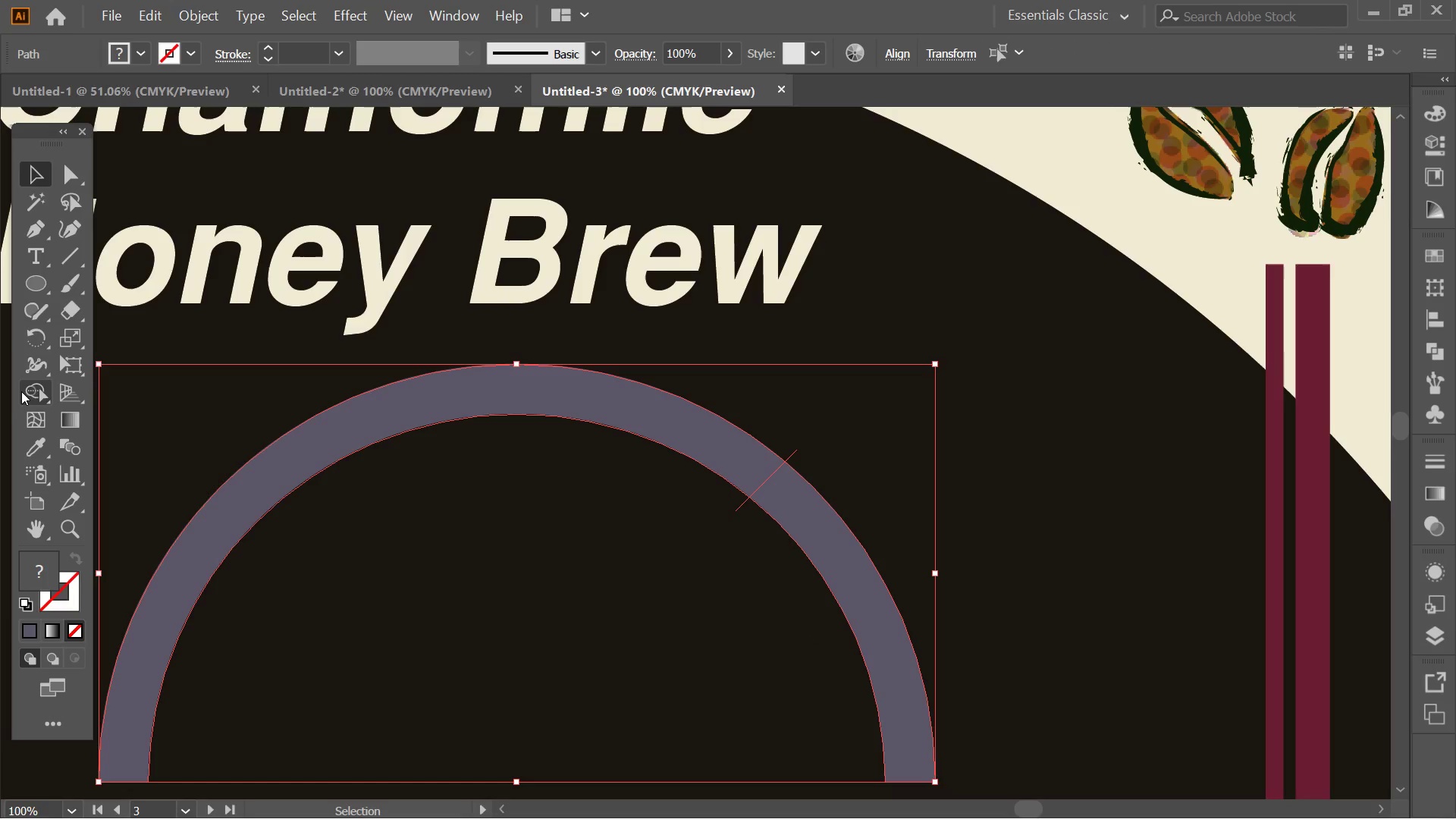 
left_click([24, 400])
 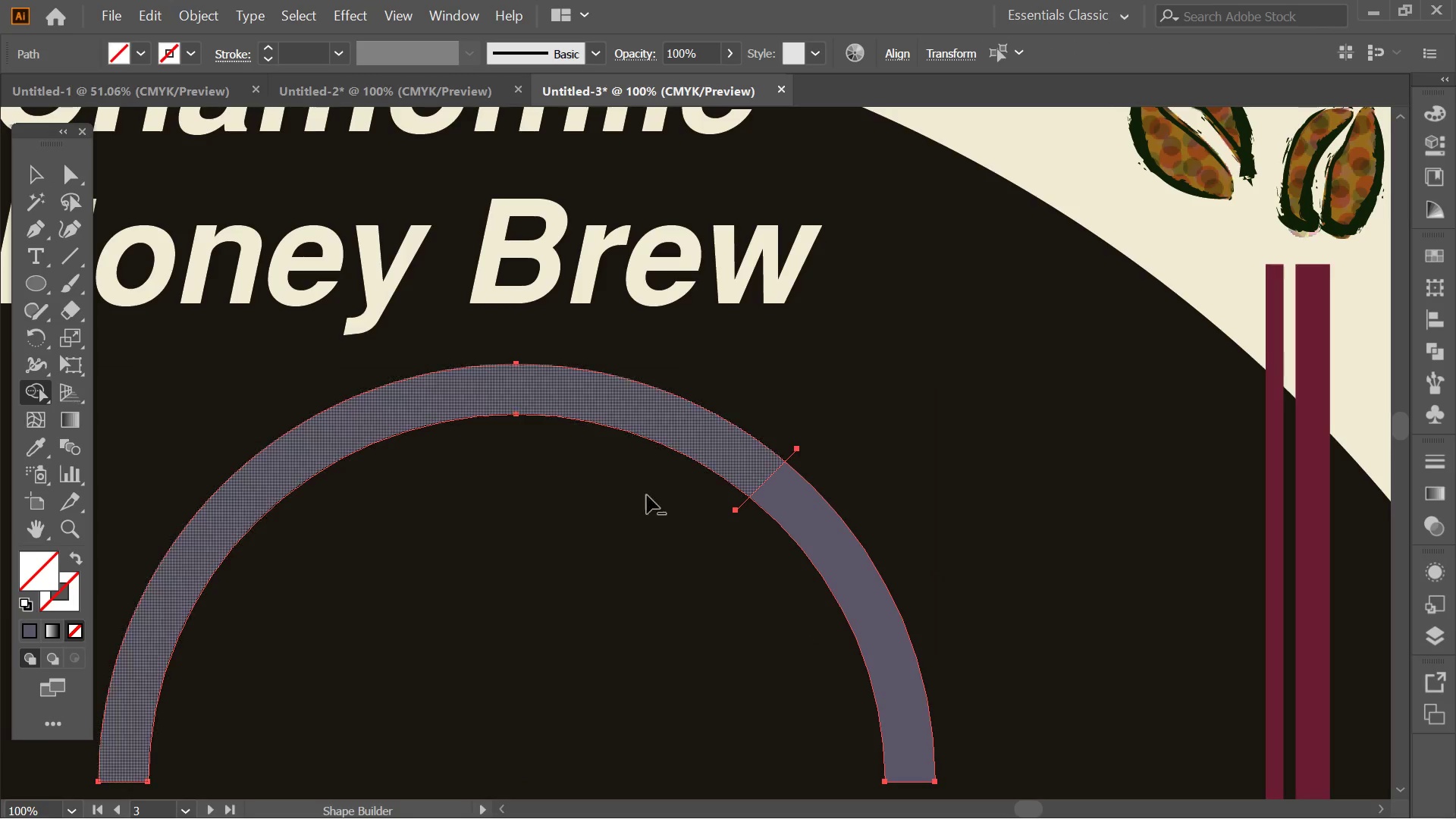 
hold_key(key=AltLeft, duration=1.53)
 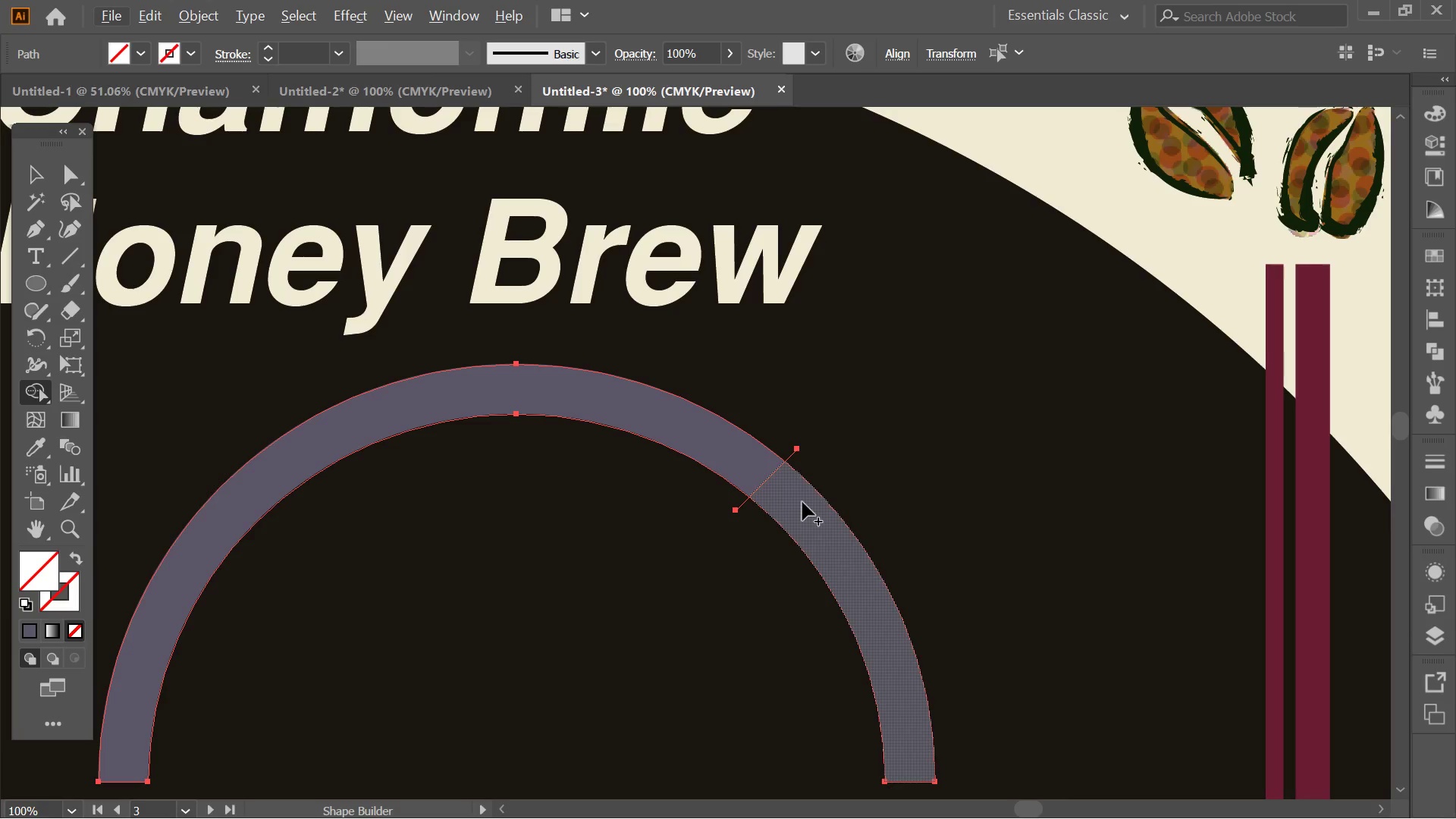 
hold_key(key=AltLeft, duration=0.62)
left_click([802, 502])
 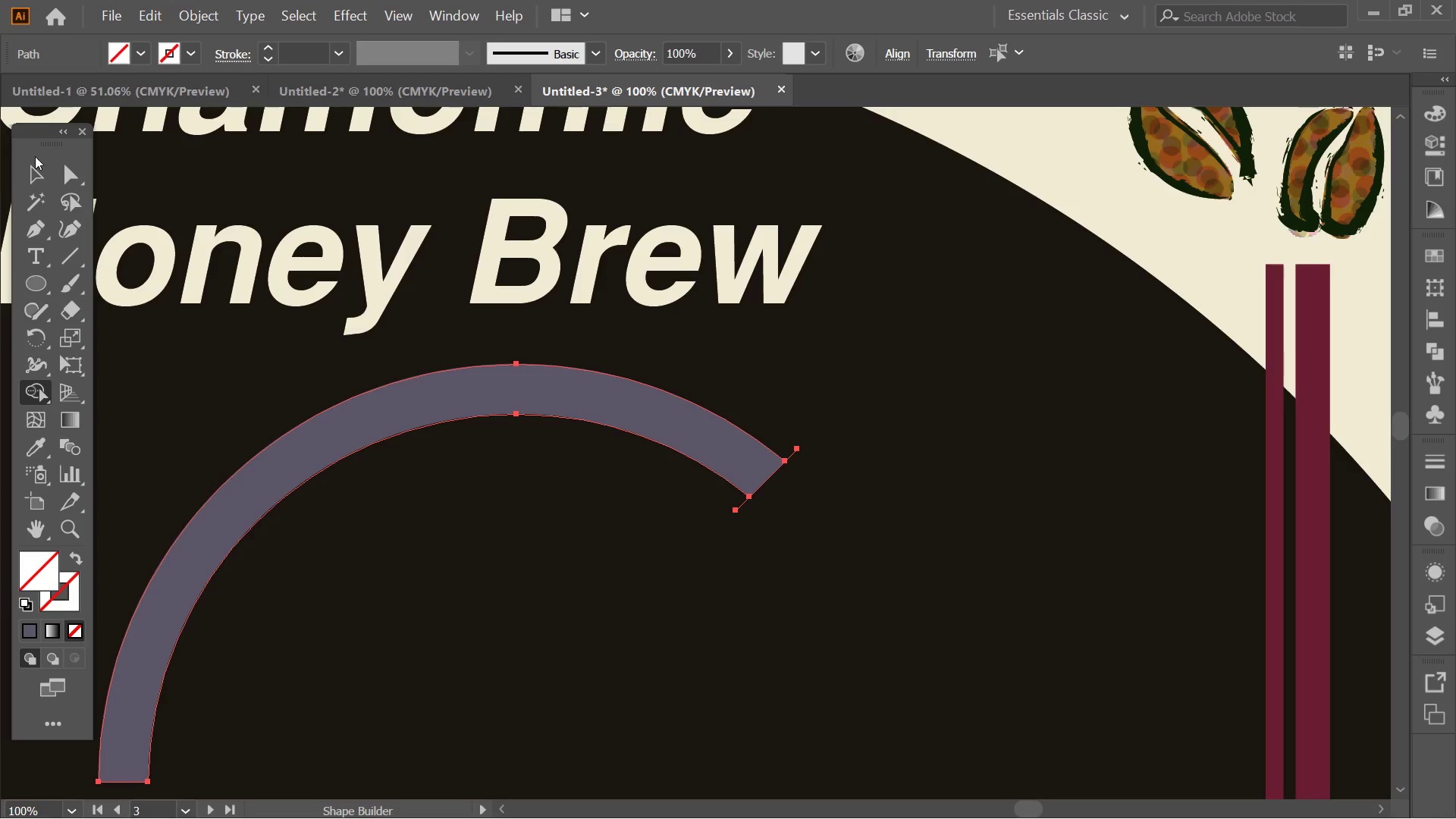 
left_click([37, 160])
 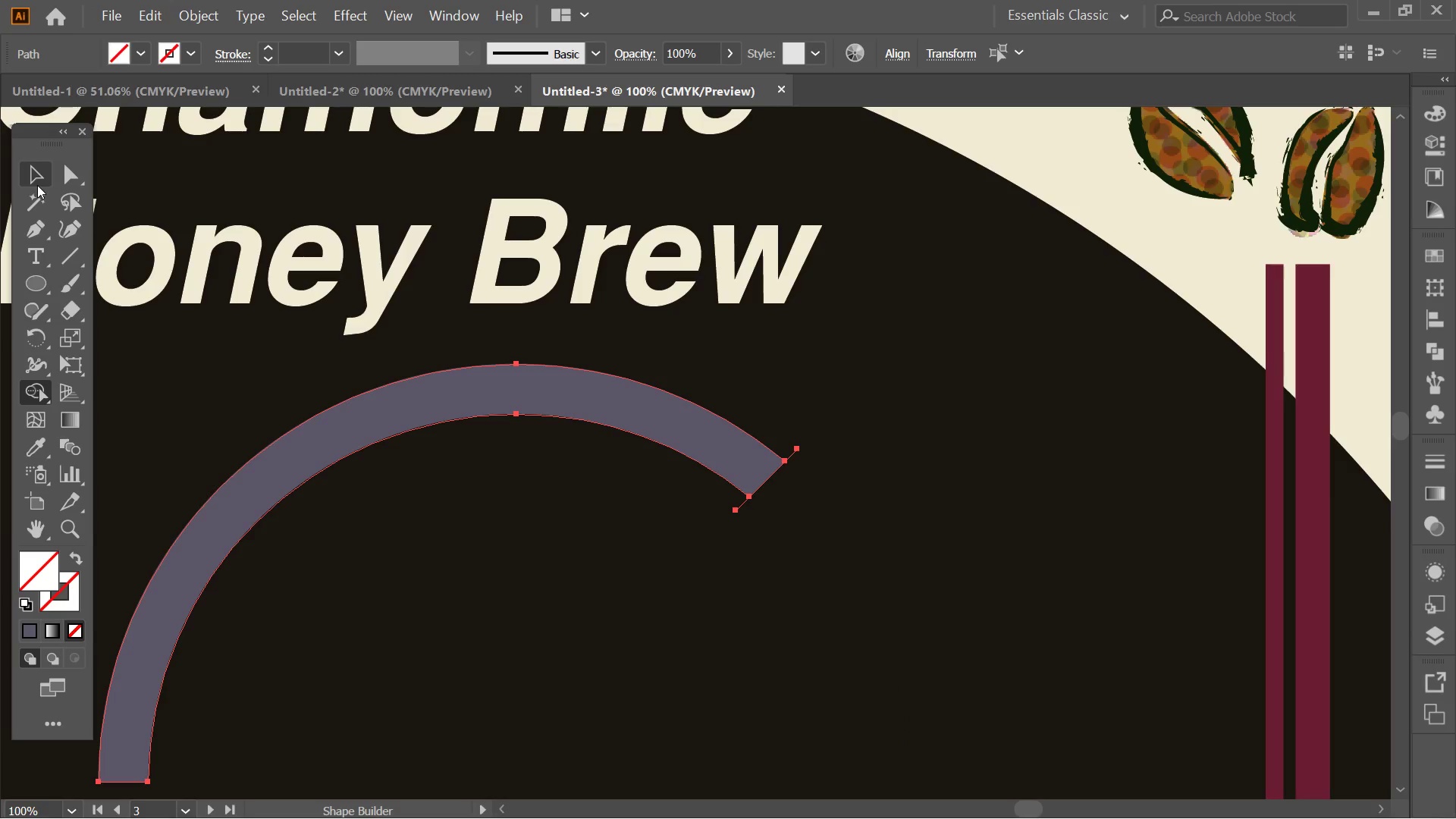 
left_click([37, 185])
 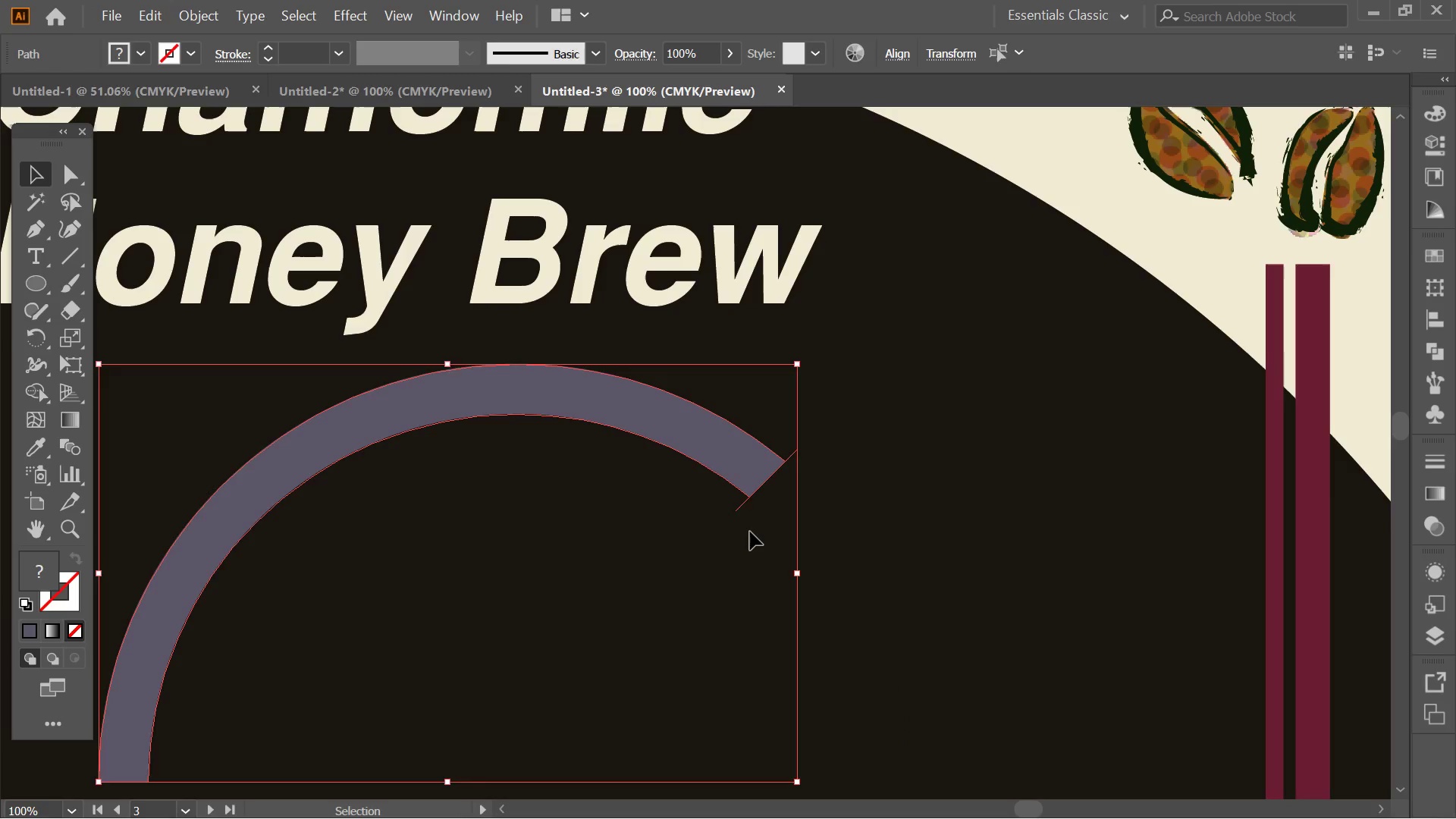 
left_click([750, 532])
 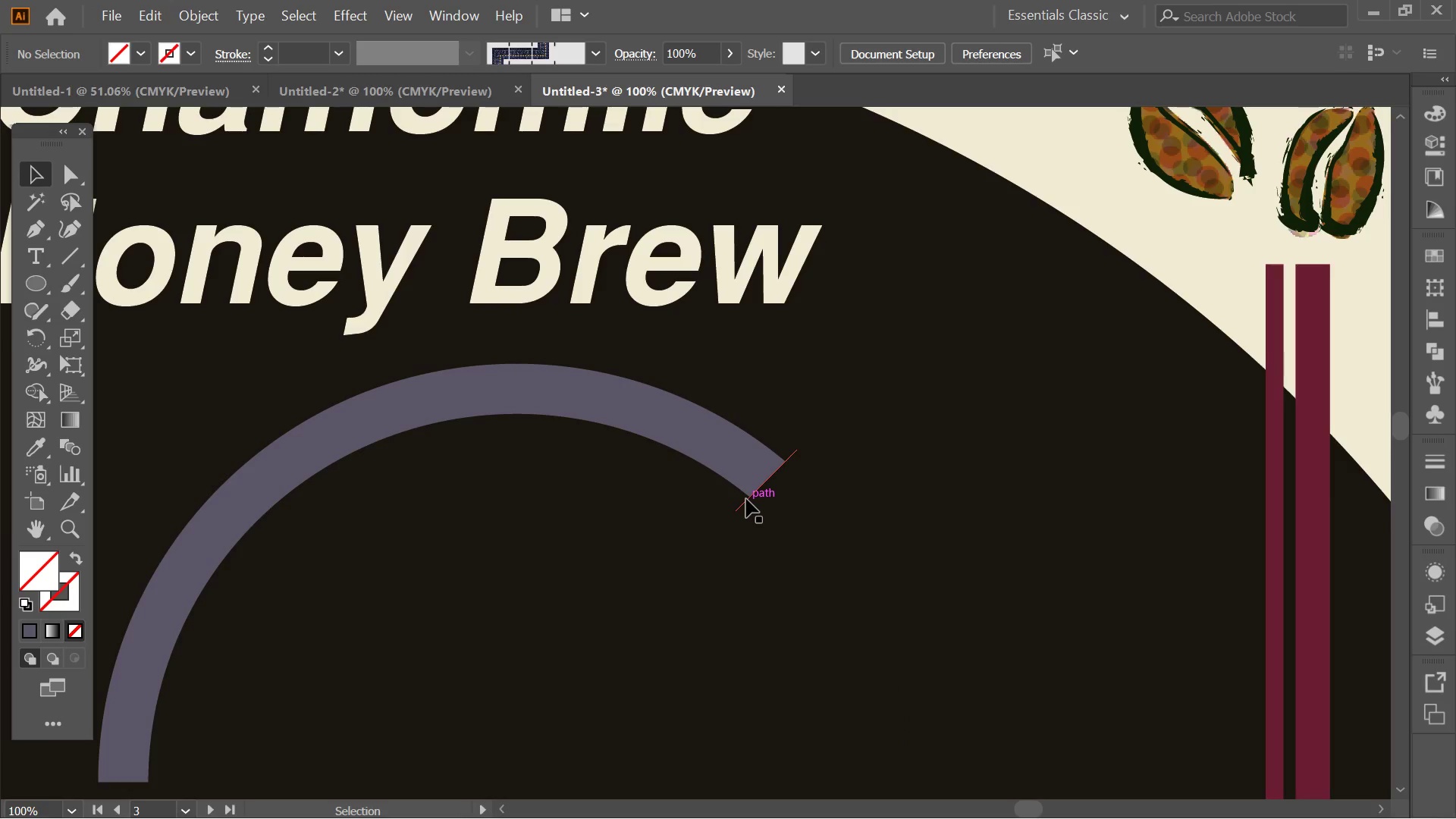 
left_click([746, 499])
 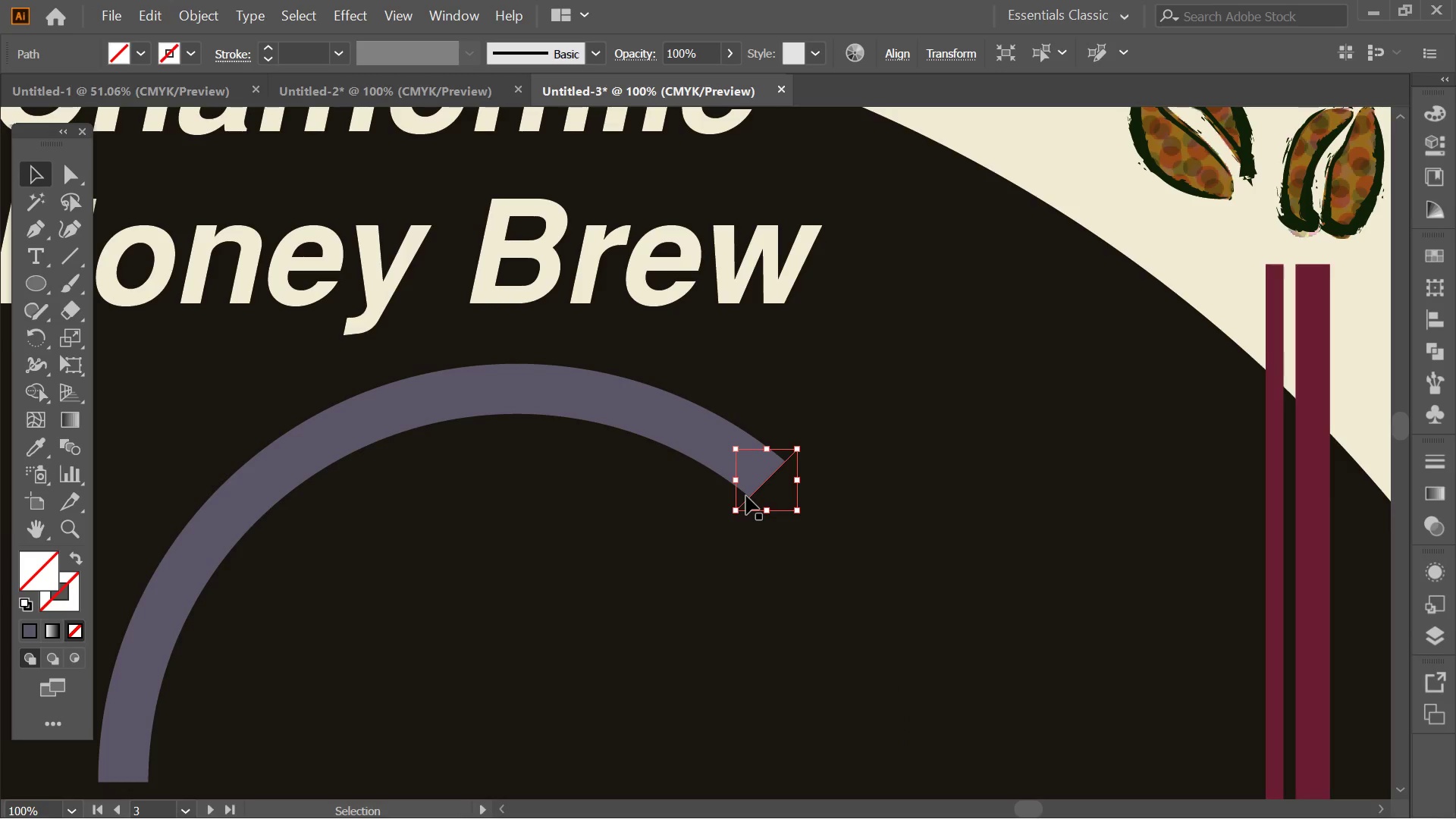 
key(Delete)
 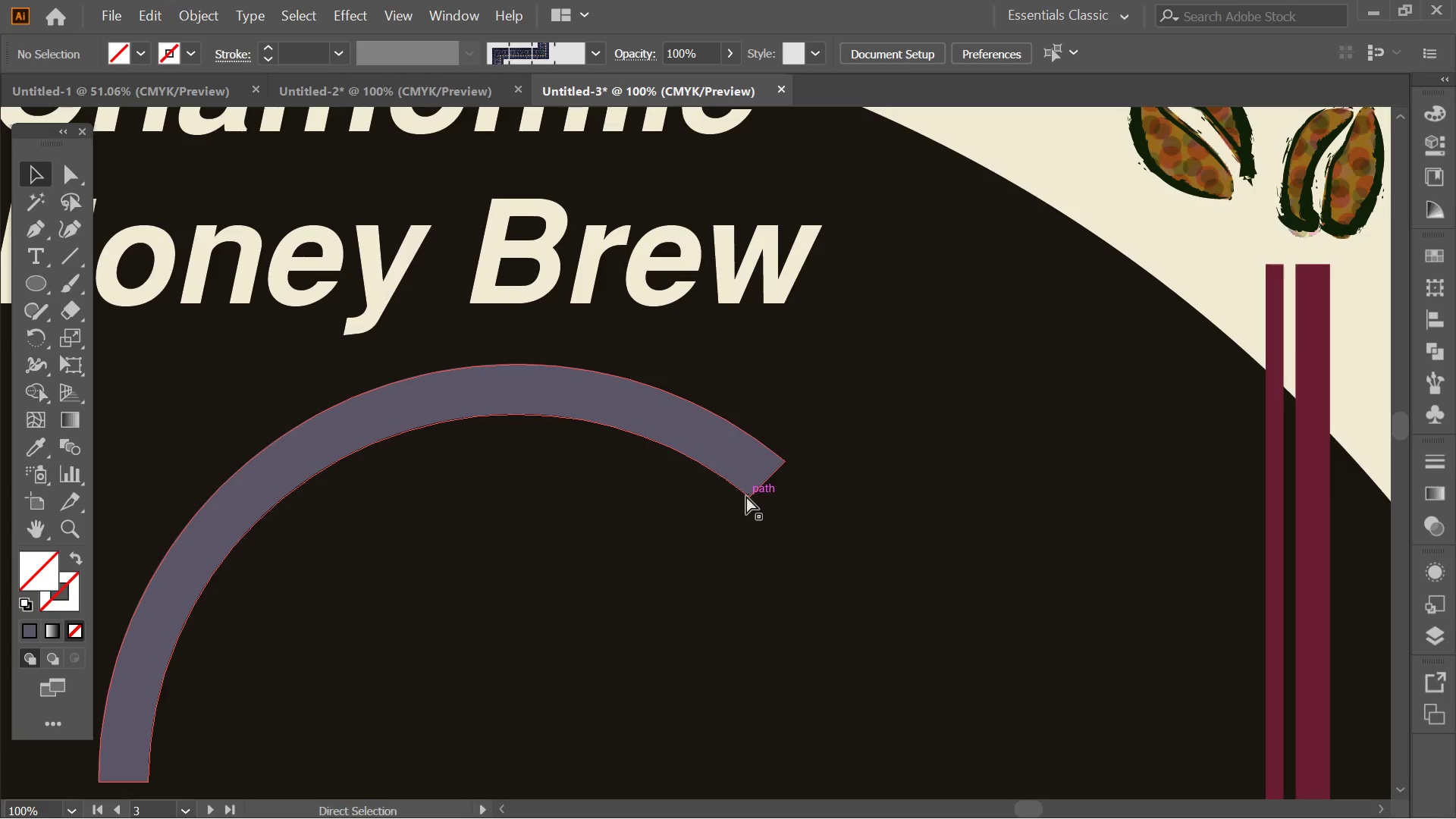 
key(Control+V)
 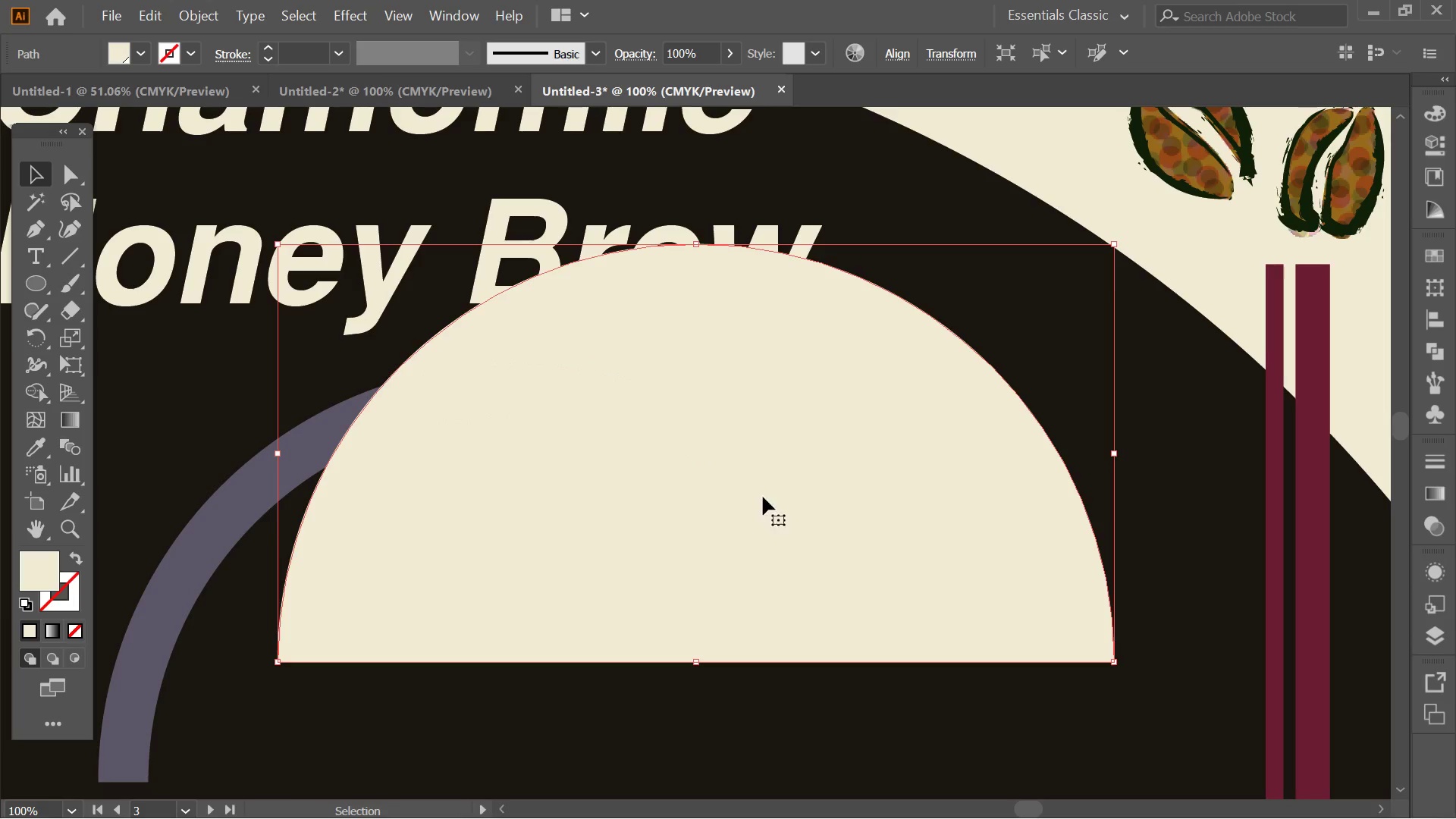 
key(Control+ControlLeft)
 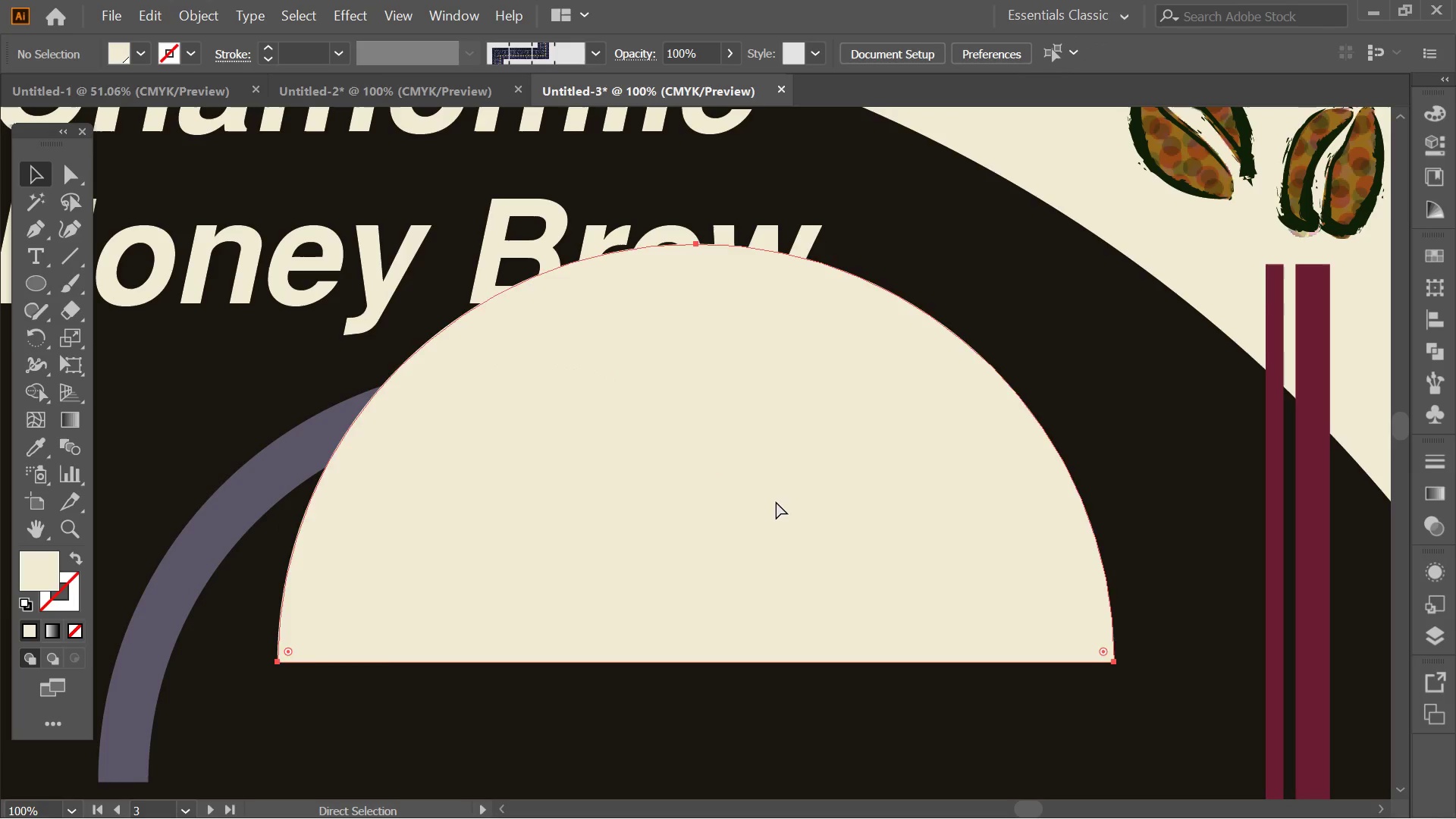 
key(Control+Z)
 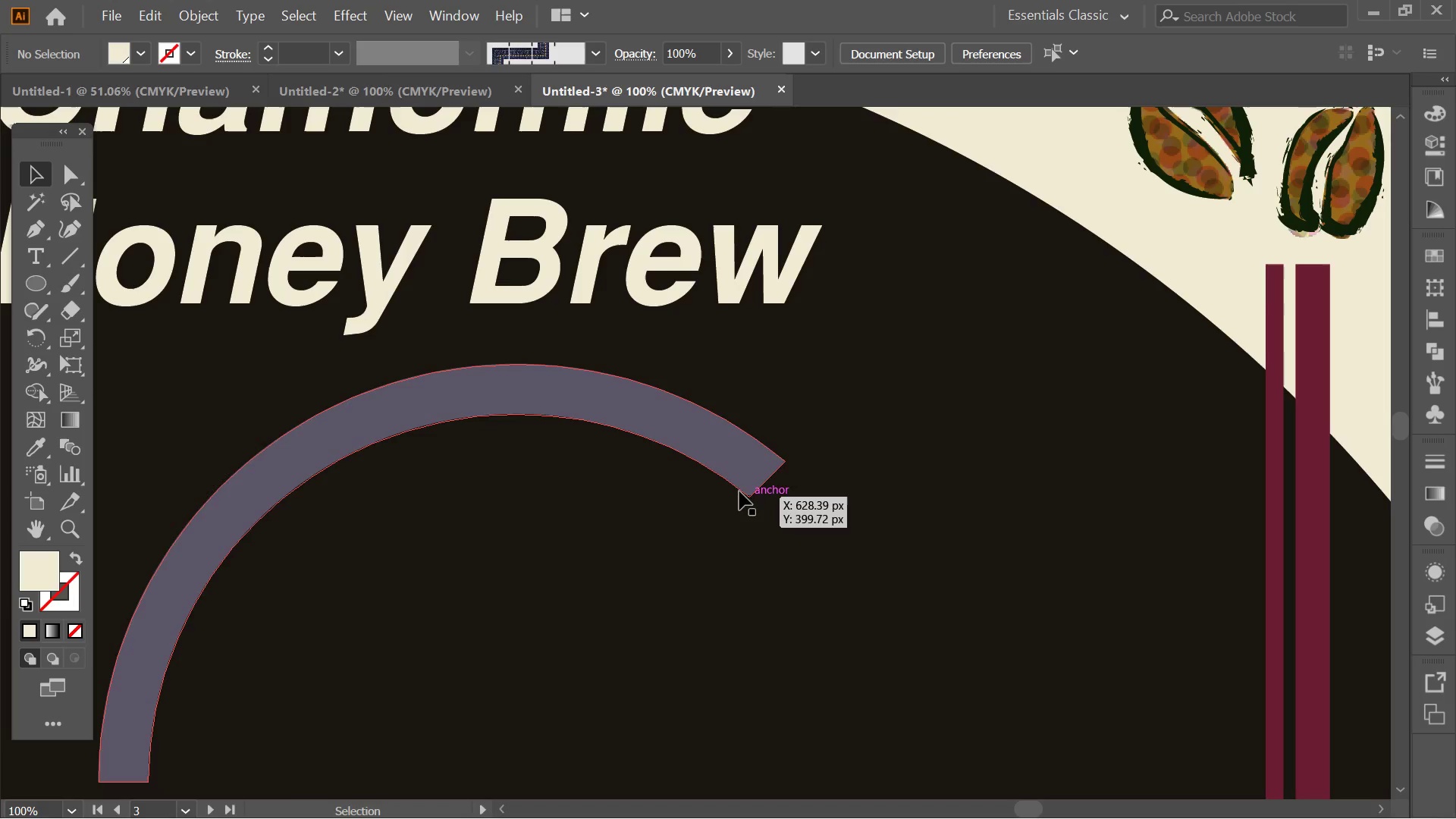 
hold_key(key=AltLeft, duration=0.31)
 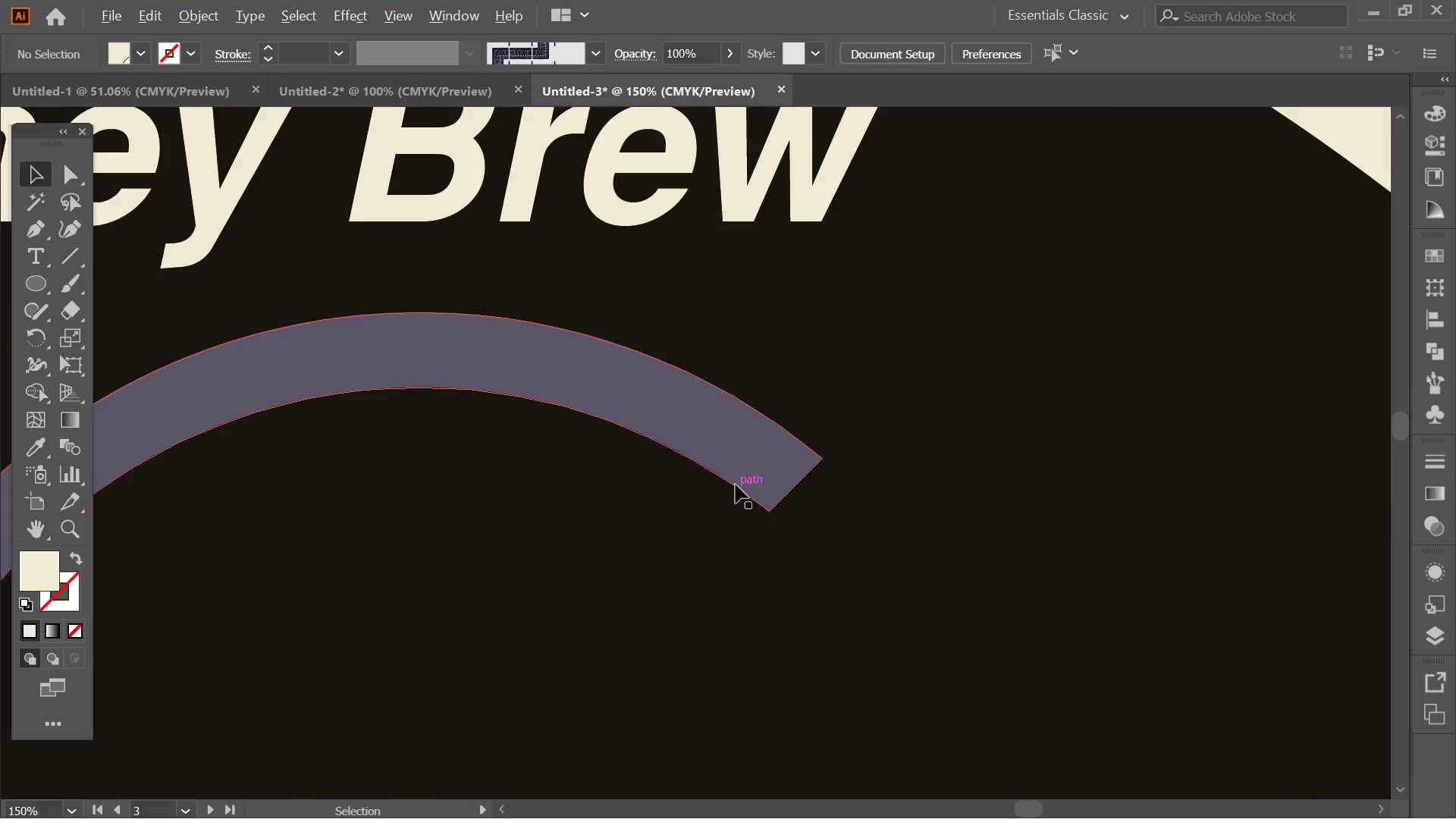 
key(Space)
 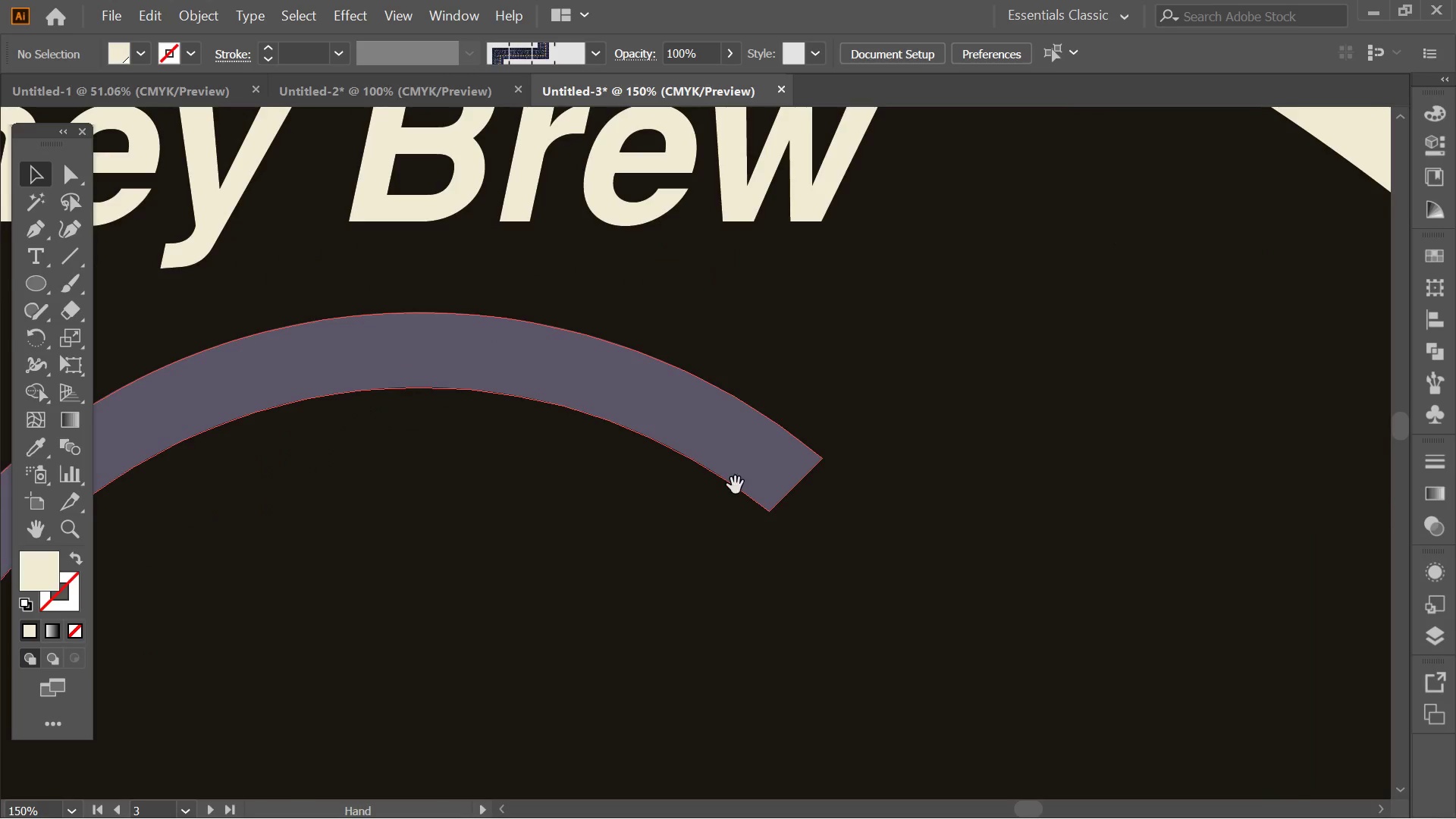 
left_click([736, 485])
 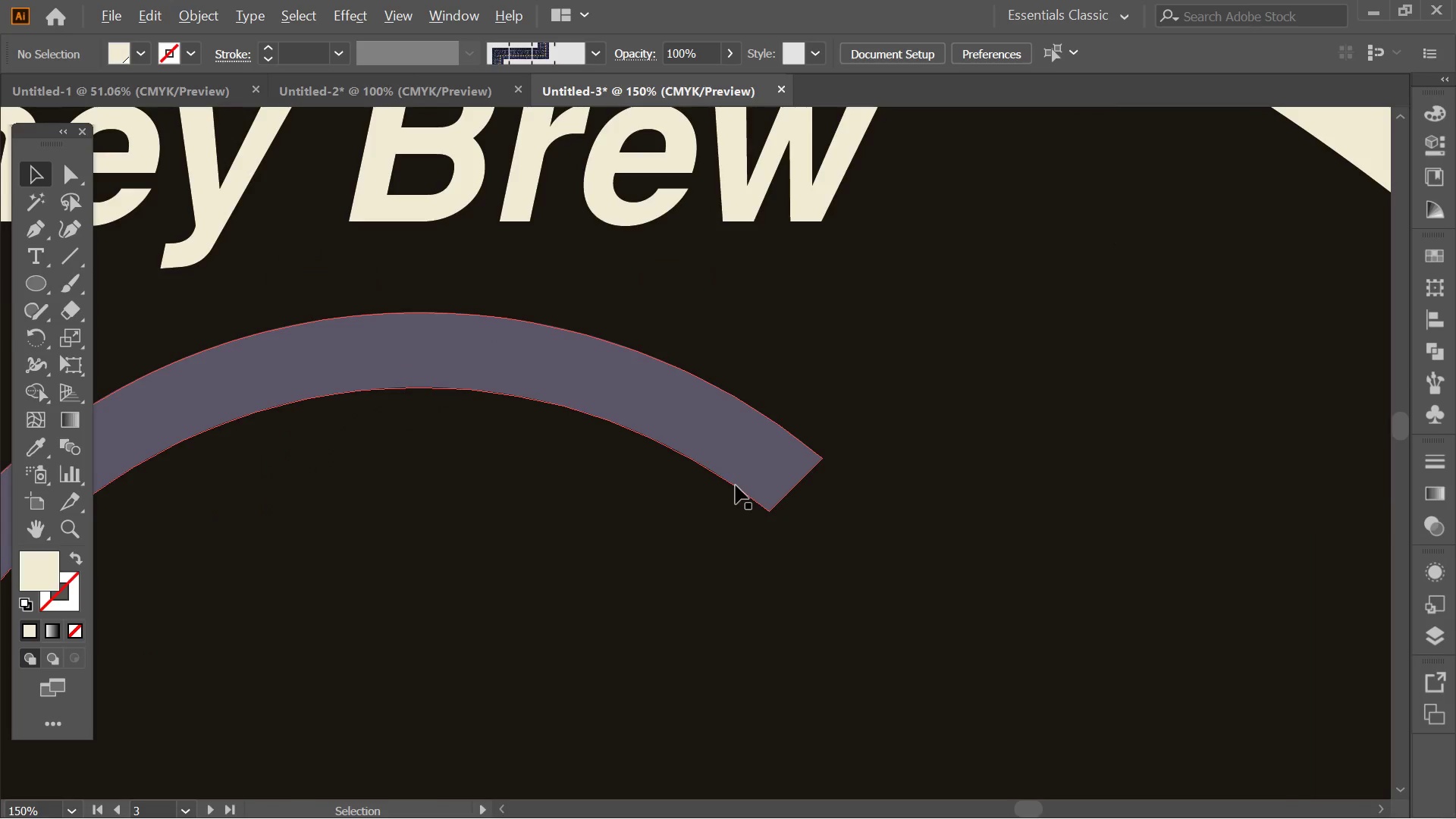 
scroll: coordinate [712, 468], scroll_direction: up, amount: 1.0
 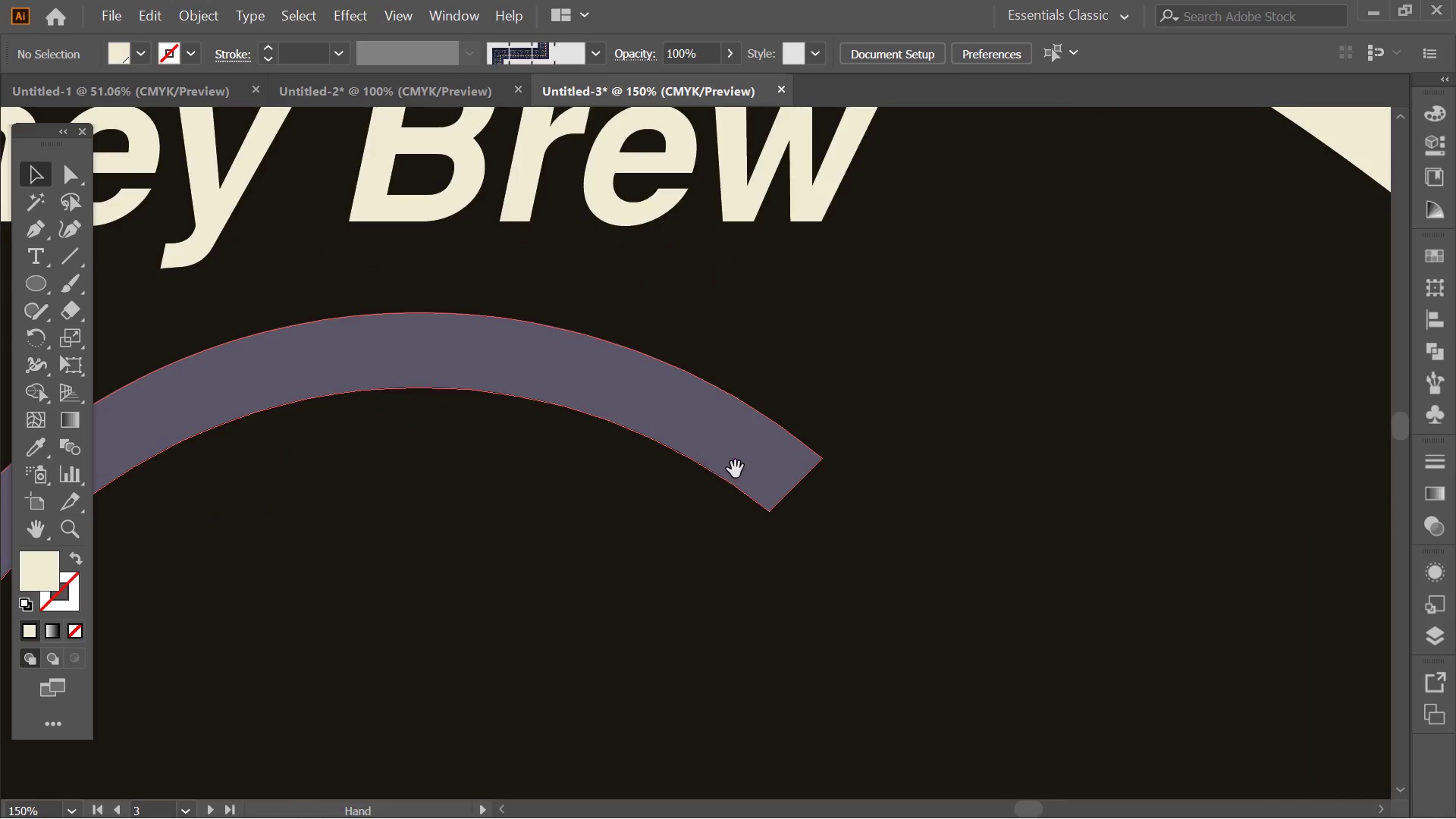 
hold_key(key=AltLeft, duration=0.41)
 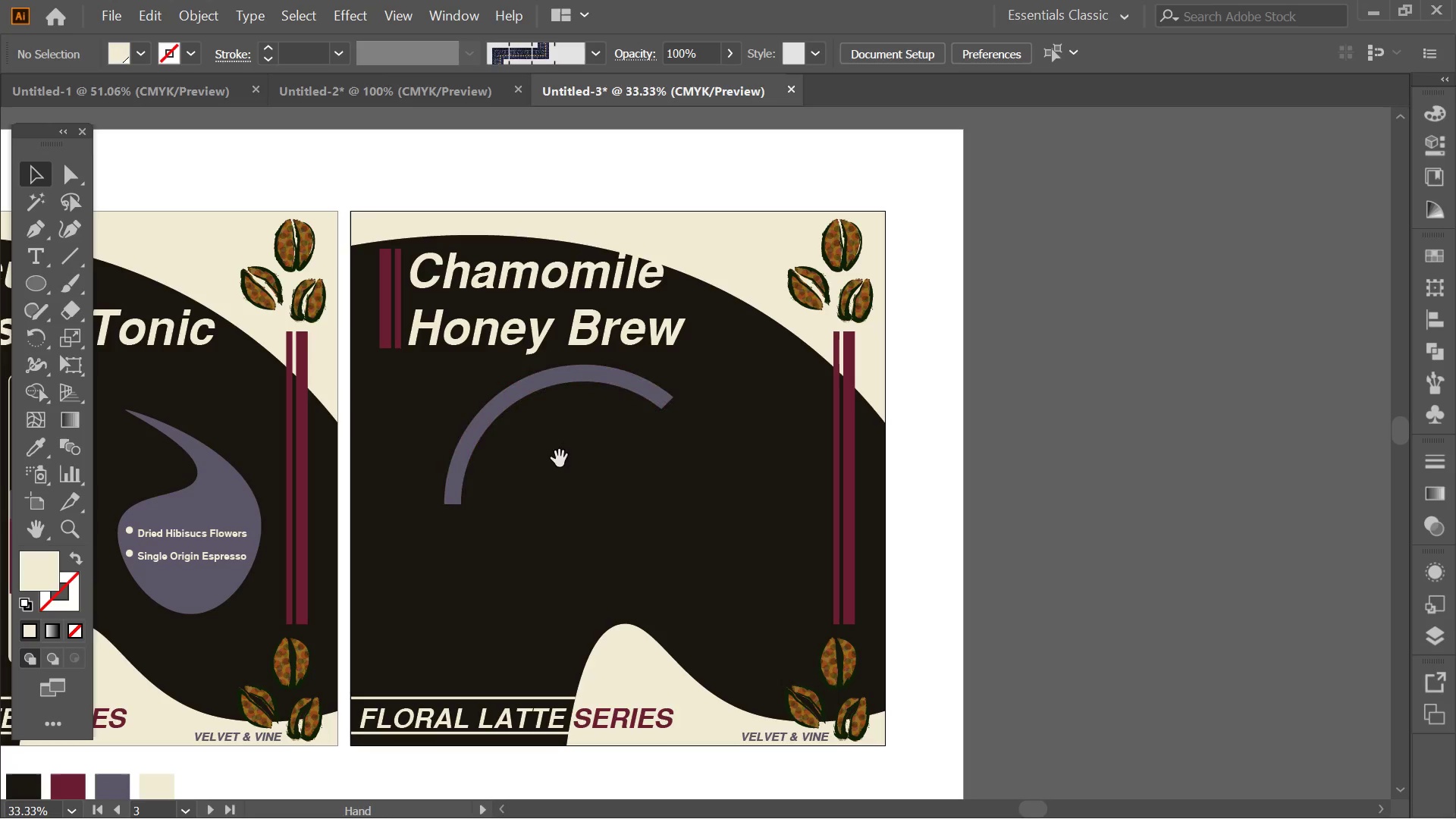 
hold_key(key=Space, duration=0.41)
 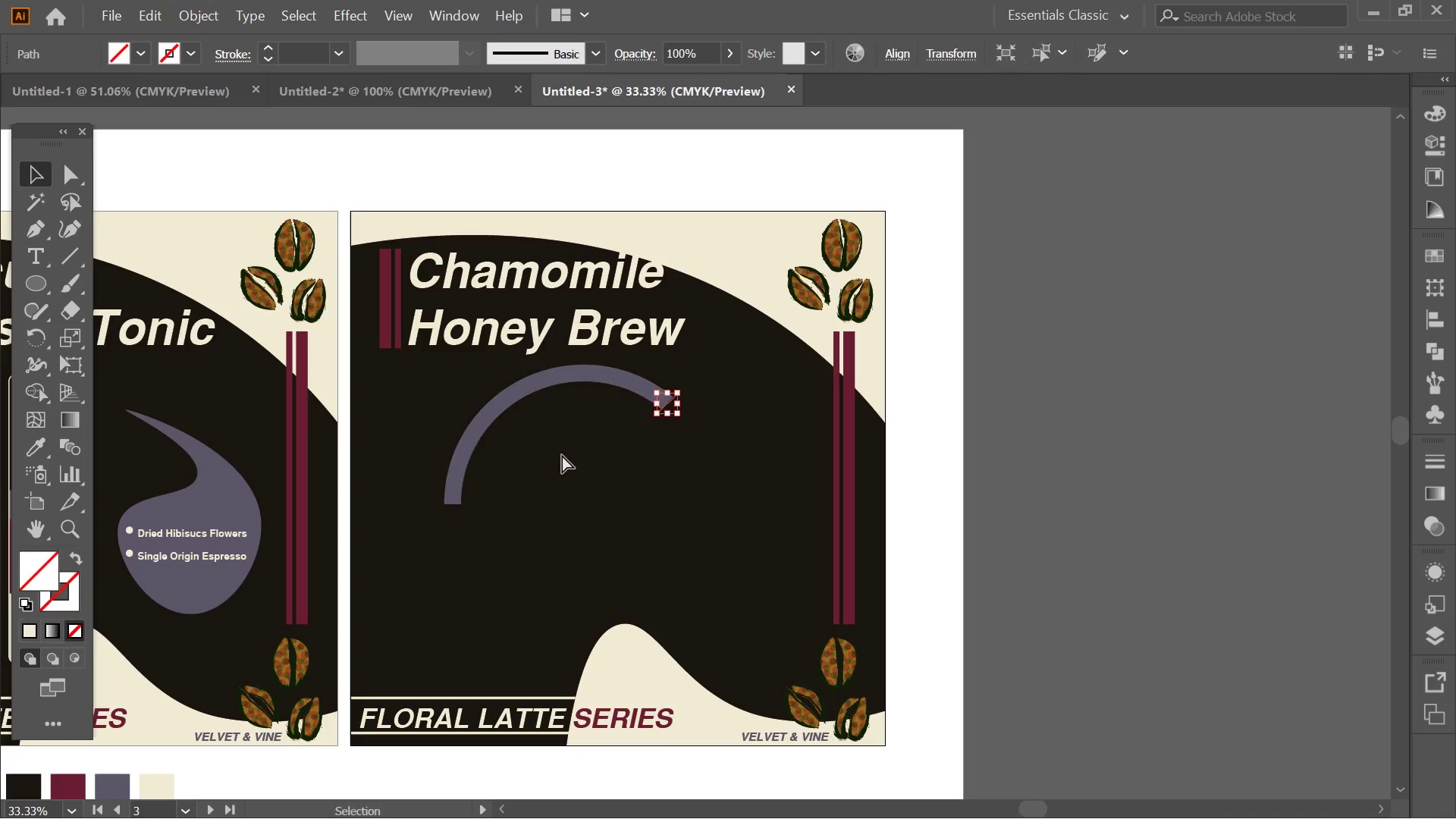 
left_click_drag(start_coordinate=[639, 534], to_coordinate=[560, 459])
 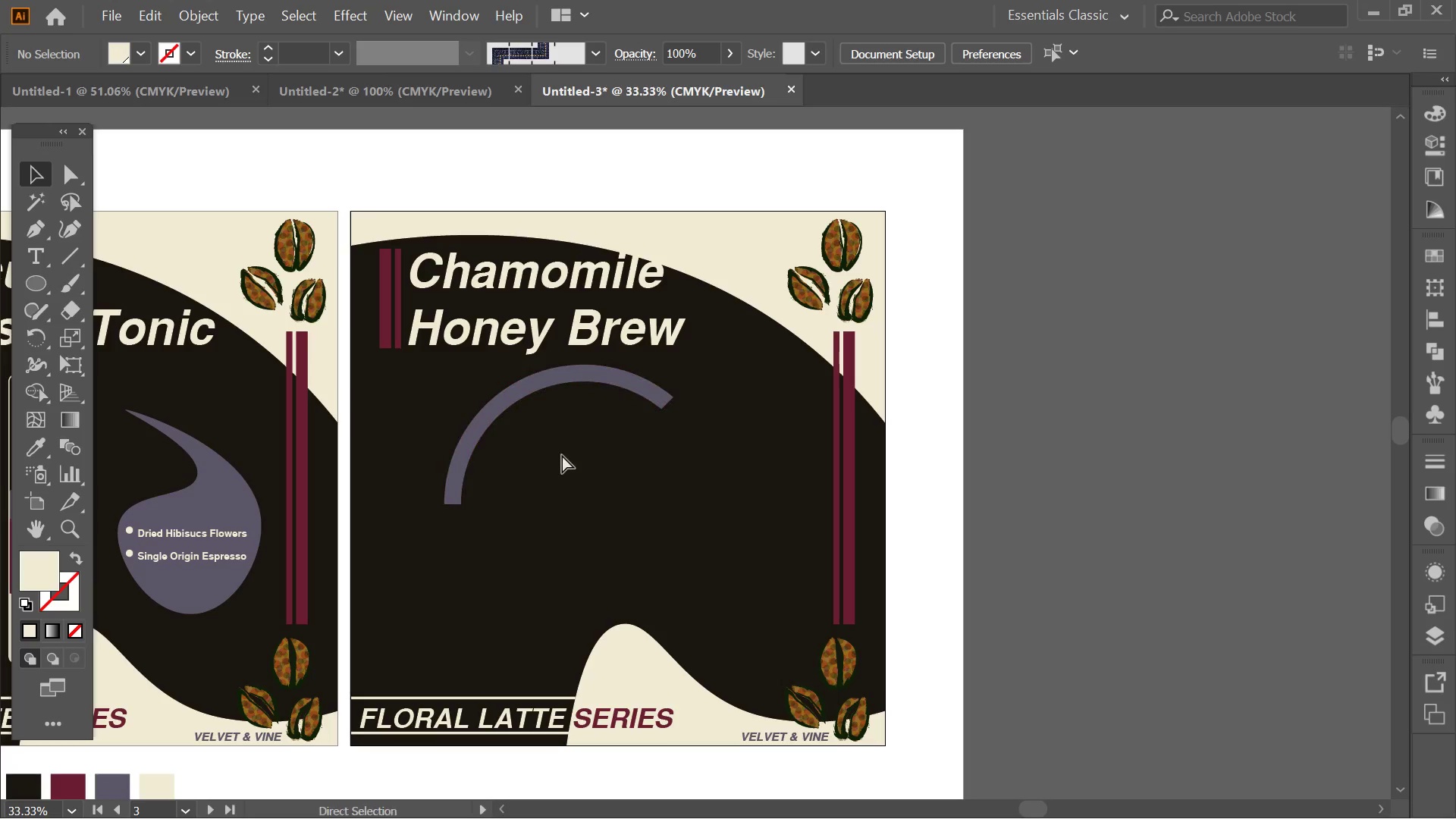 
scroll: coordinate [737, 480], scroll_direction: down, amount: 3.0
 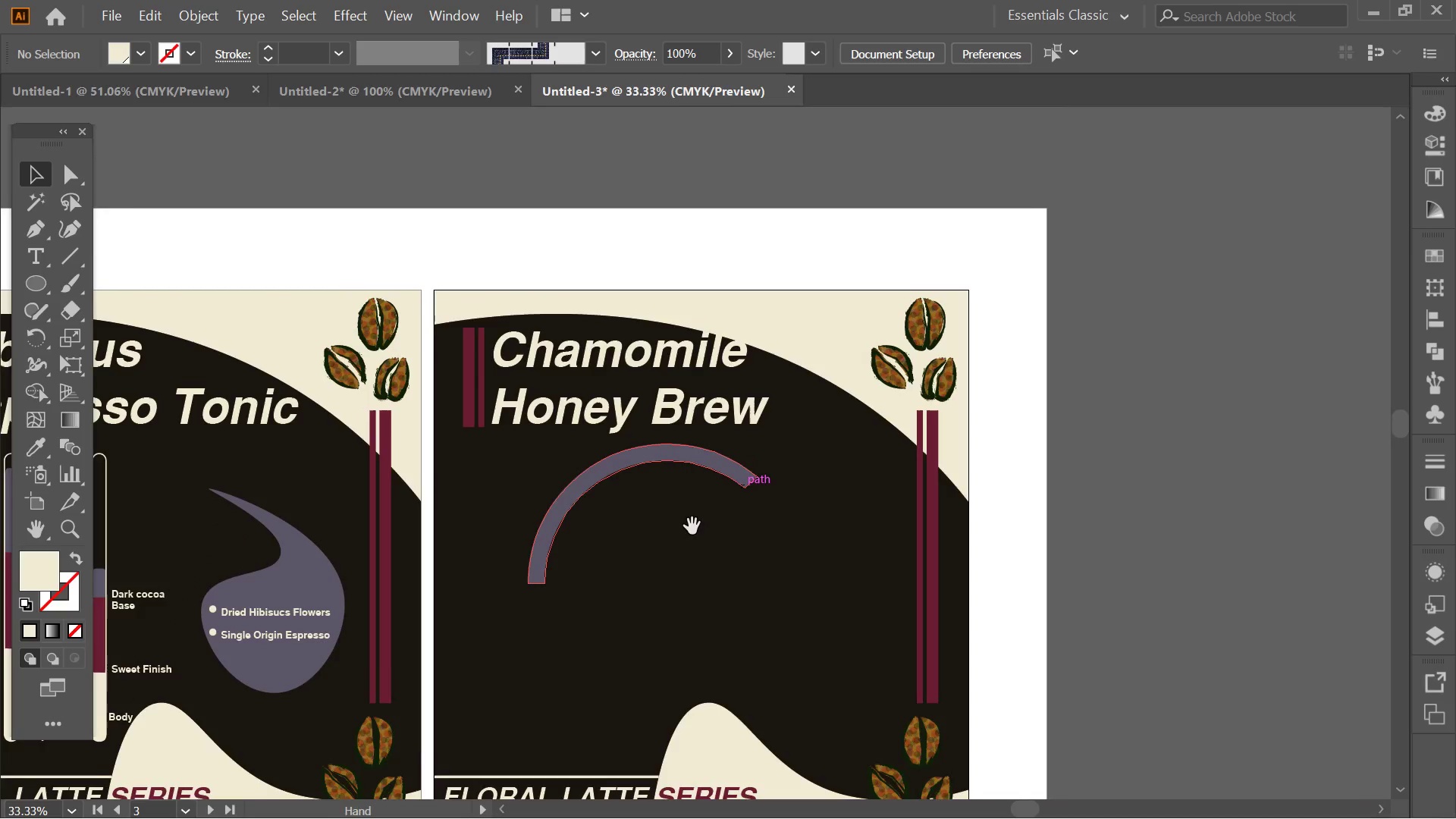 
key(Control+Z)
 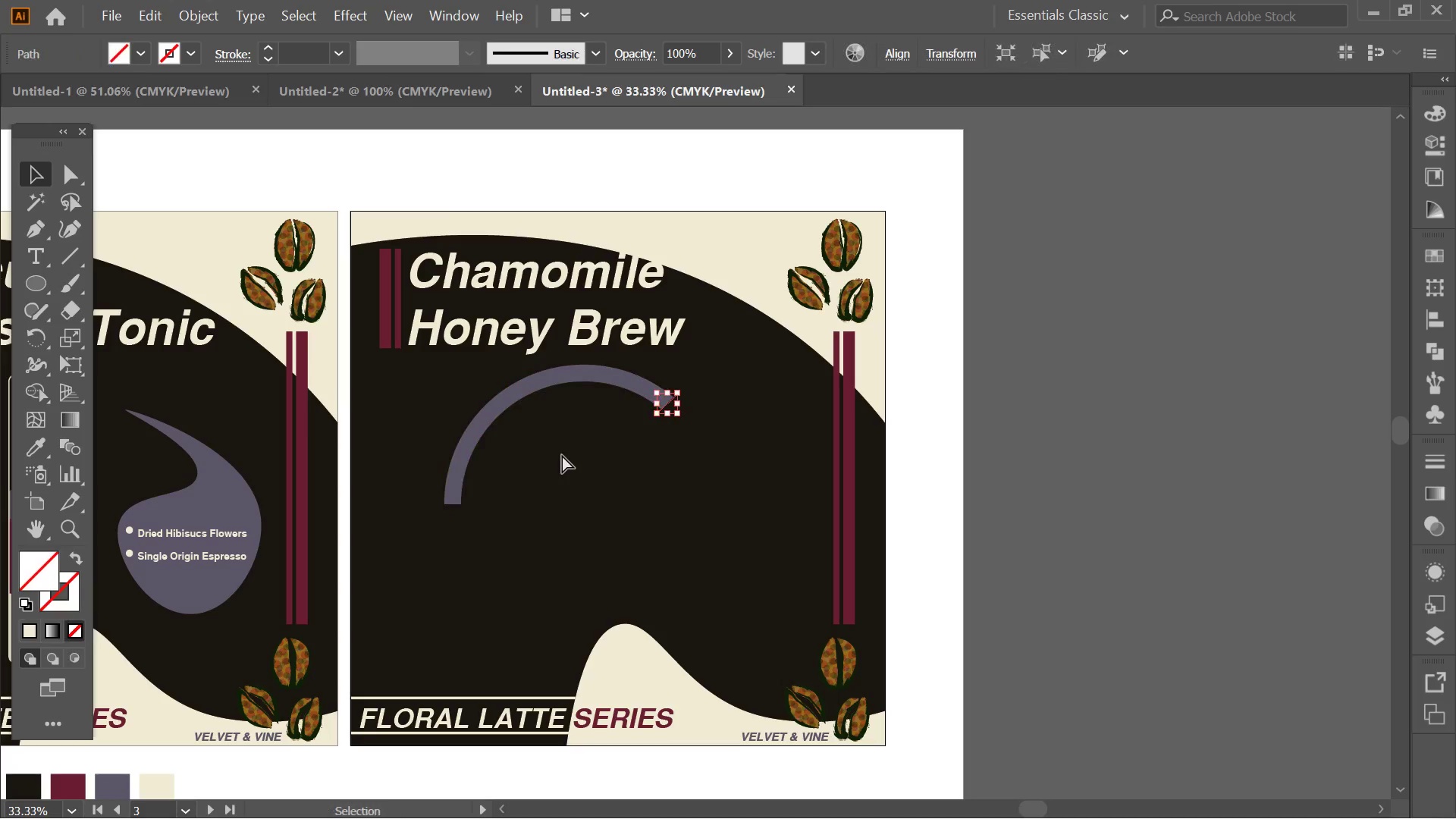 
key(Control+Z)
 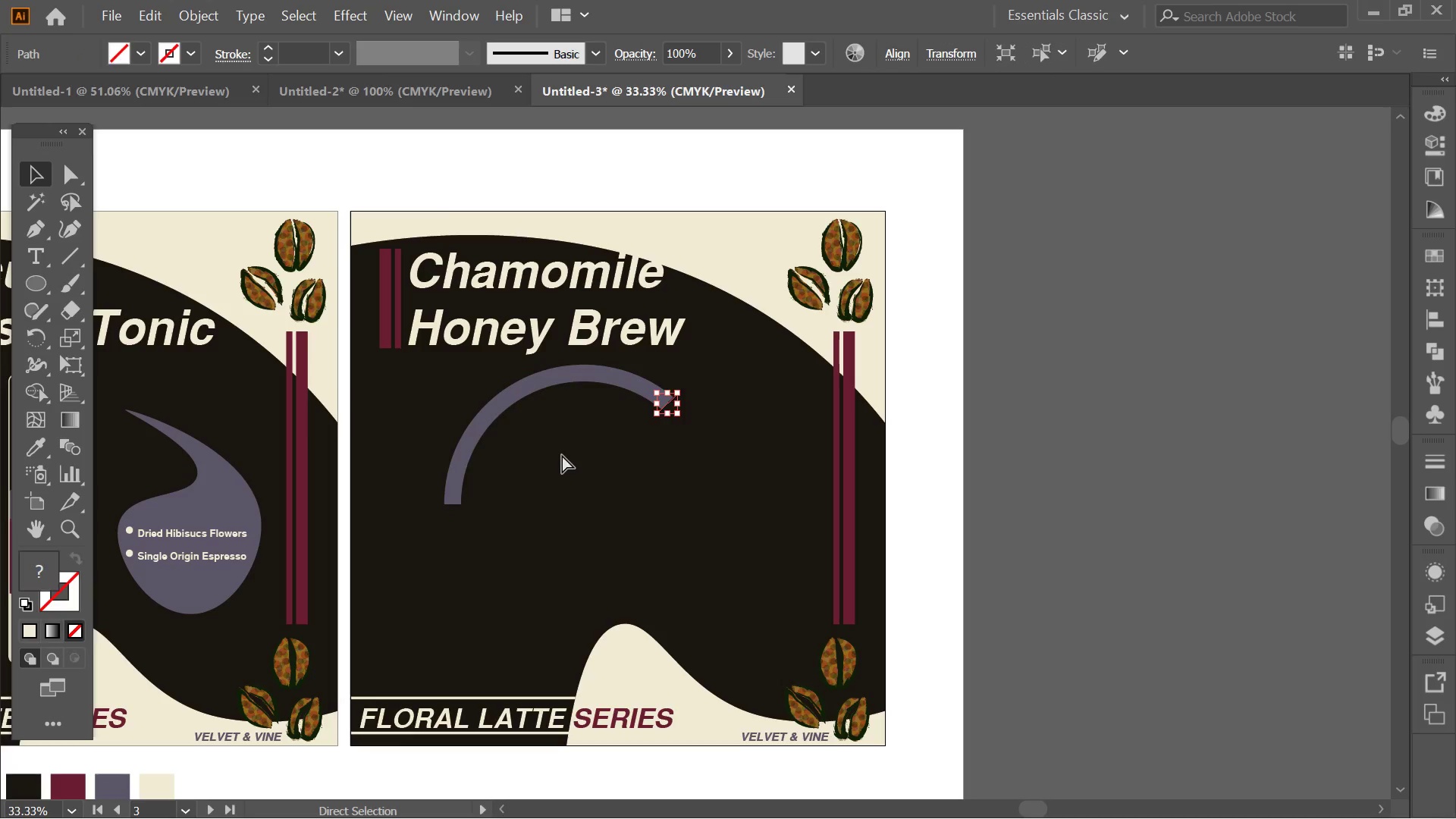 
left_click([606, 455])
 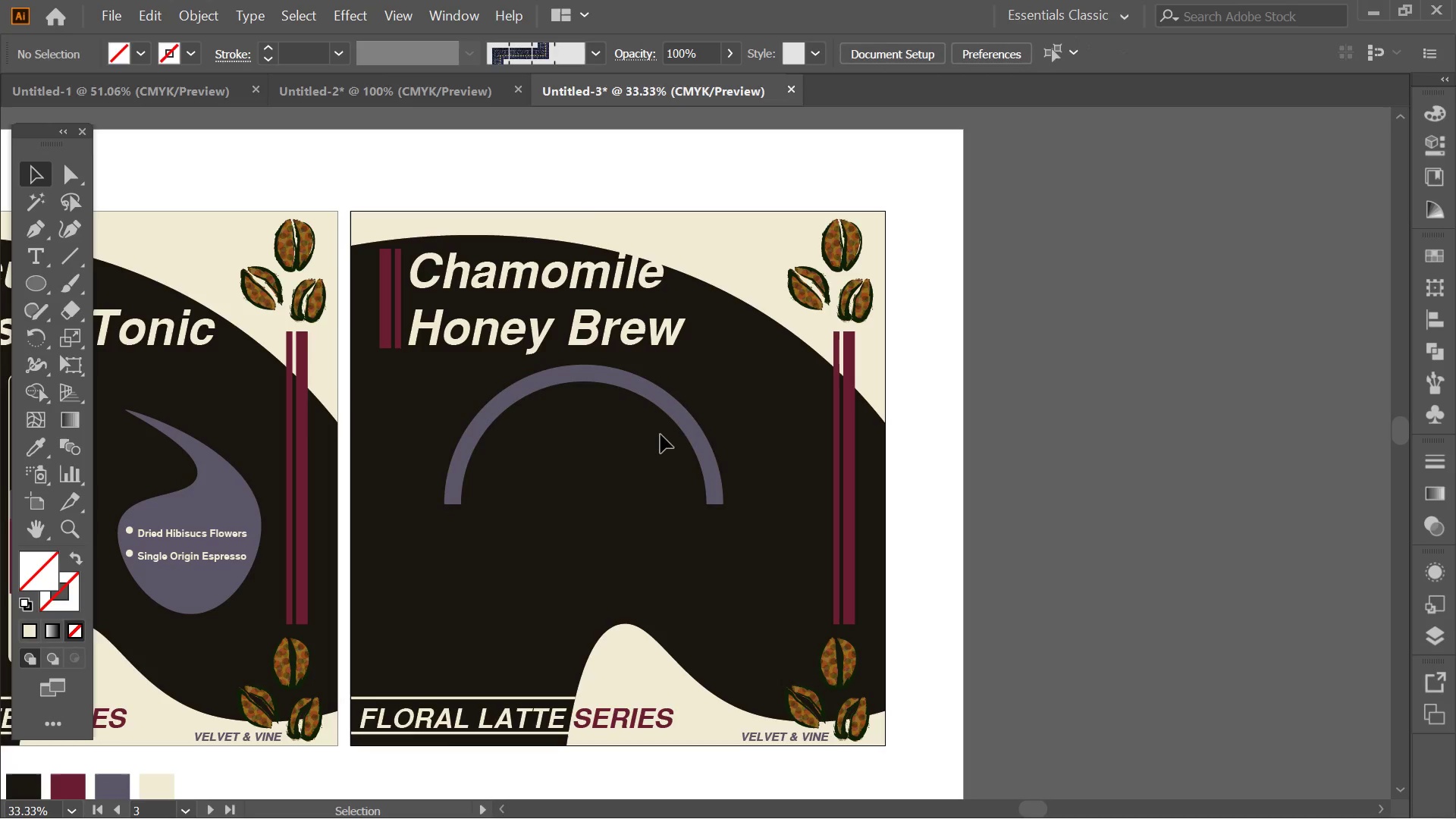 
hold_key(key=AltLeft, duration=0.44)
 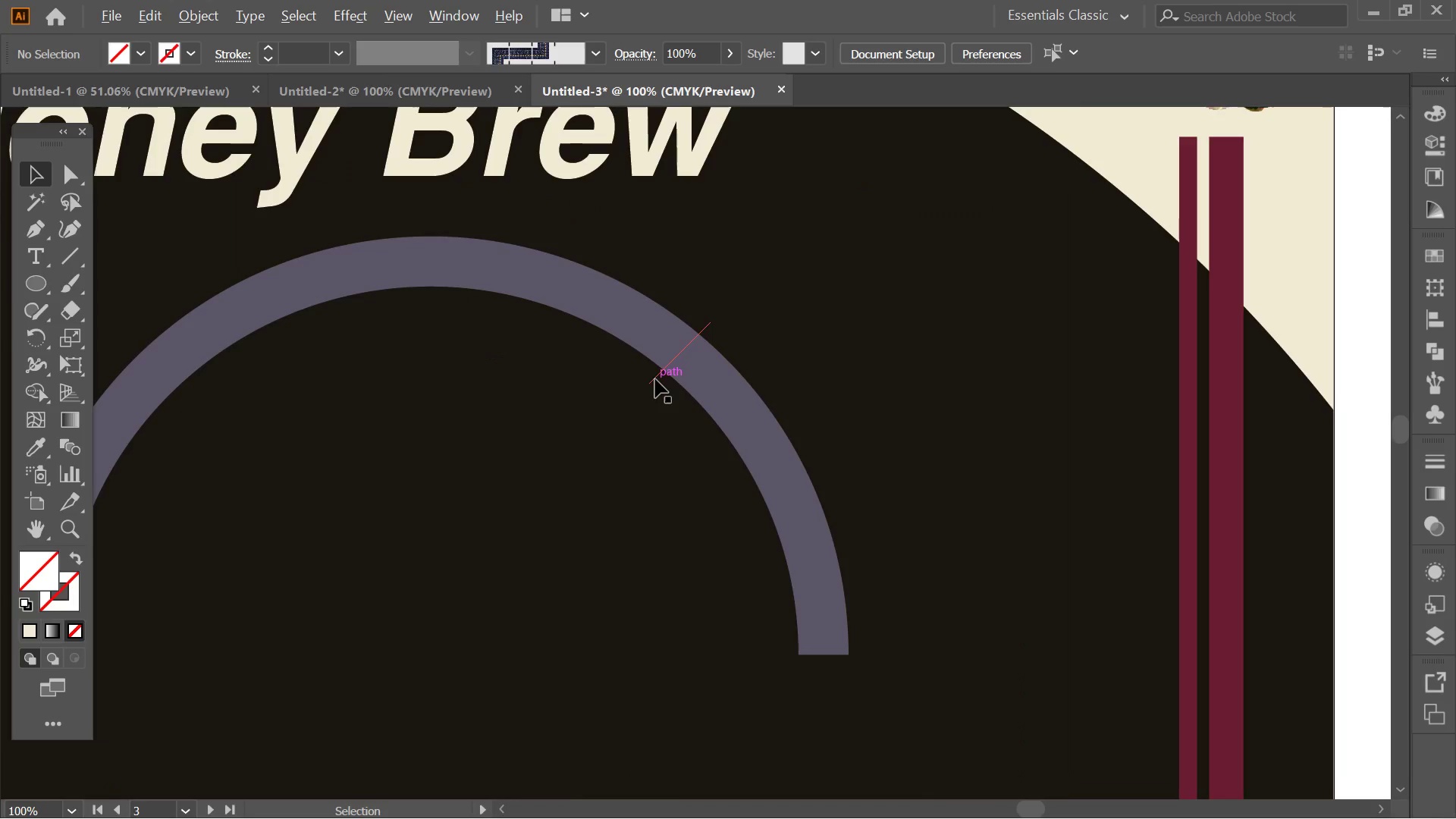 
hold_key(key=AltLeft, duration=0.53)
 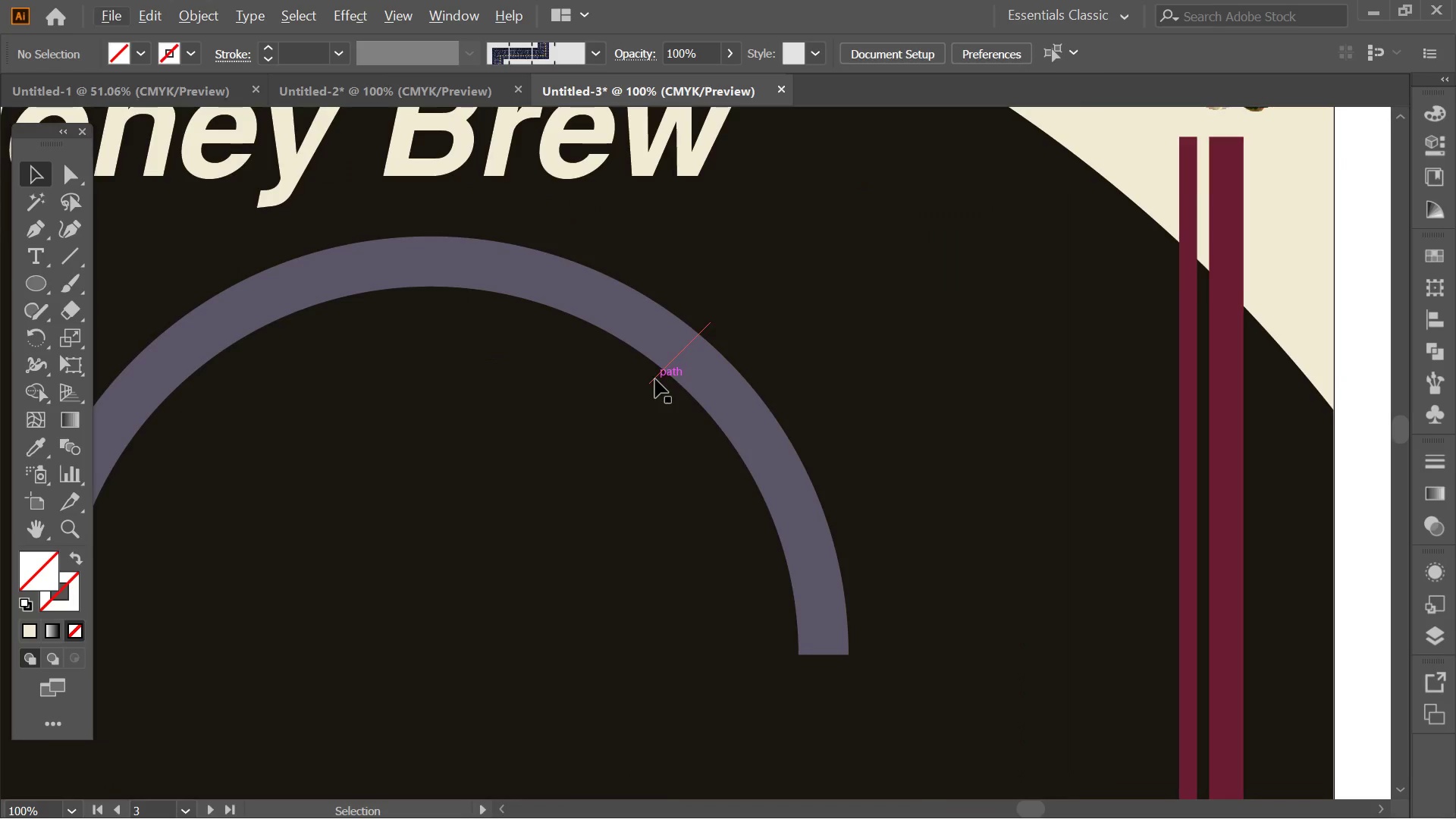 
scroll: coordinate [661, 426], scroll_direction: up, amount: 2.0
 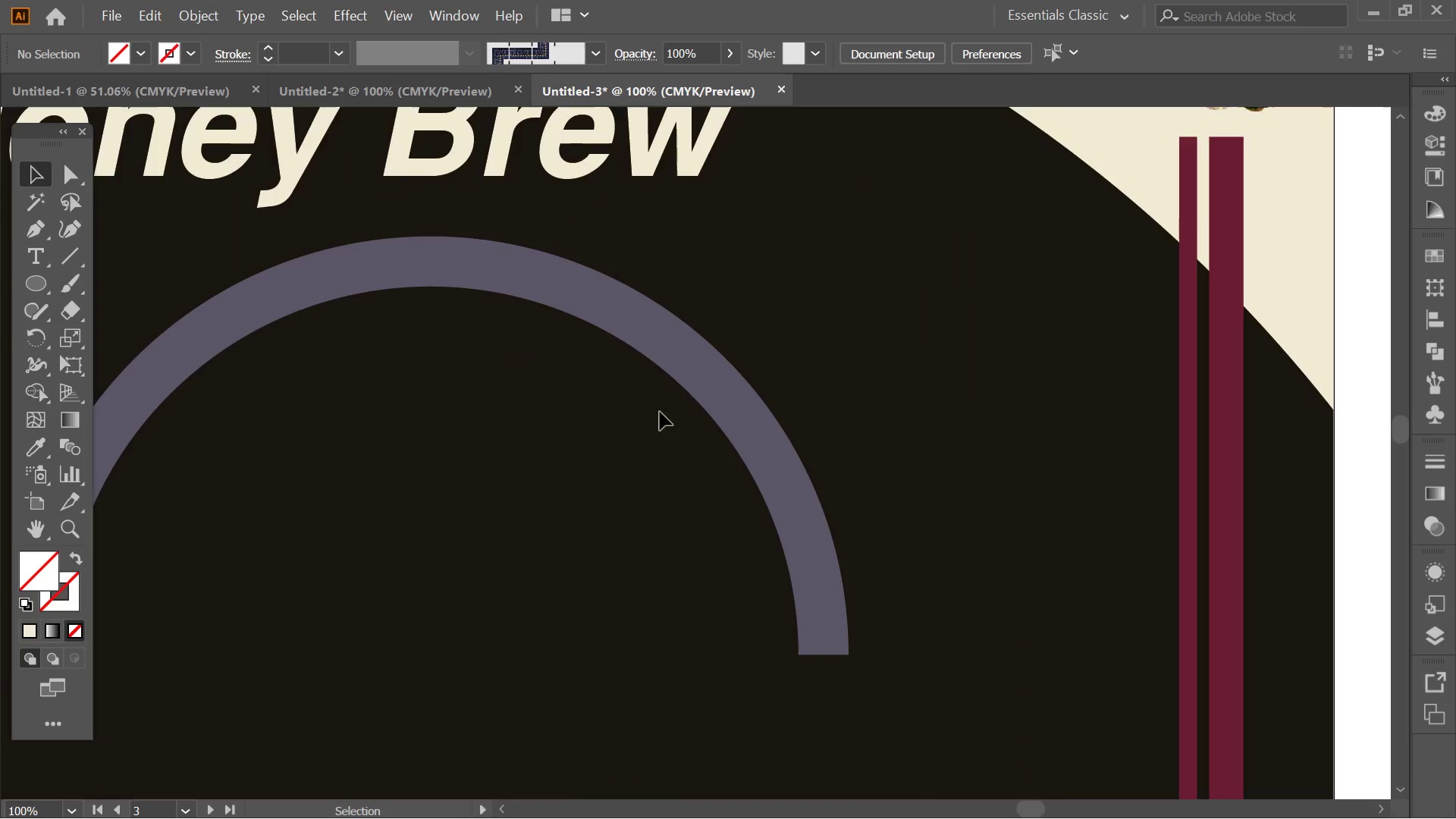 
left_click([655, 379])
 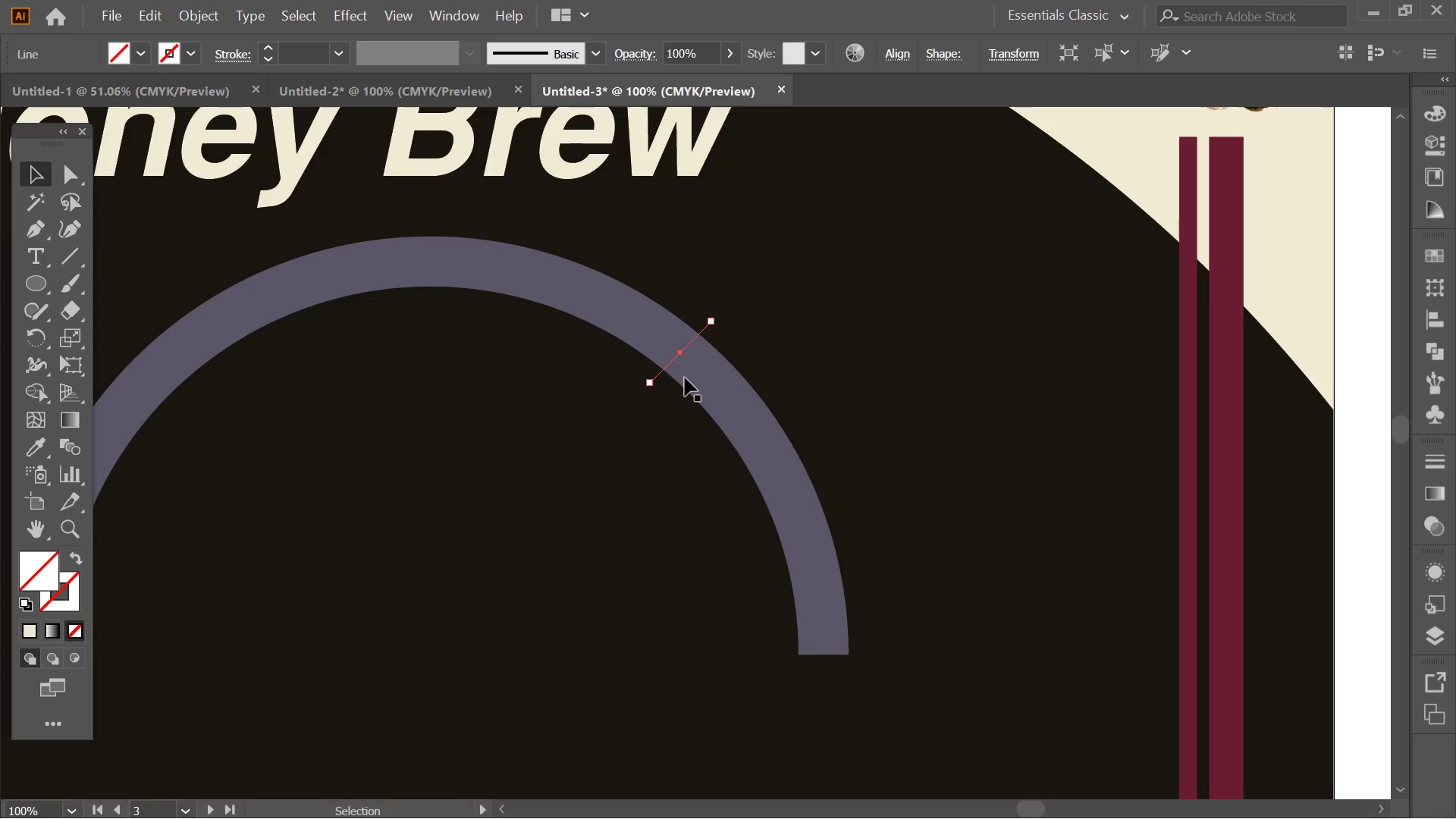 
hold_key(key=AltLeft, duration=0.36)
 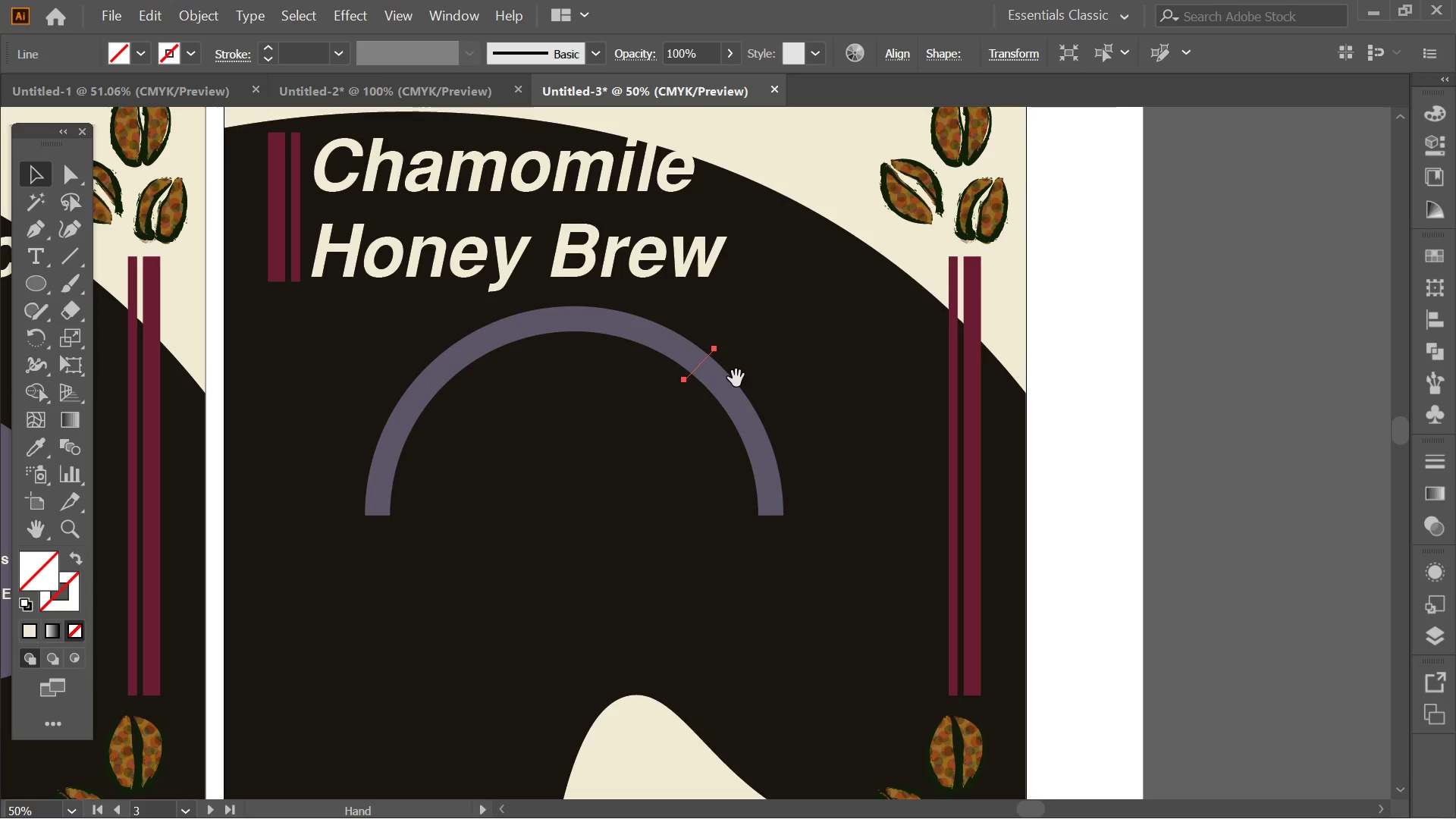 
key(Space)
 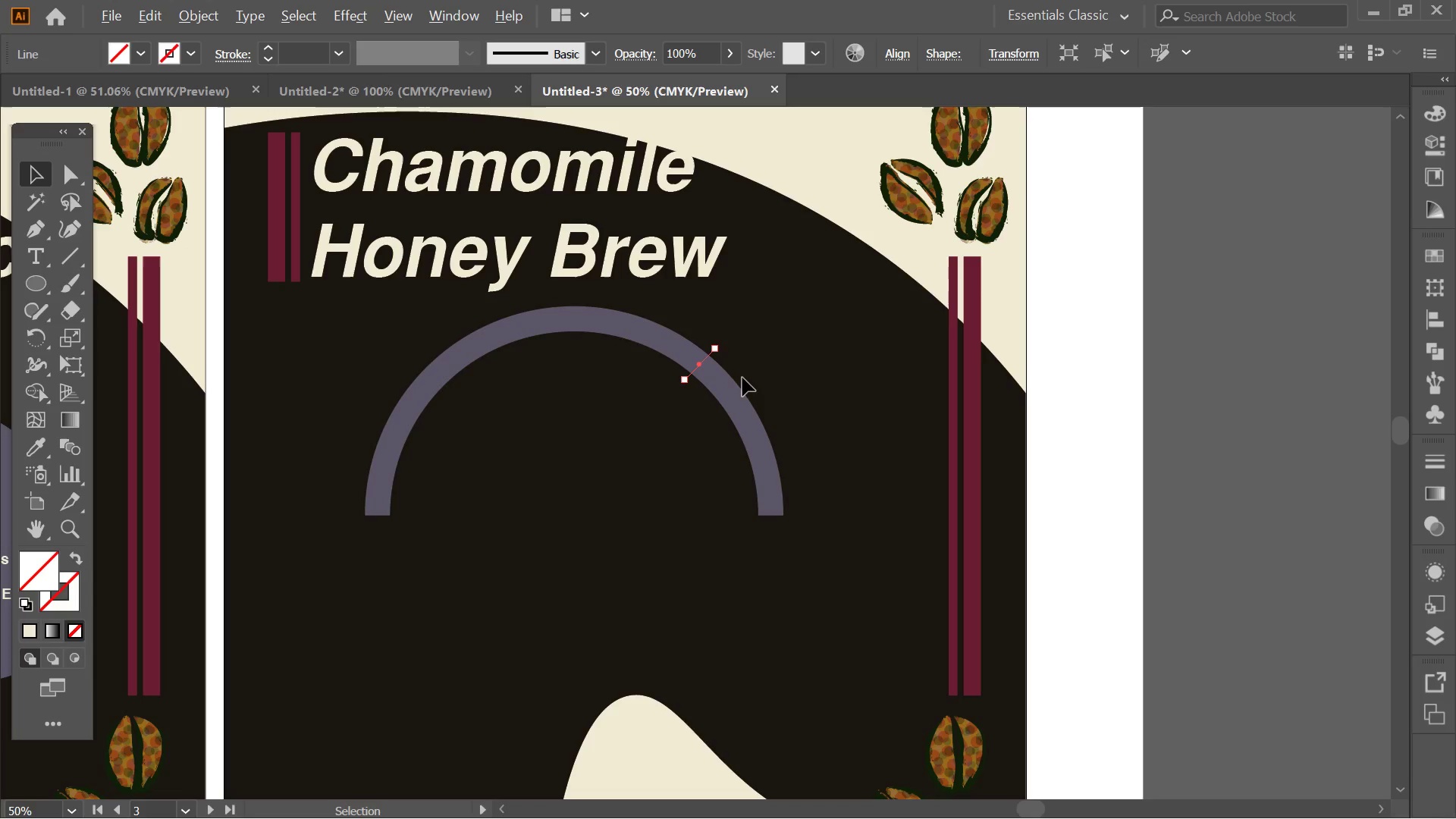 
scroll: coordinate [717, 378], scroll_direction: down, amount: 1.0
 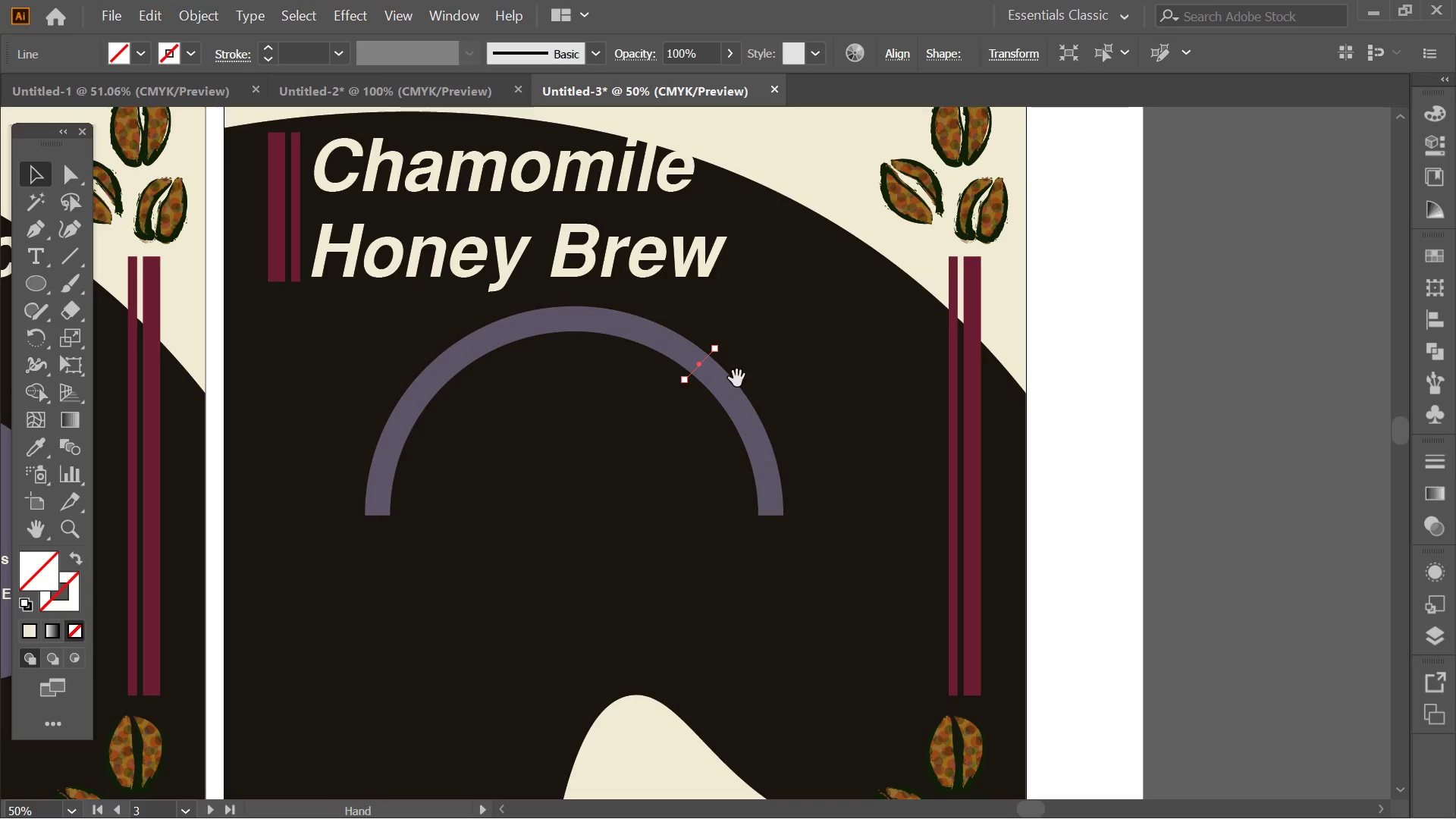 
key(Alt+AltLeft)
 